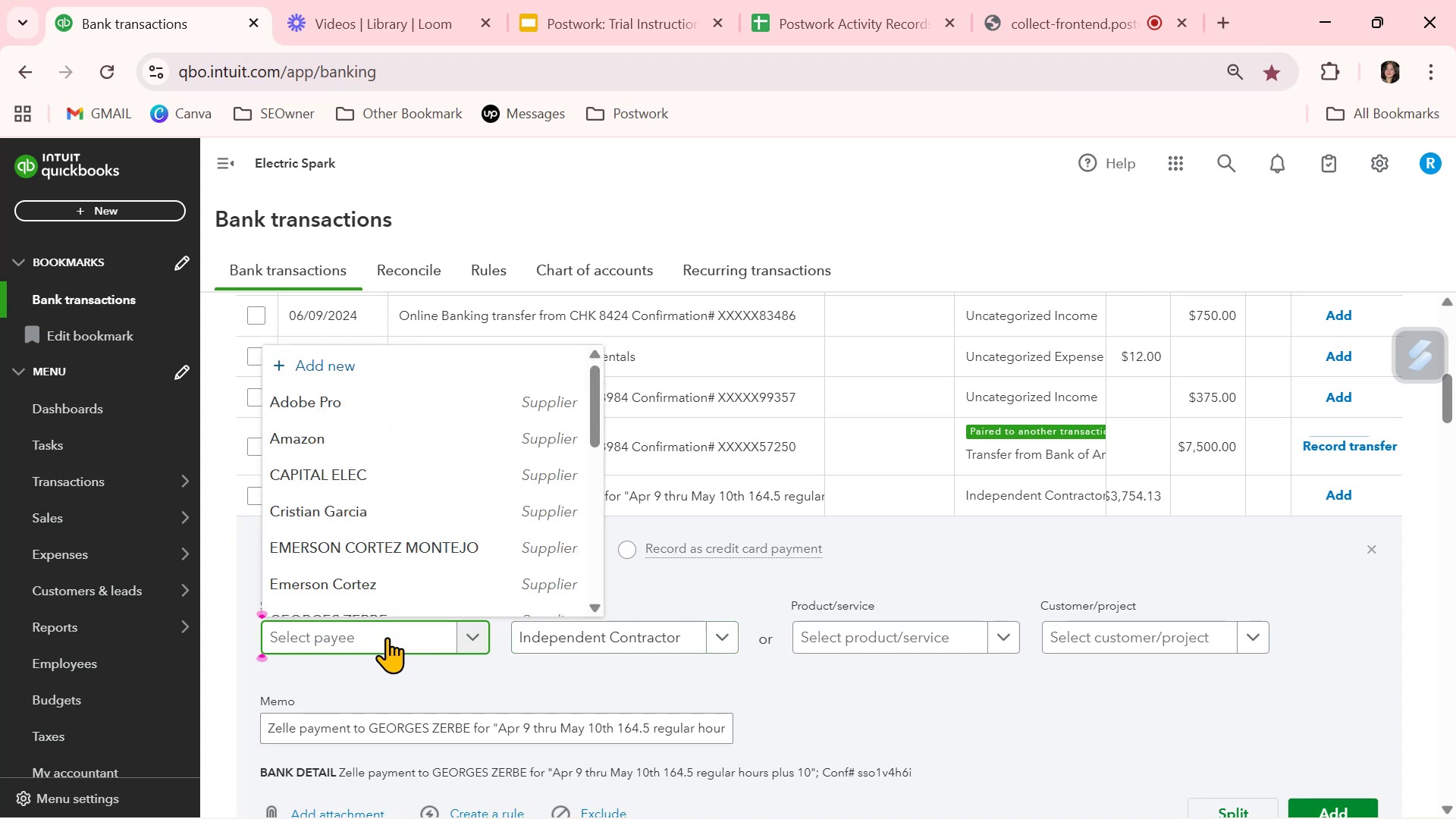 
type(geo)
 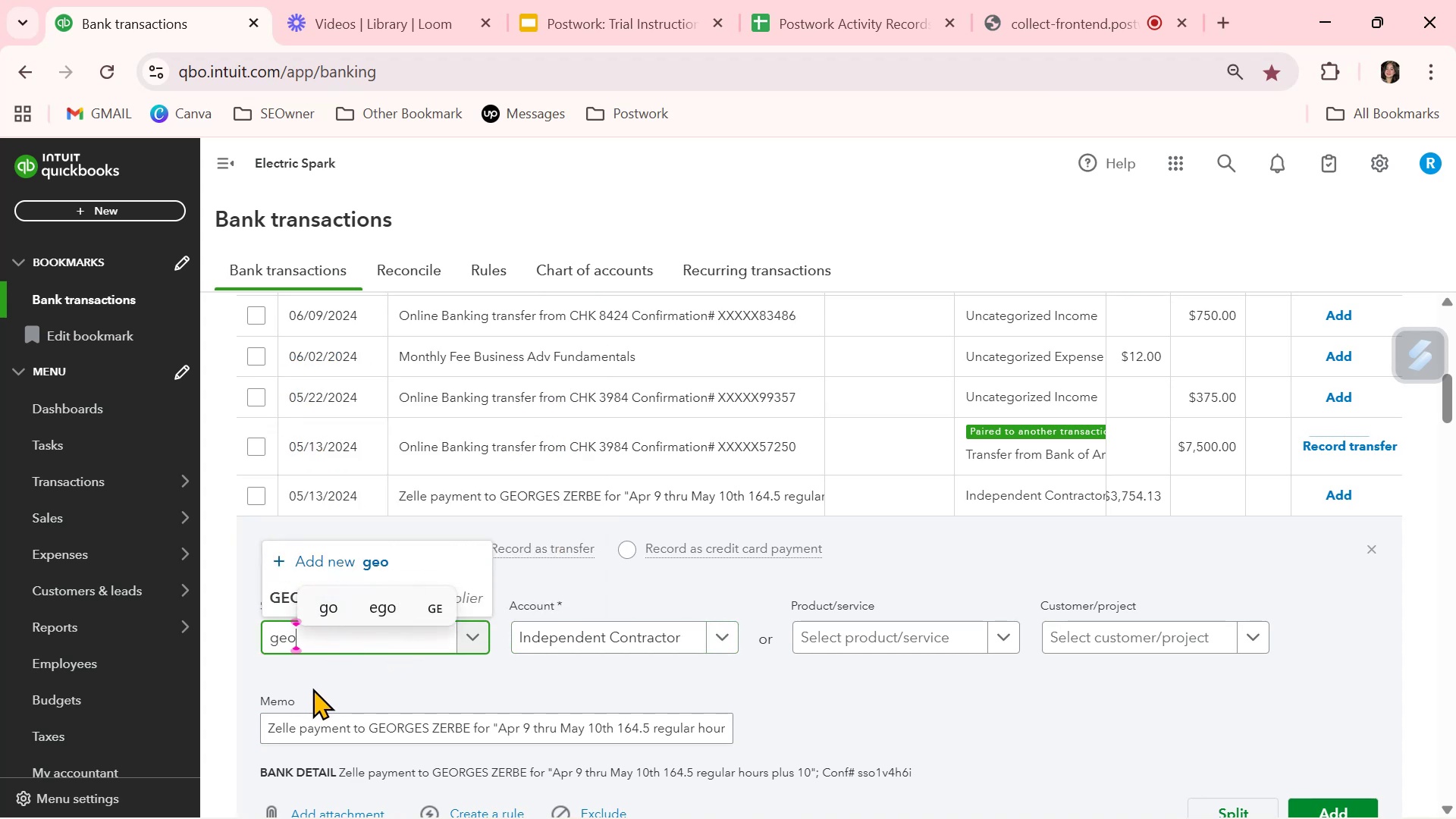 
left_click([274, 600])
 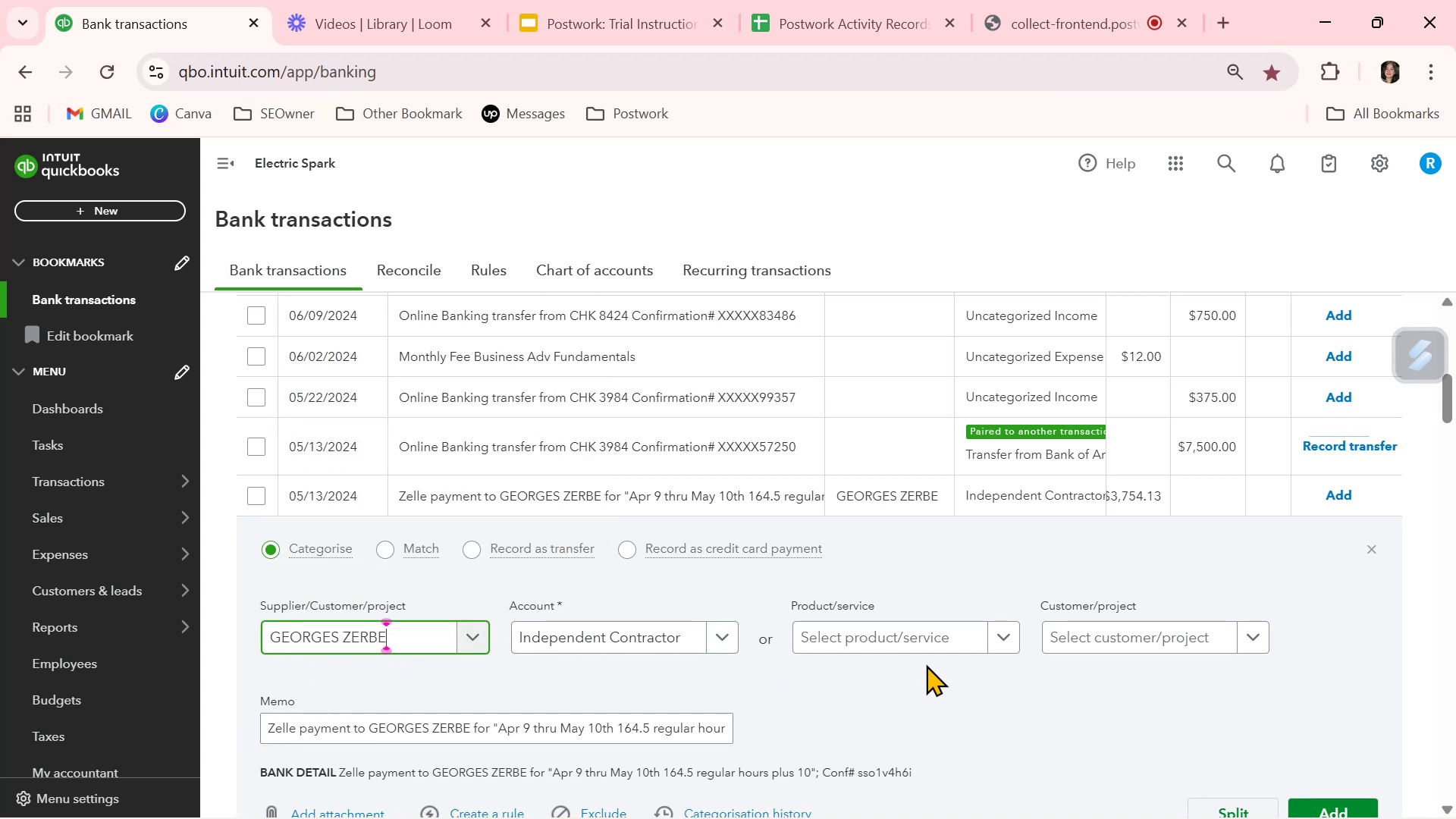 
left_click([948, 688])
 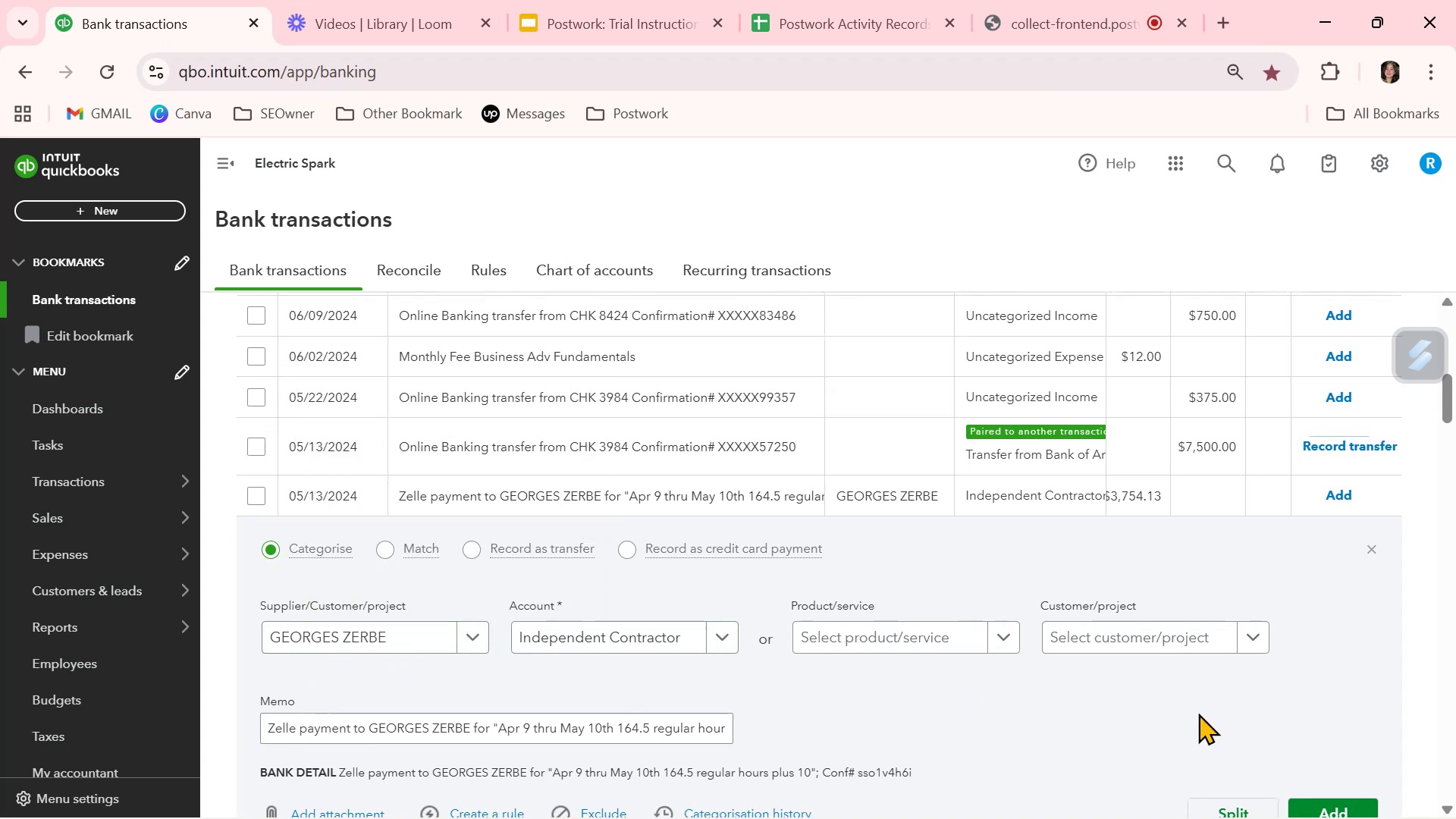 
scroll: coordinate [1210, 705], scroll_direction: down, amount: 1.0
 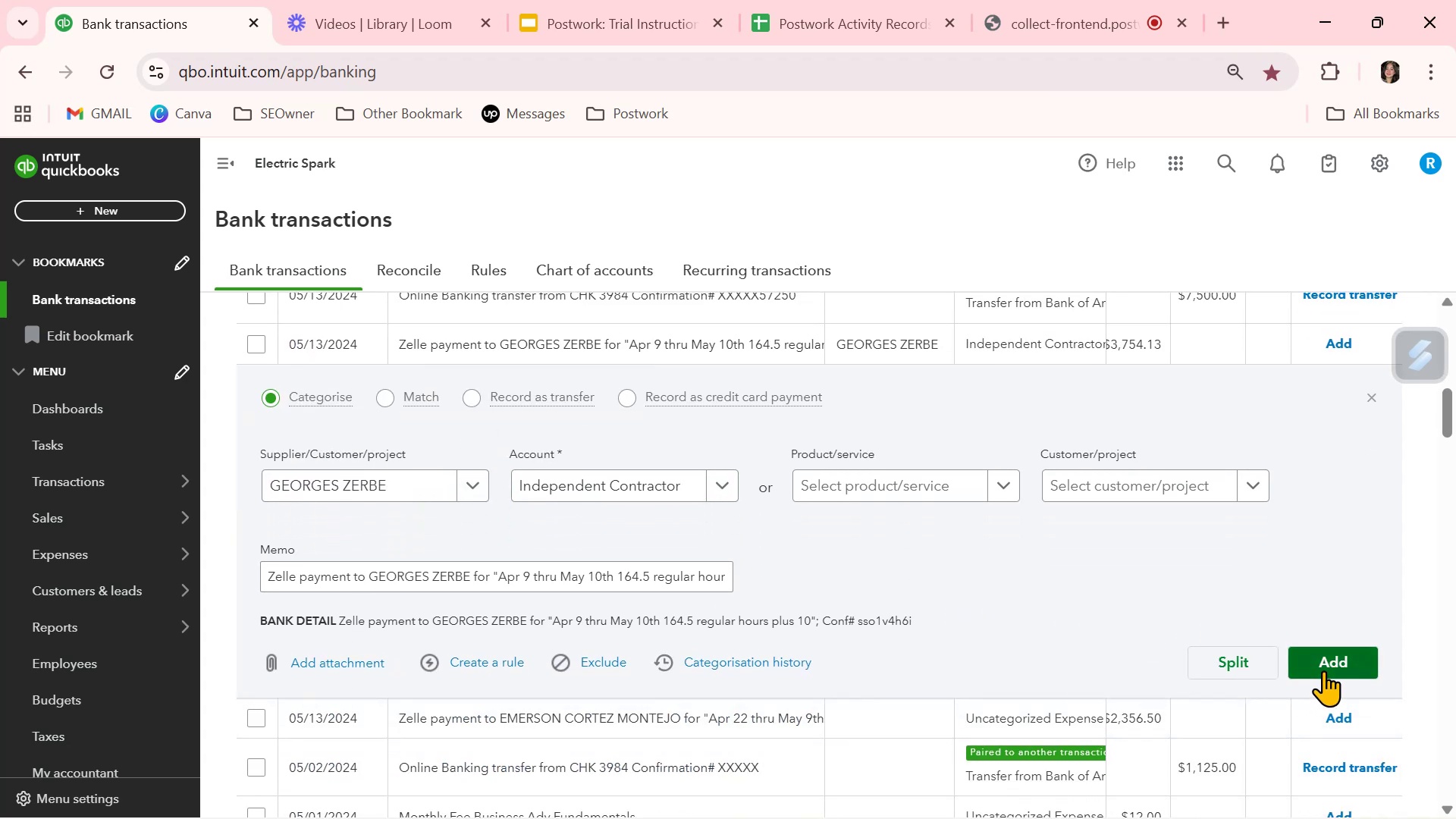 
left_click([1323, 670])
 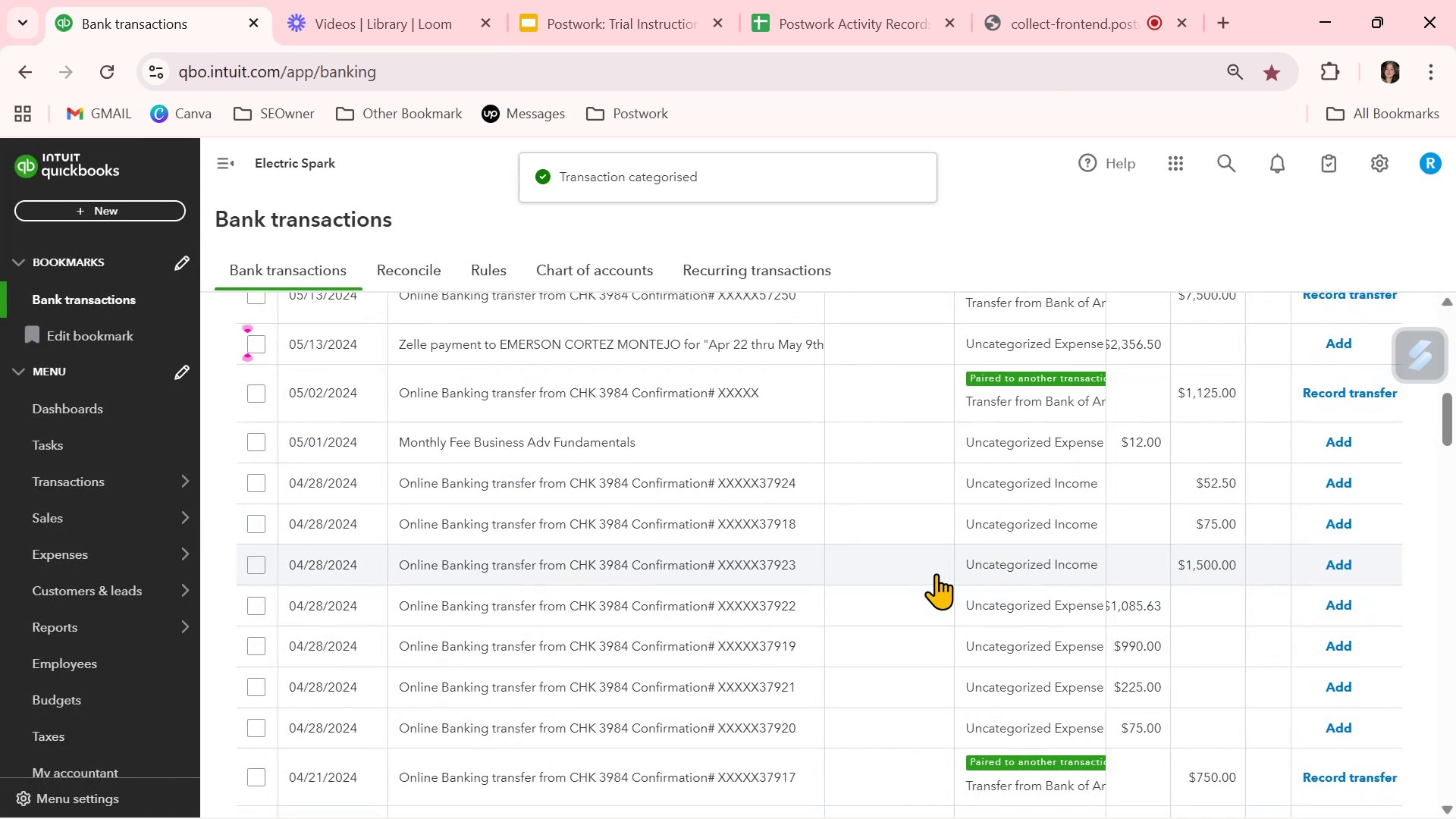 
scroll: coordinate [936, 573], scroll_direction: up, amount: 1.0
 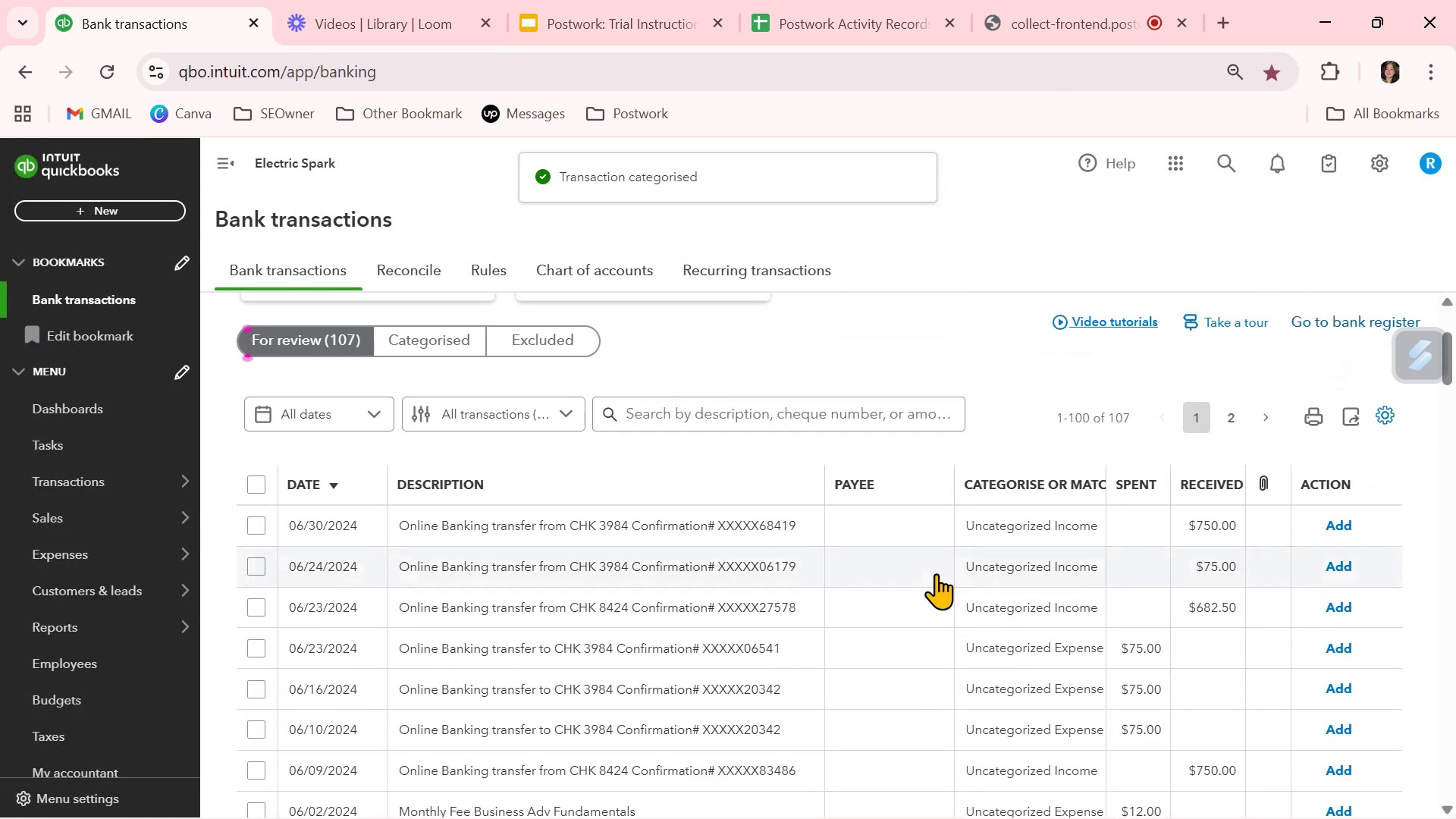 
scroll: coordinate [936, 573], scroll_direction: down, amount: 3.0
 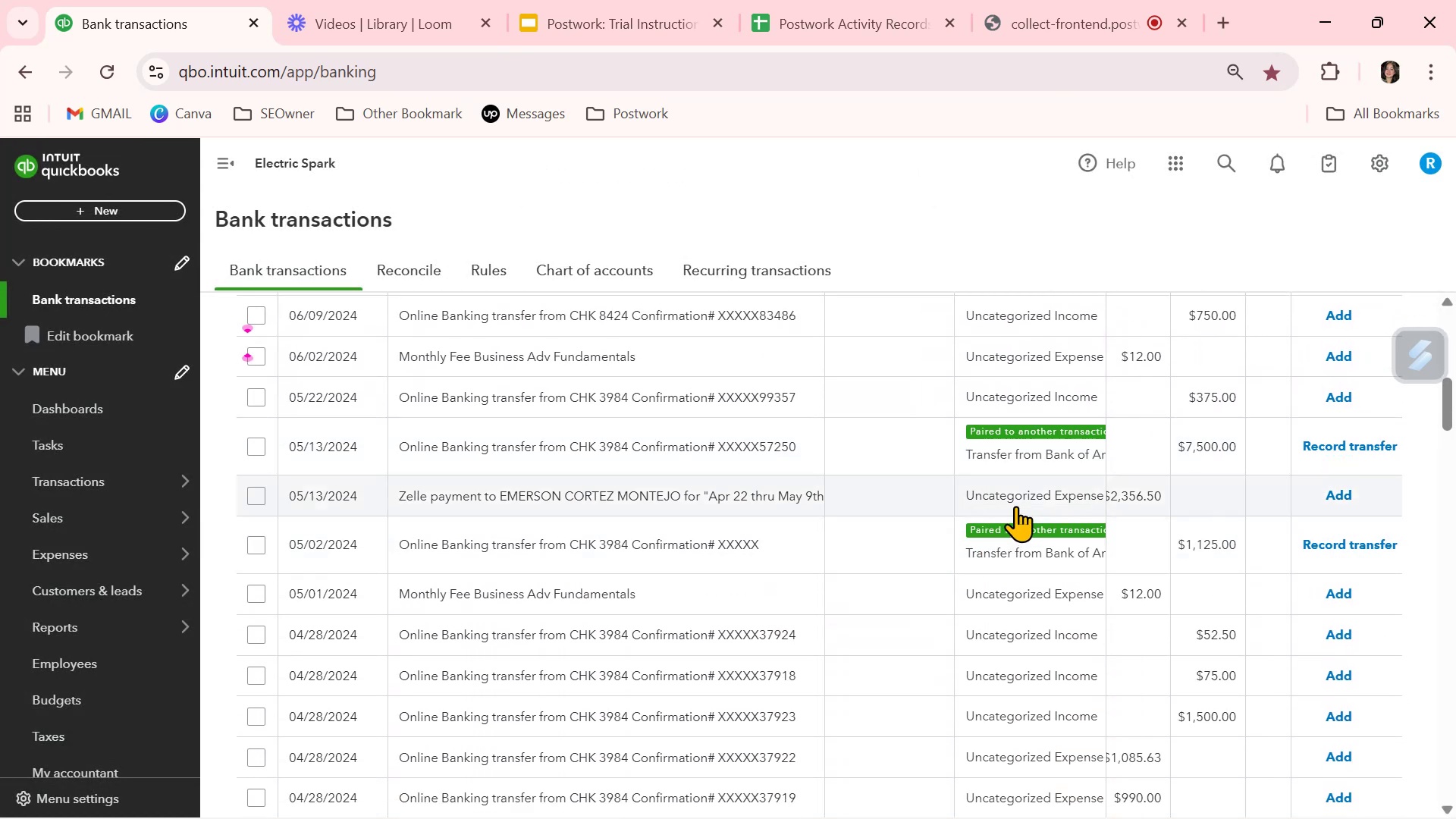 
left_click([1019, 499])
 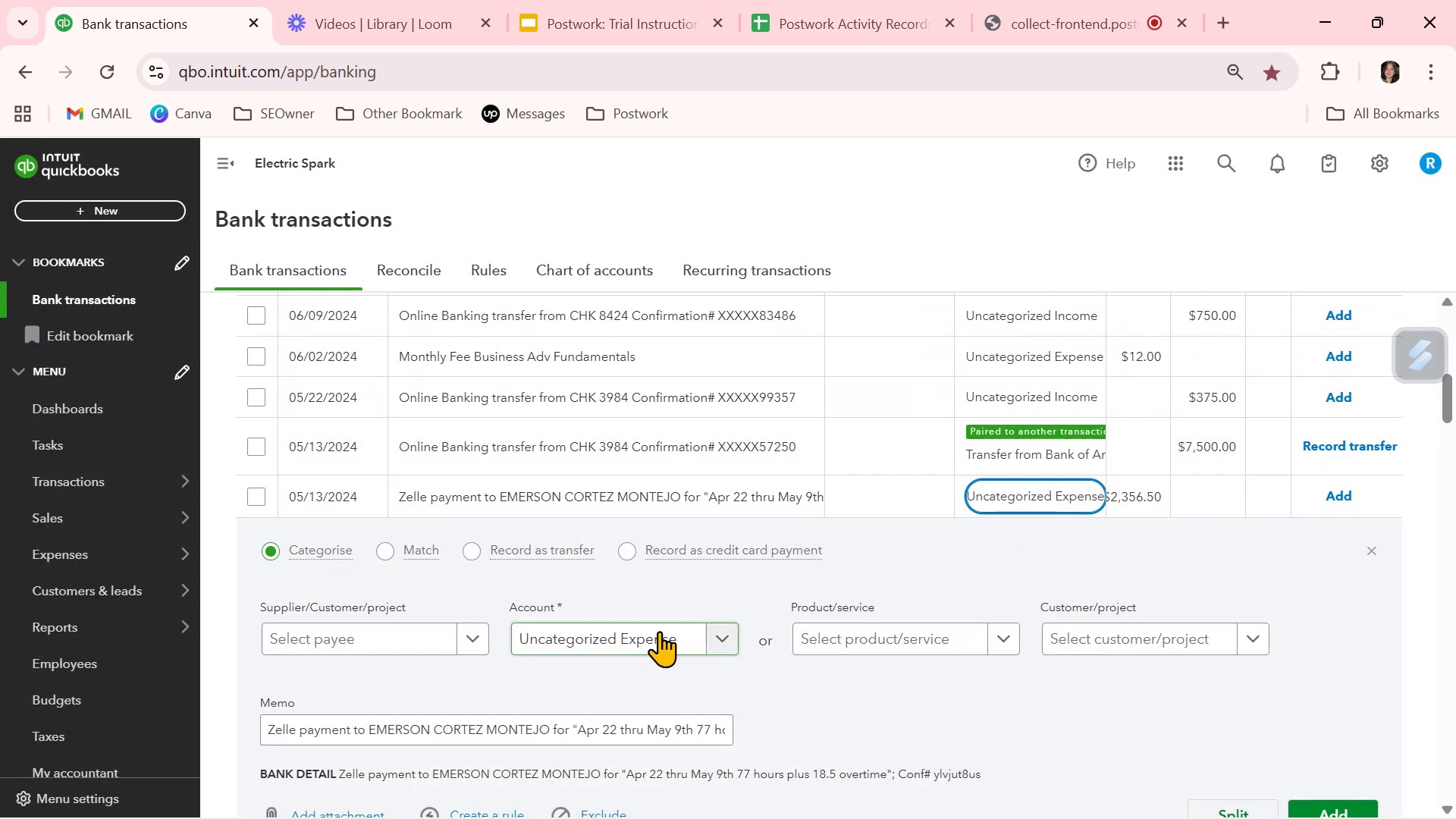 
left_click([725, 636])
 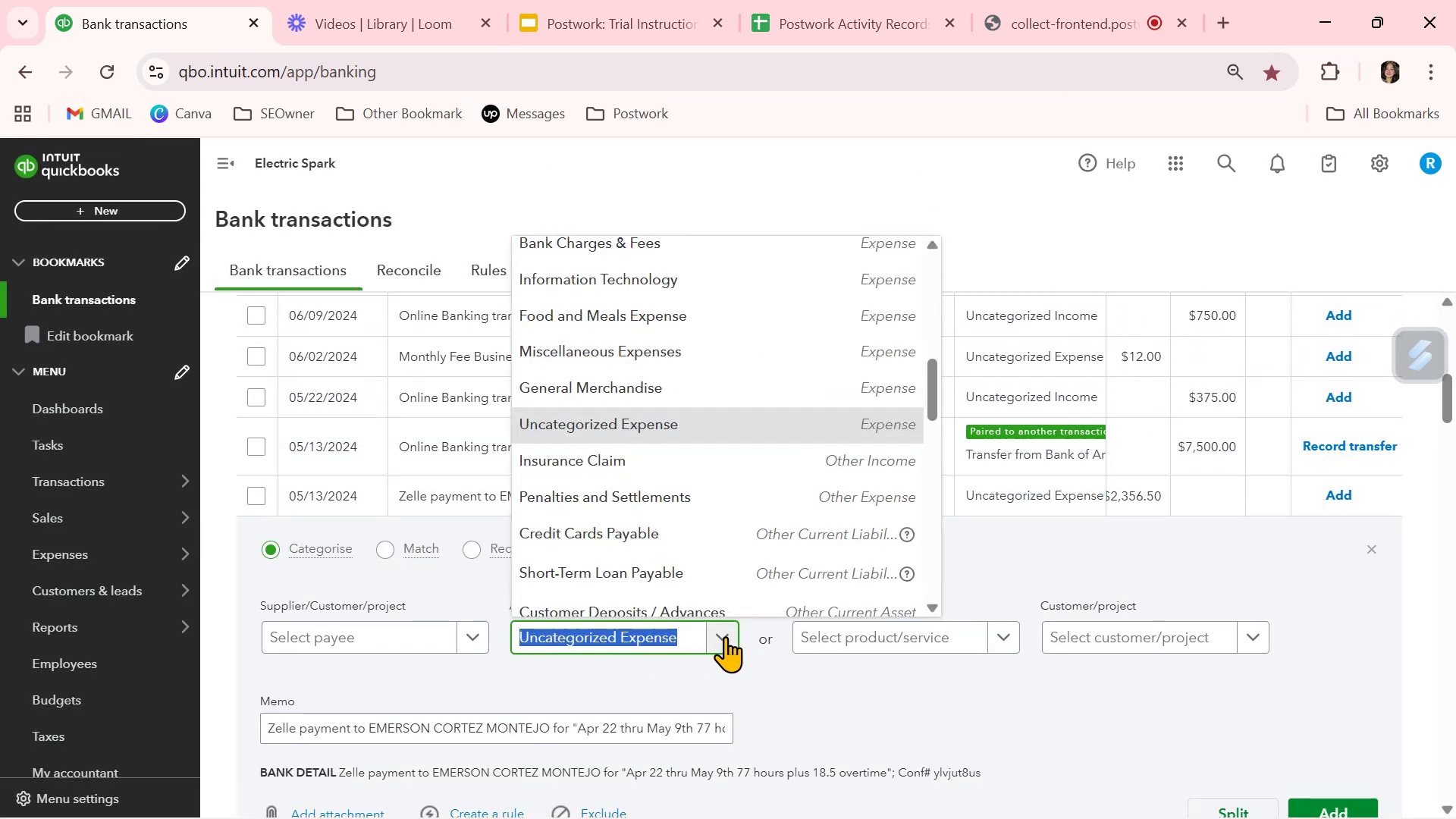 
type(inde)
 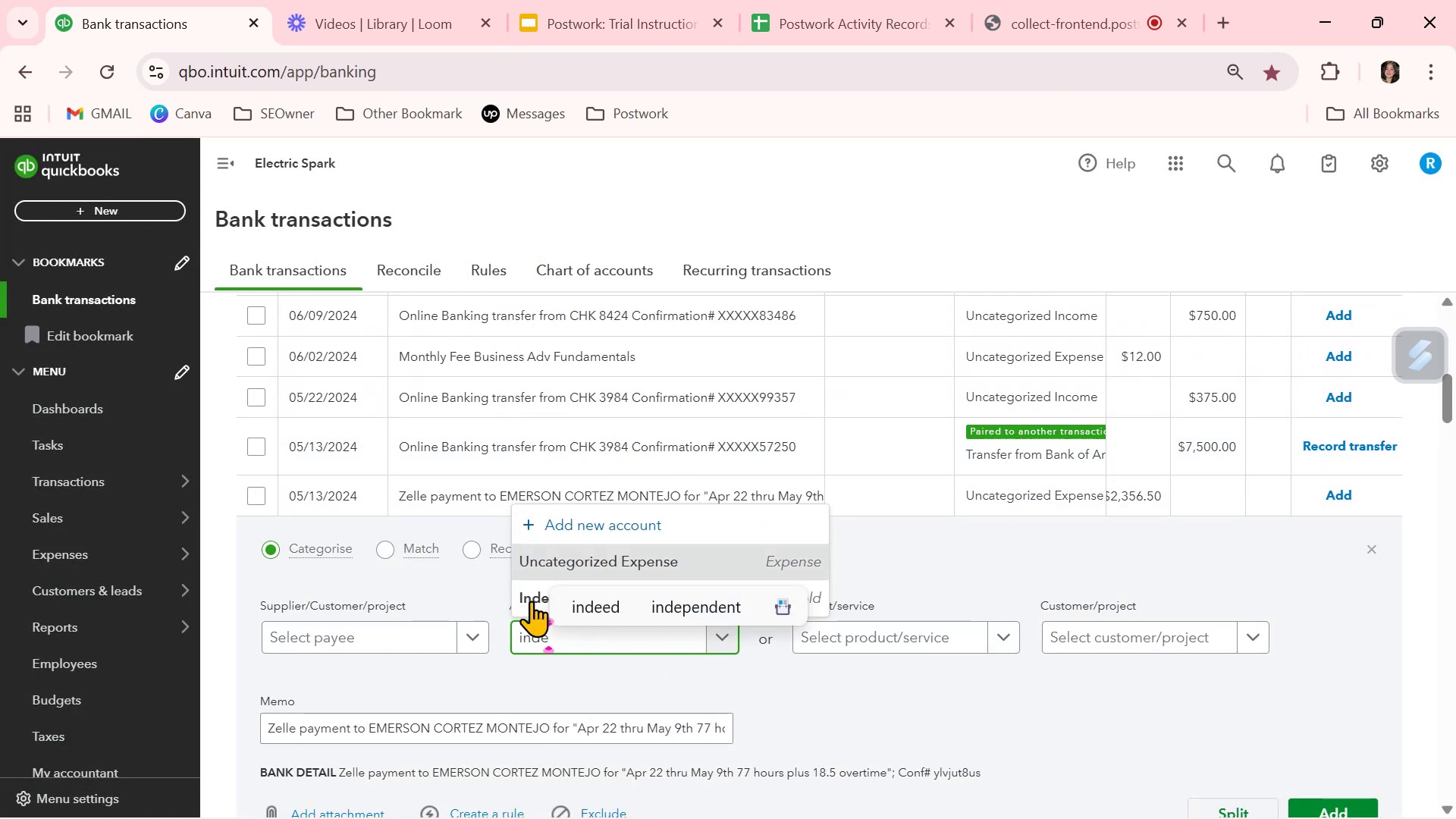 
left_click([526, 594])
 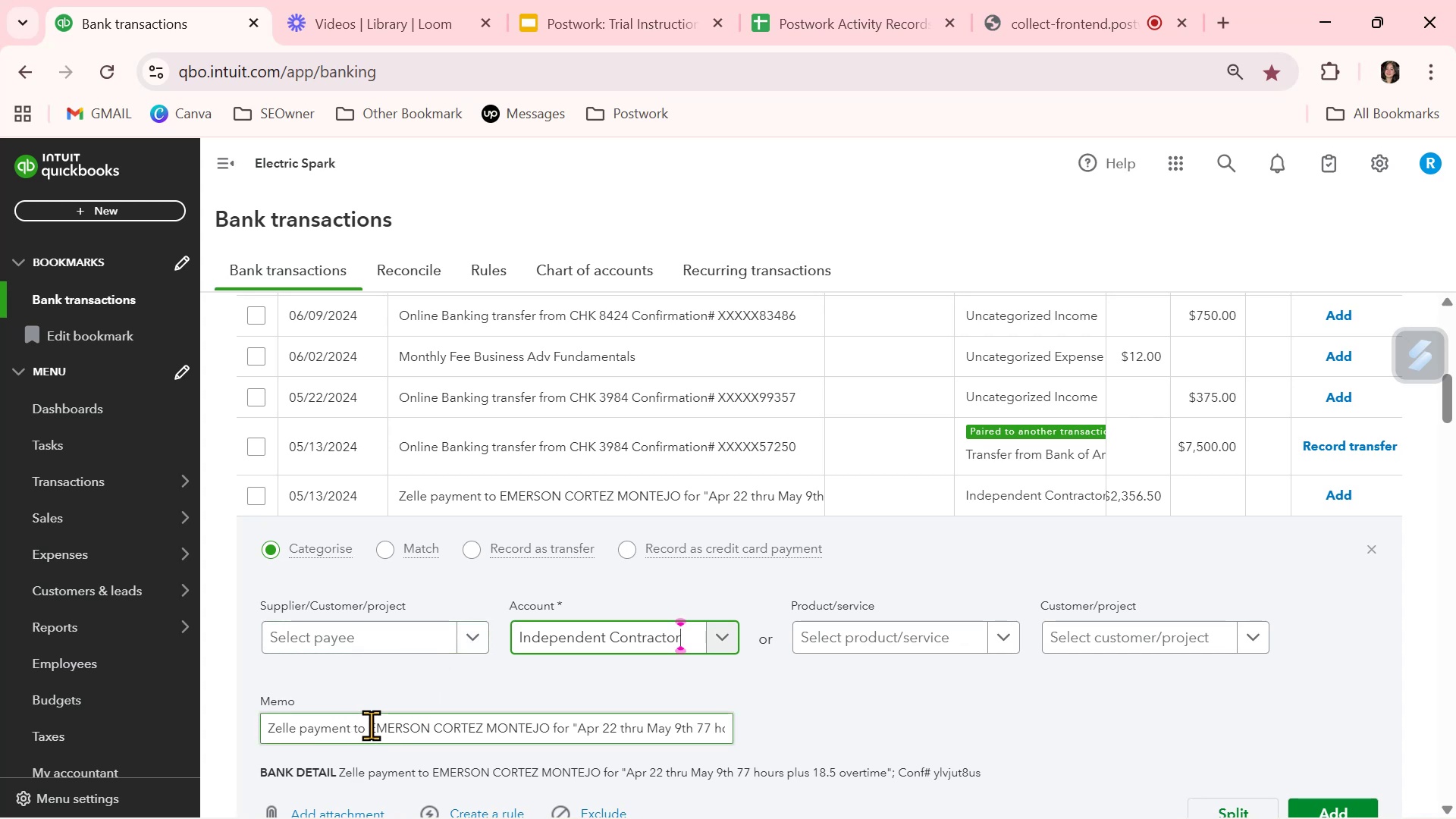 
left_click_drag(start_coordinate=[371, 725], to_coordinate=[548, 728])
 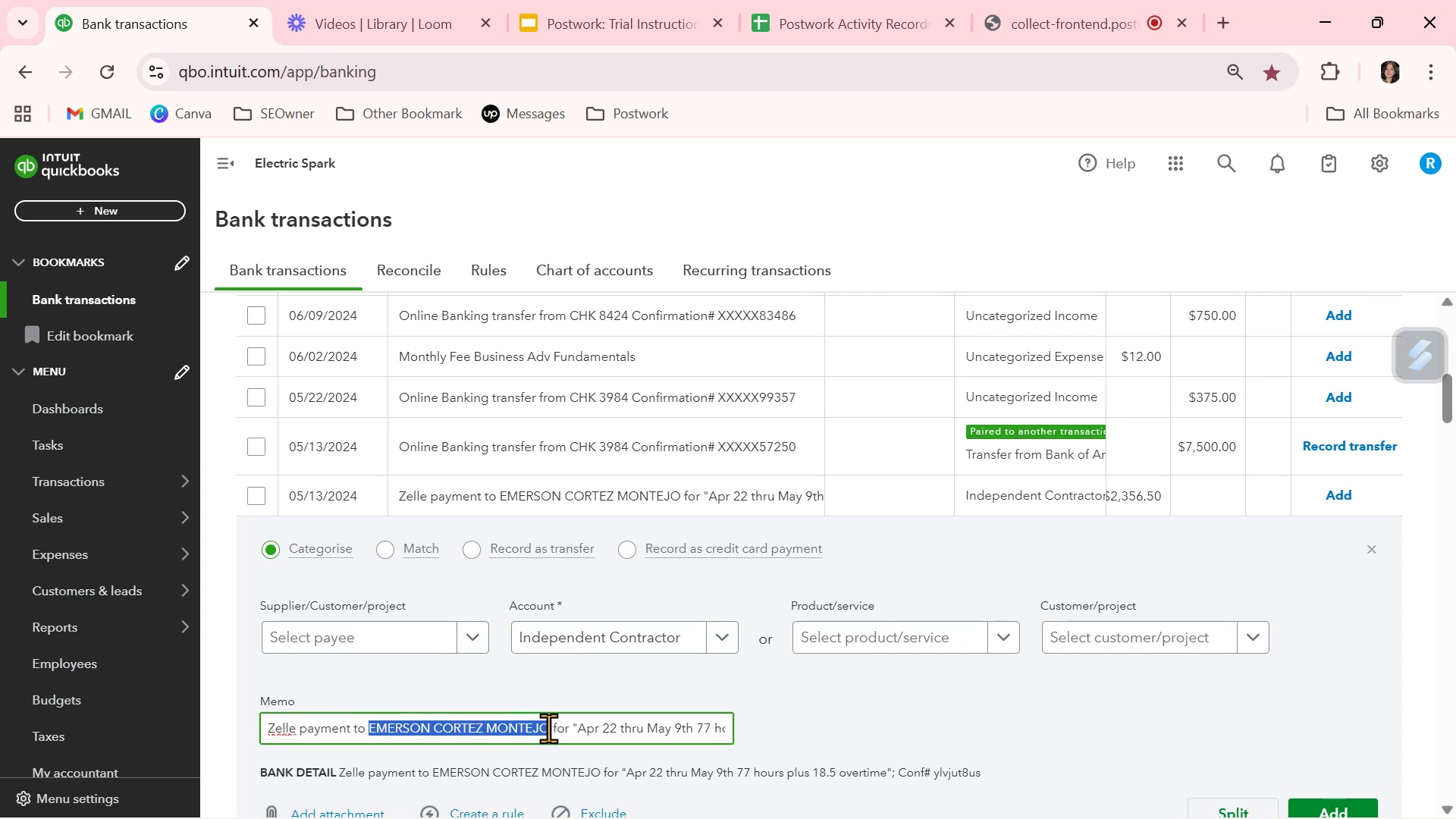 
key(Control+ControlLeft)
 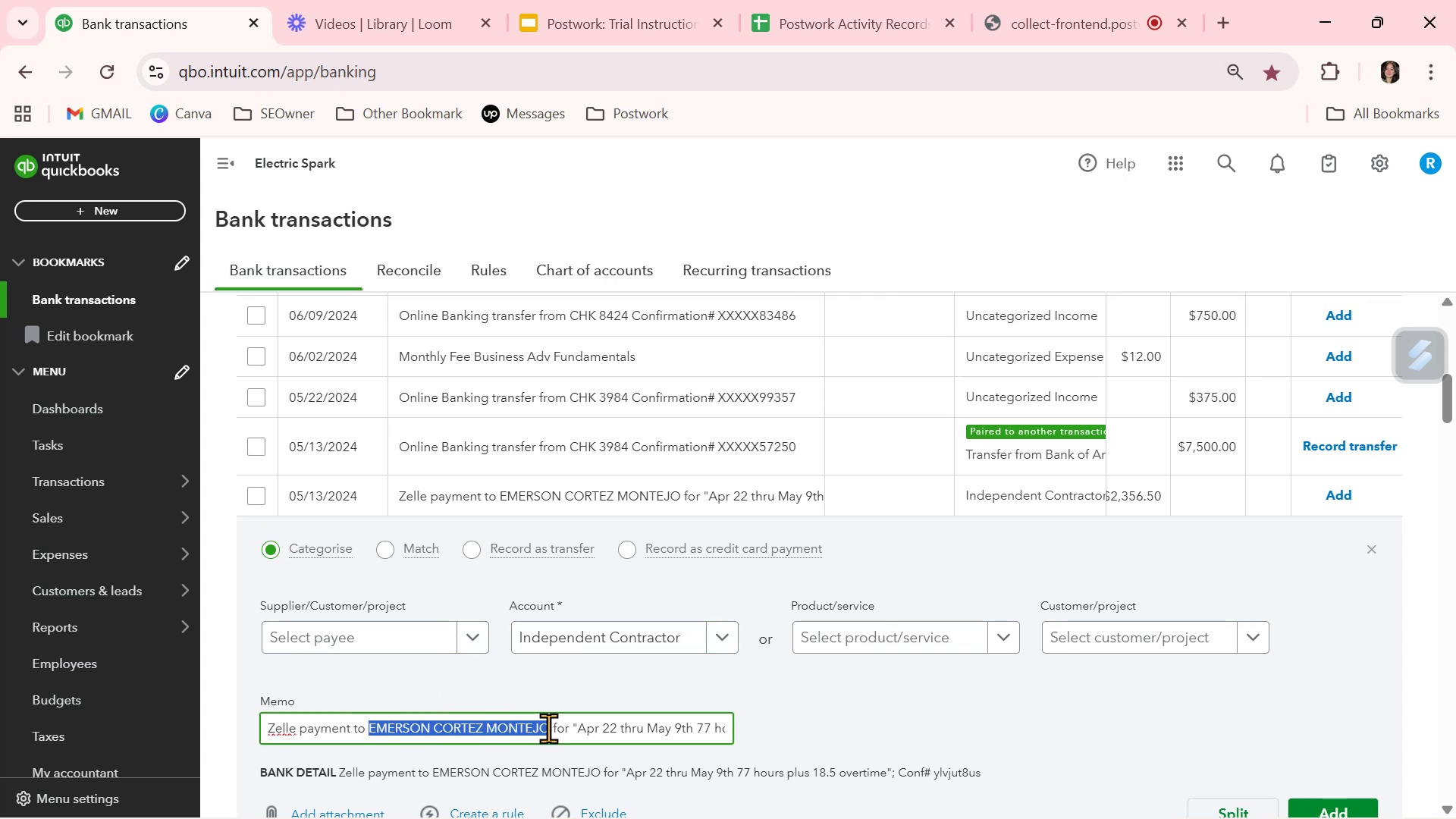 
key(Control+C)
 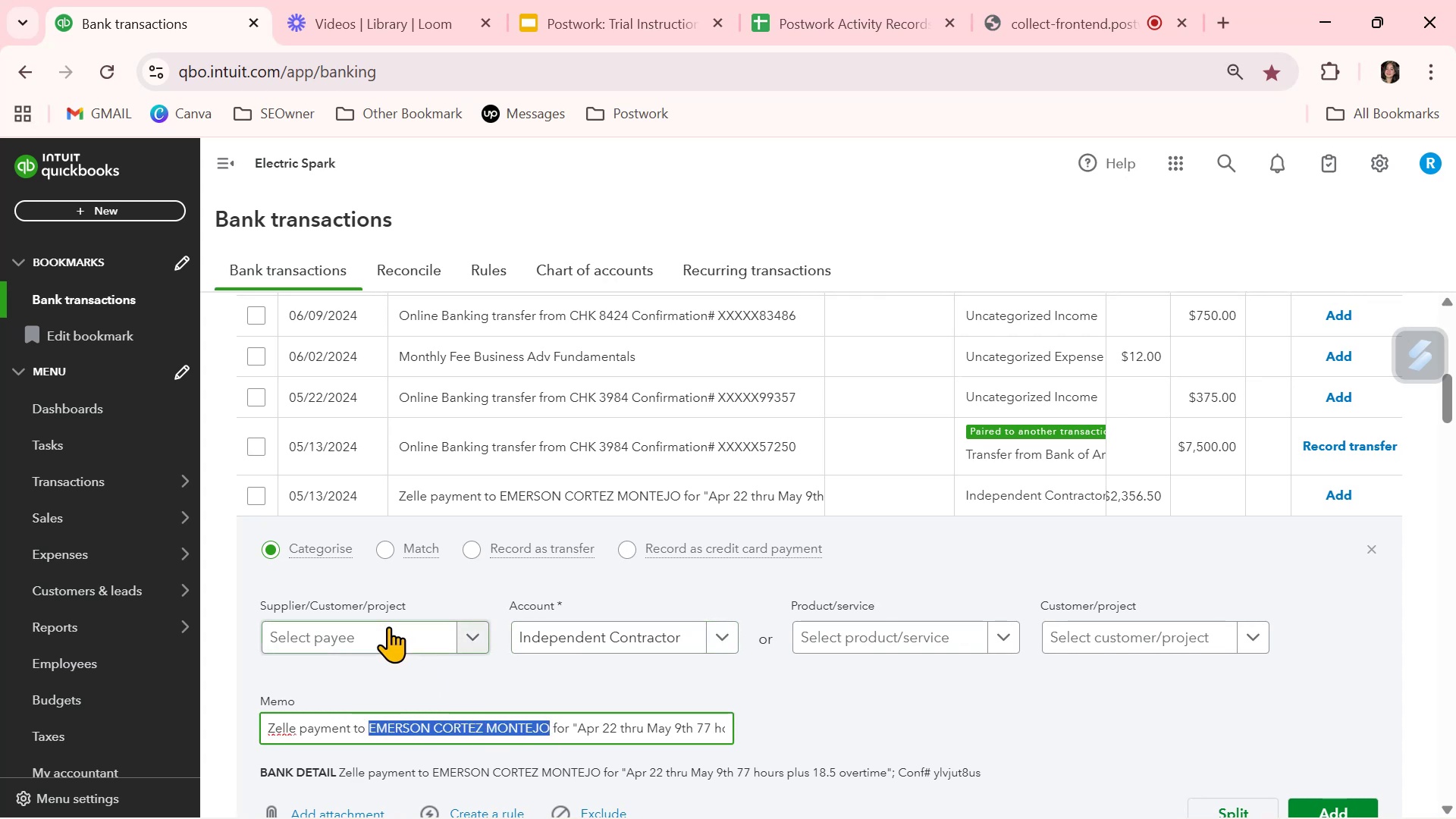 
left_click([388, 626])
 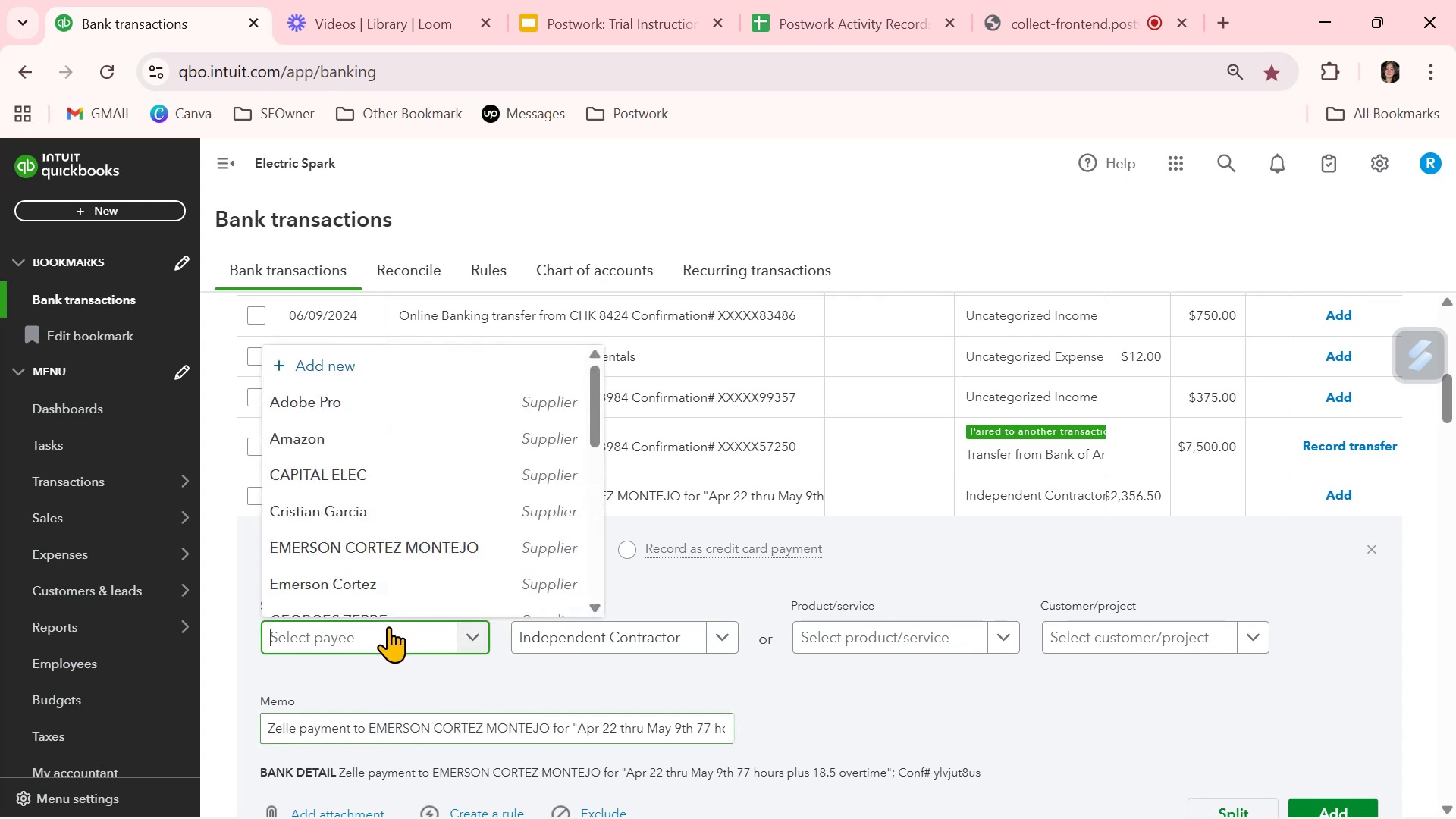 
key(Control+ControlLeft)
 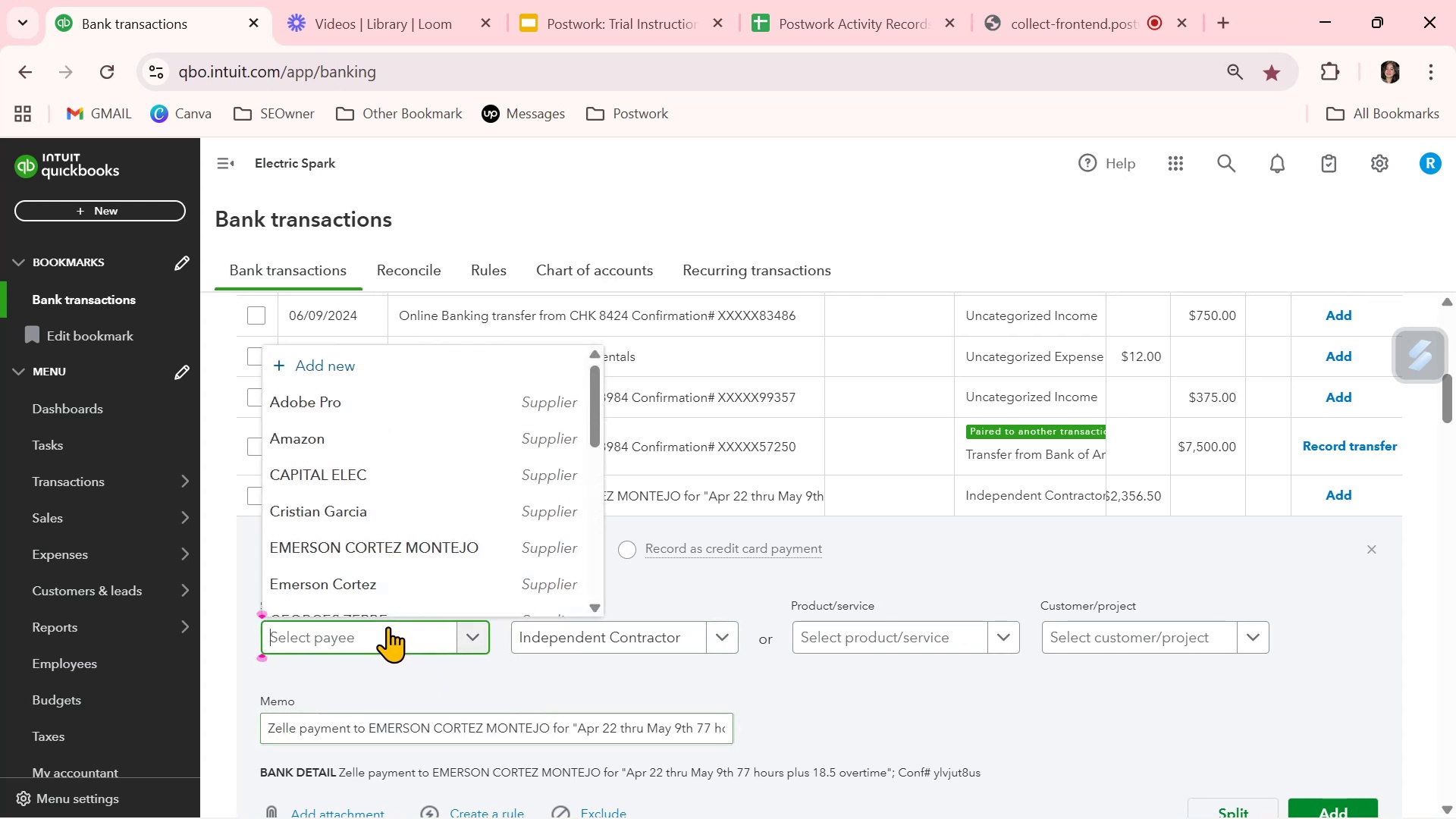 
key(Control+V)
 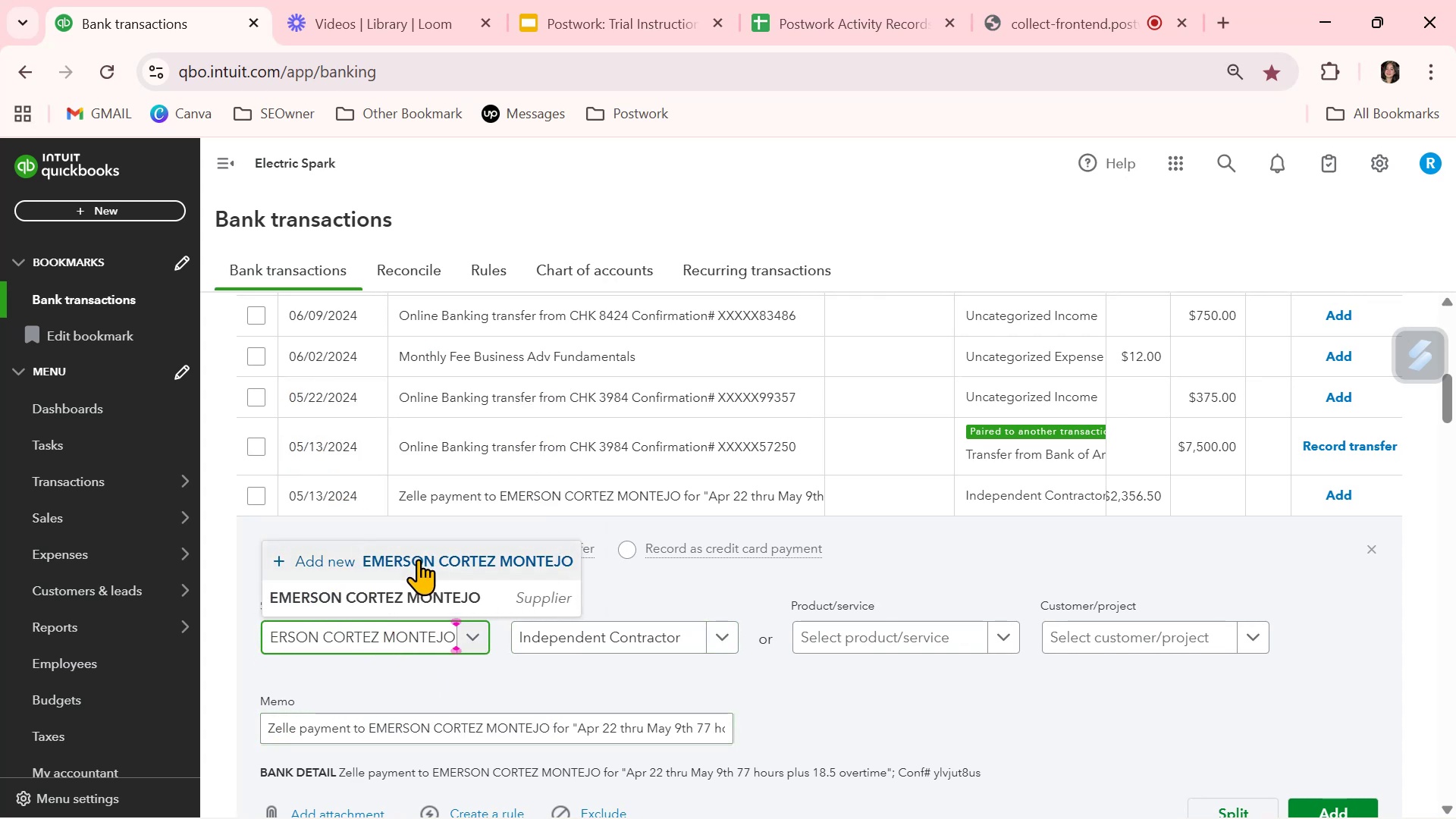 
left_click([424, 592])
 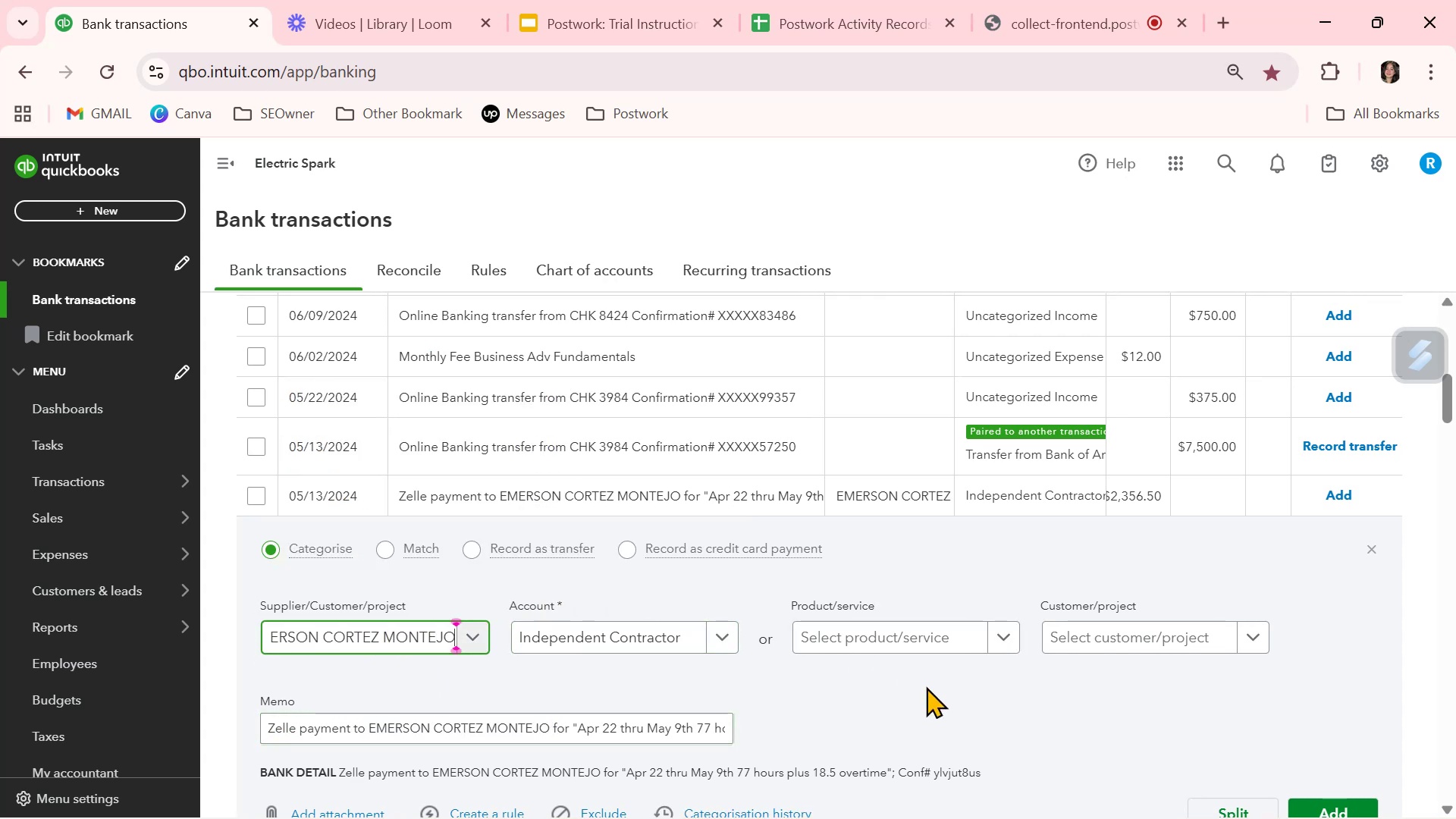 
left_click([927, 698])
 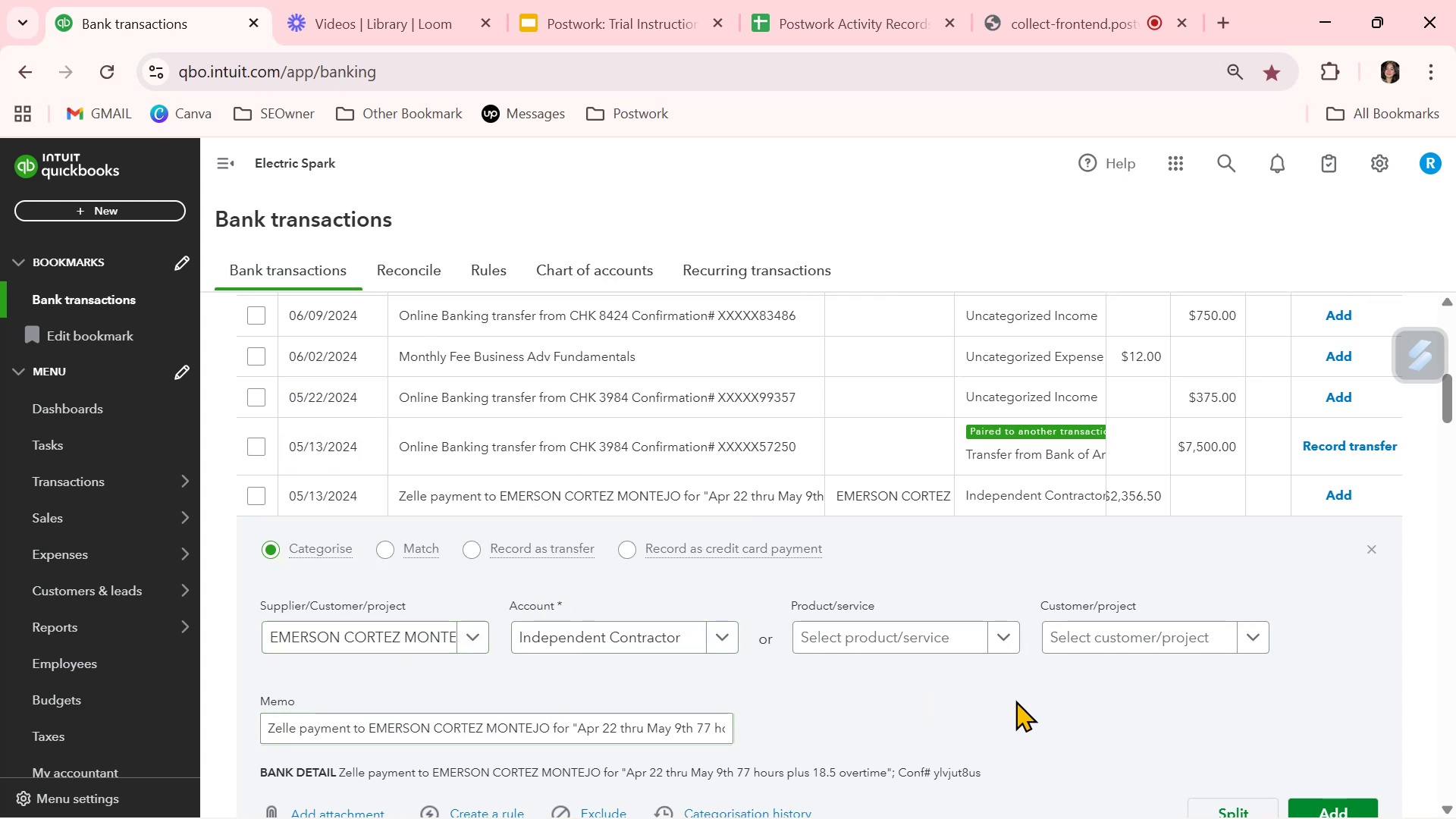 
scroll: coordinate [1015, 700], scroll_direction: down, amount: 1.0
 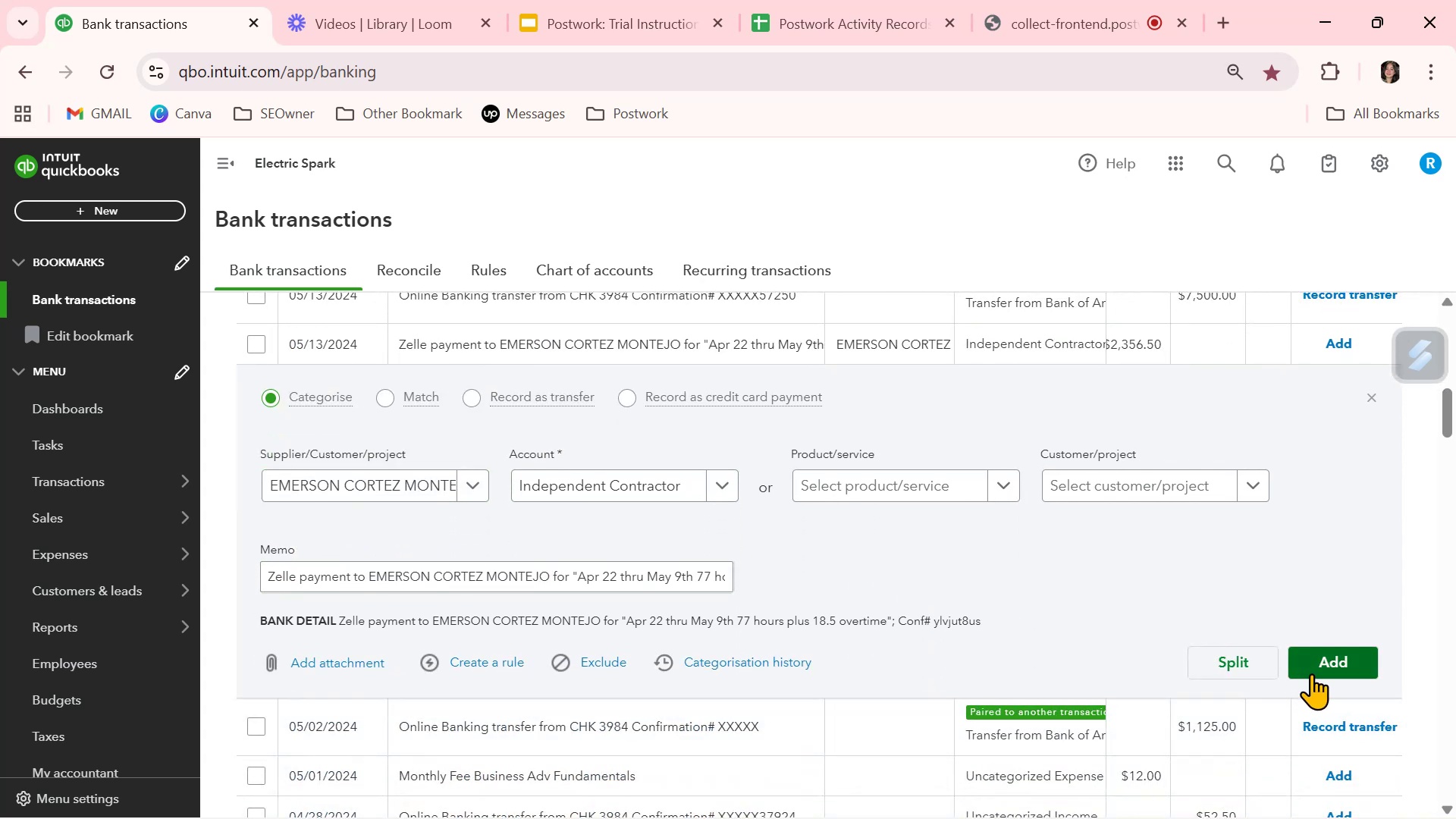 
left_click([1326, 666])
 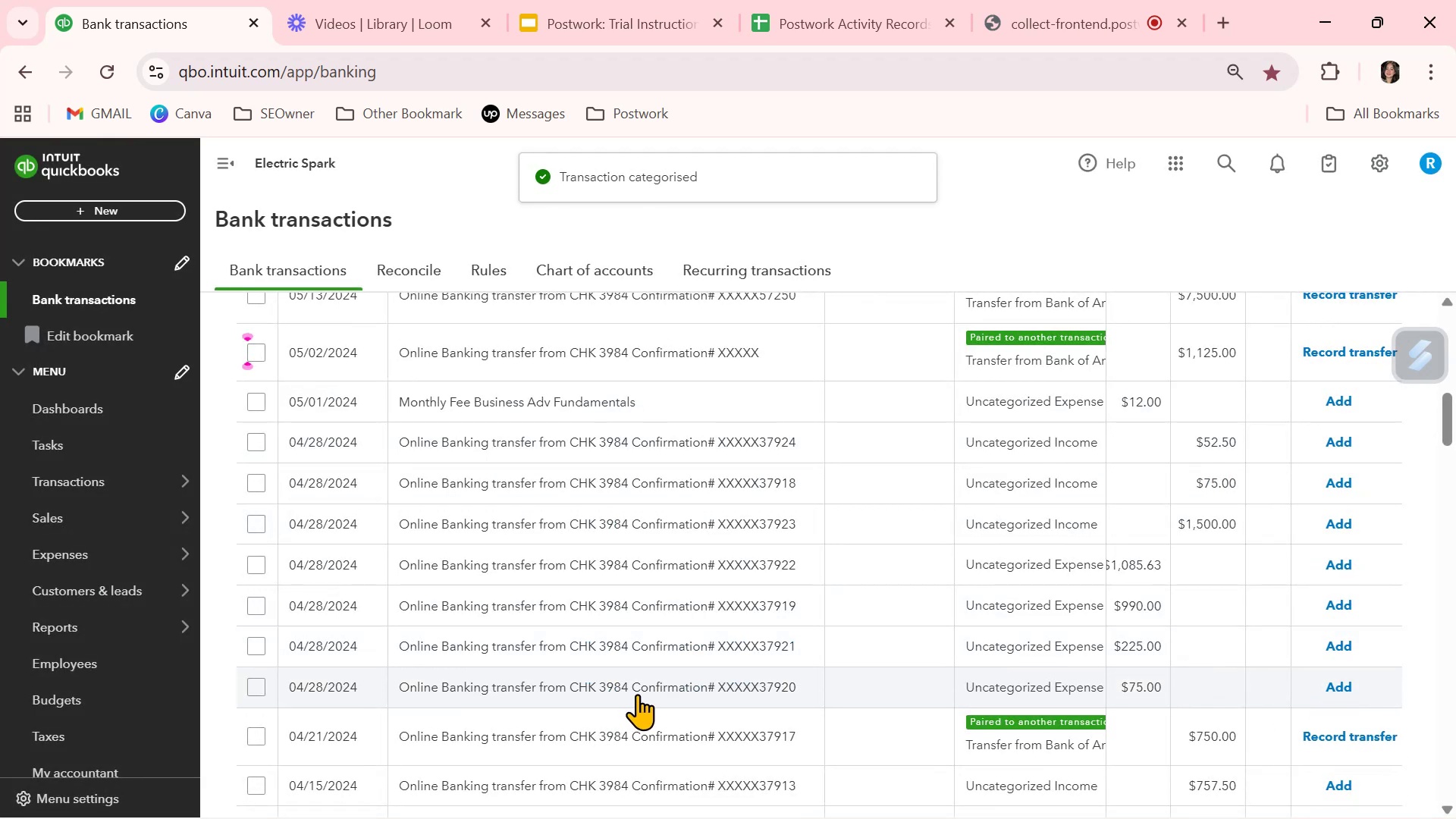 
wait(5.34)
 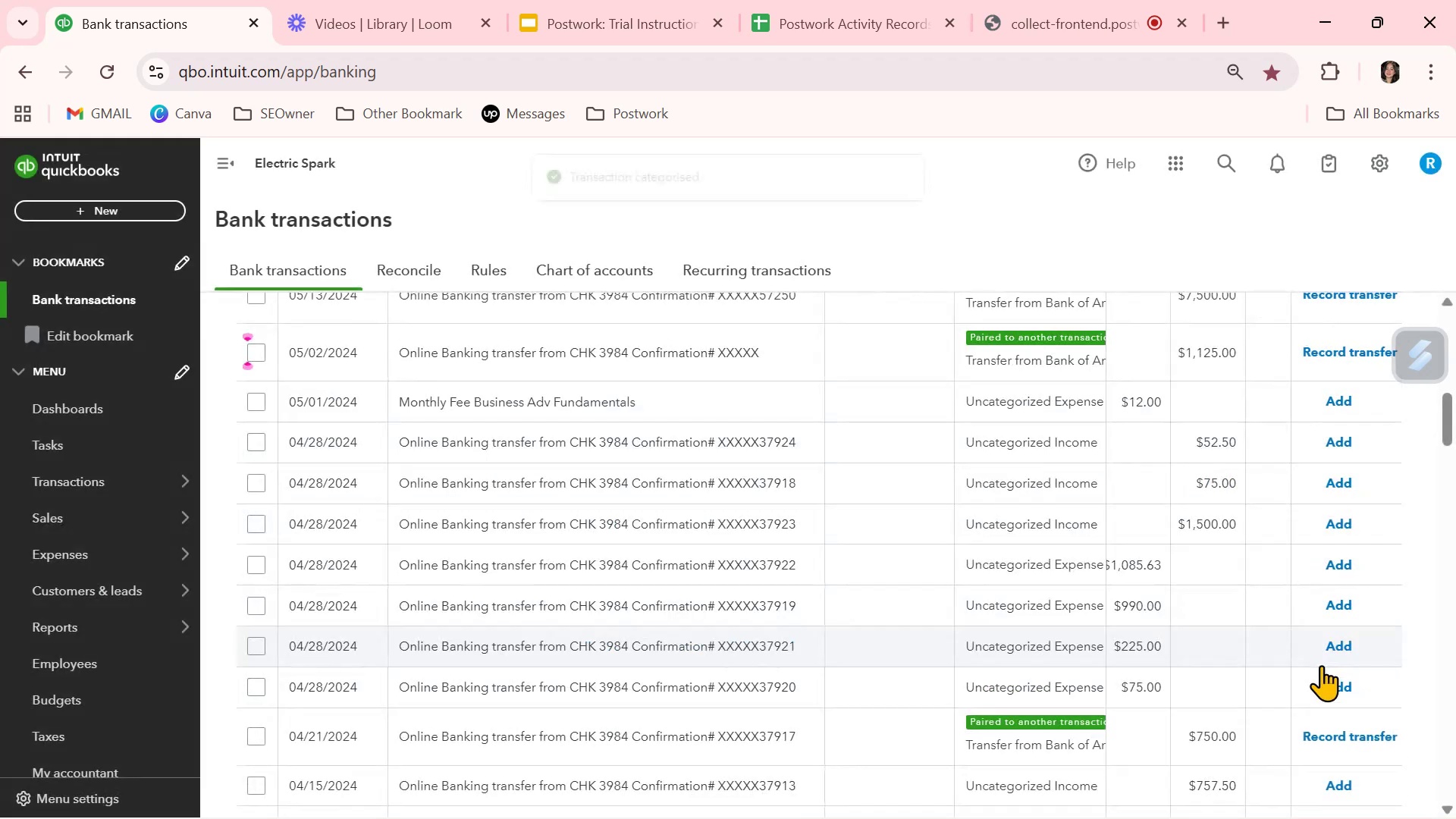 
scroll: coordinate [637, 694], scroll_direction: up, amount: 3.0
 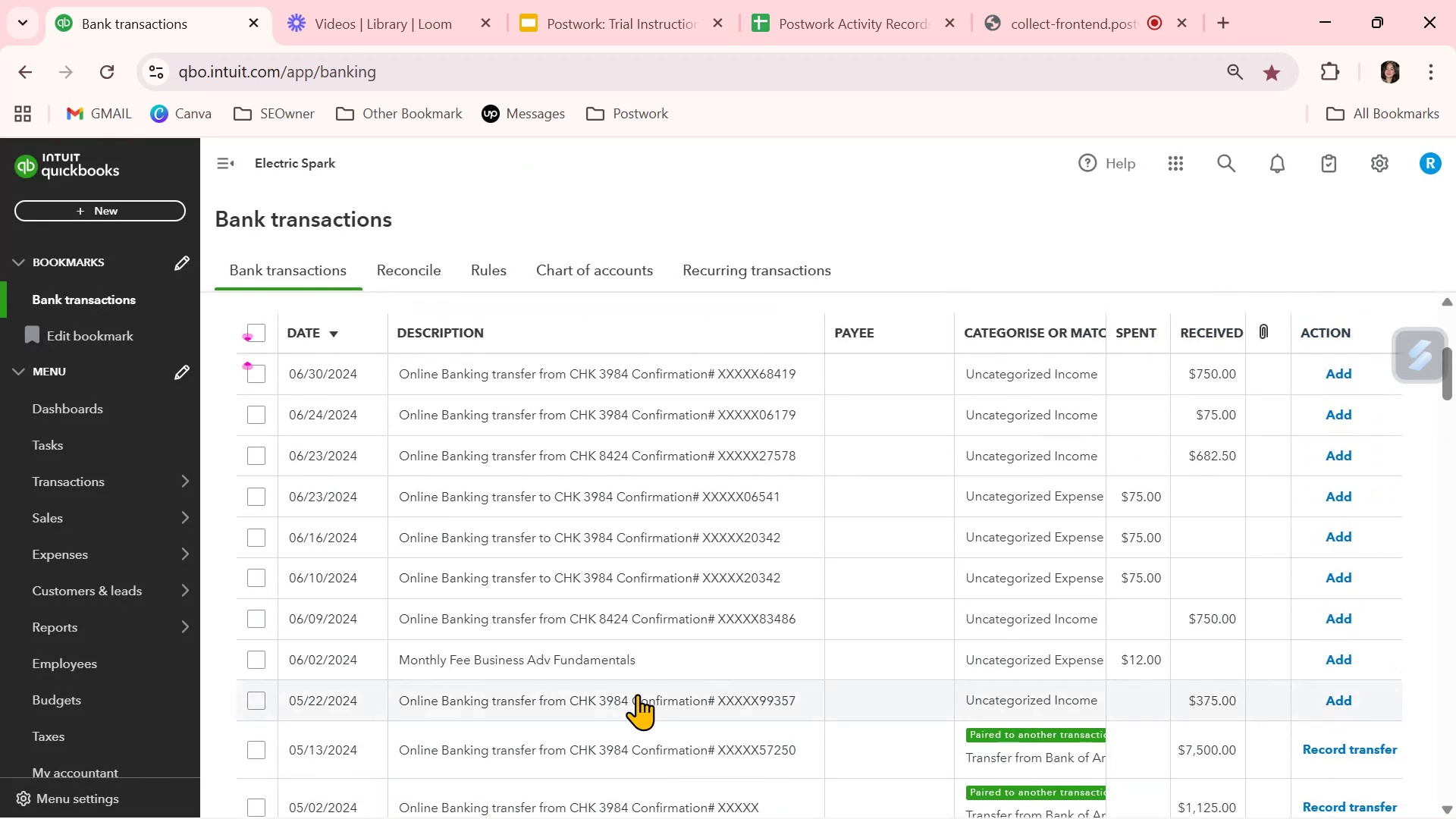 
scroll: coordinate [638, 692], scroll_direction: down, amount: 6.0
 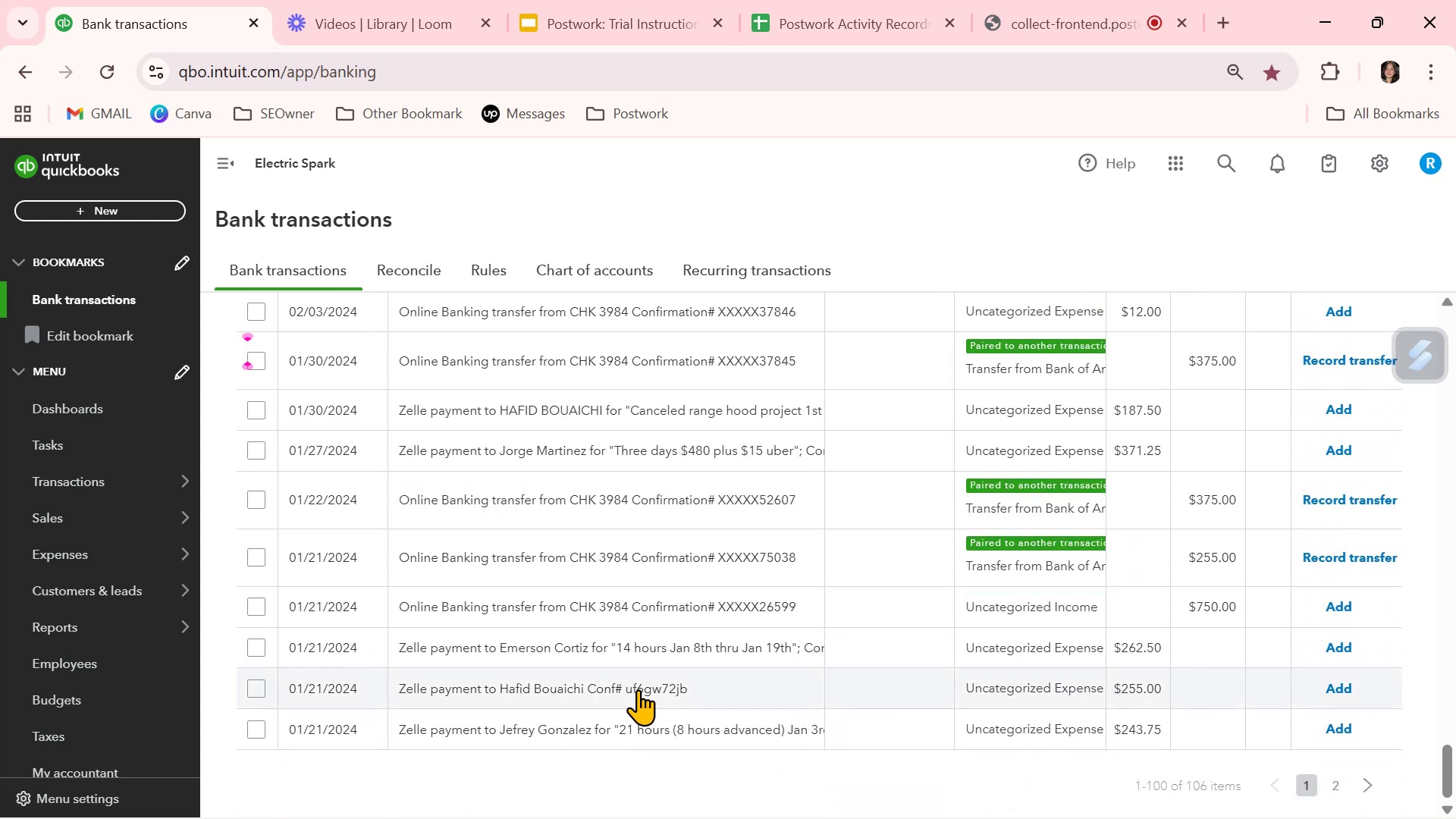 
scroll: coordinate [639, 688], scroll_direction: up, amount: 1.0
 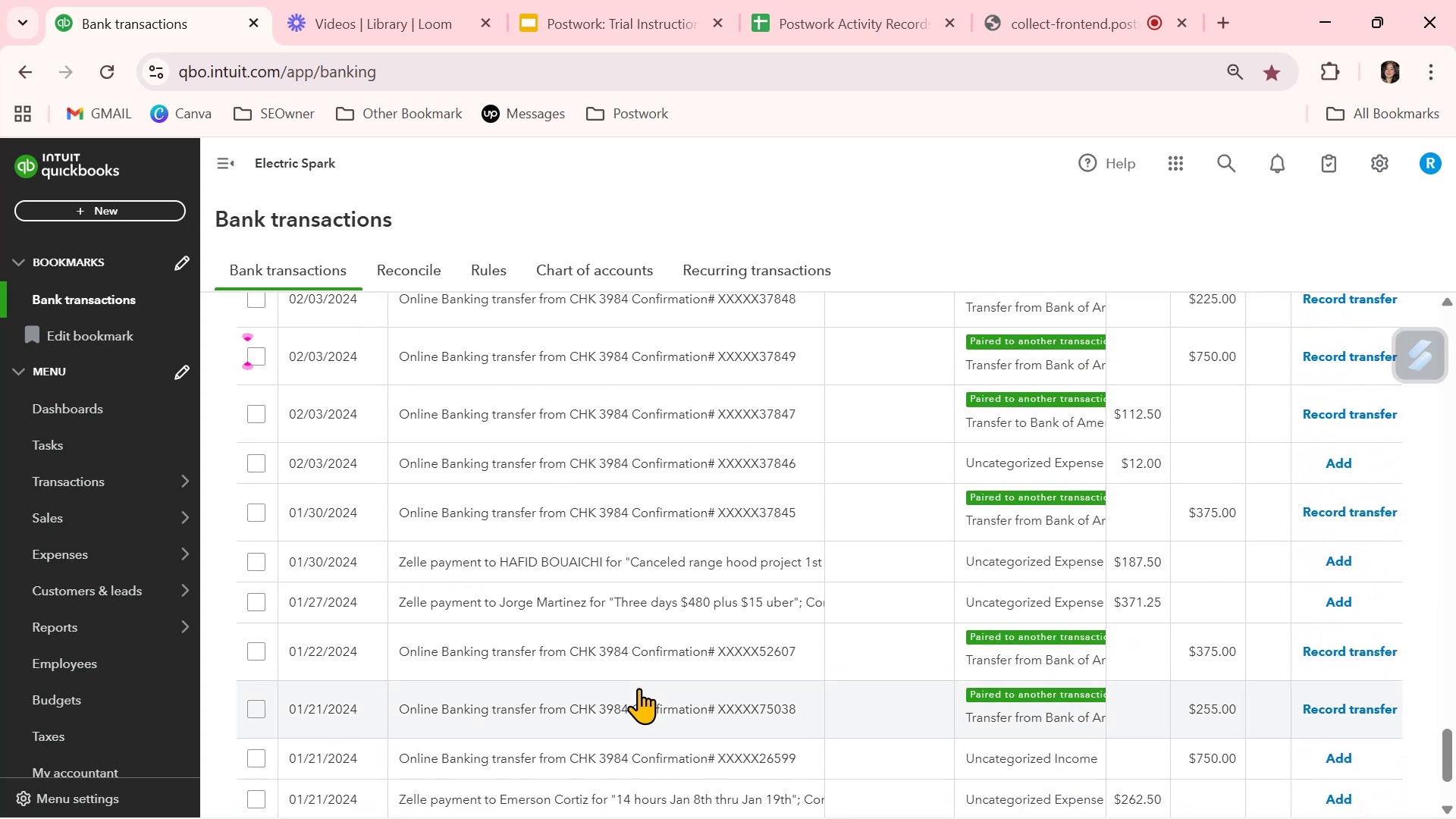 
scroll: coordinate [639, 688], scroll_direction: down, amount: 1.0
 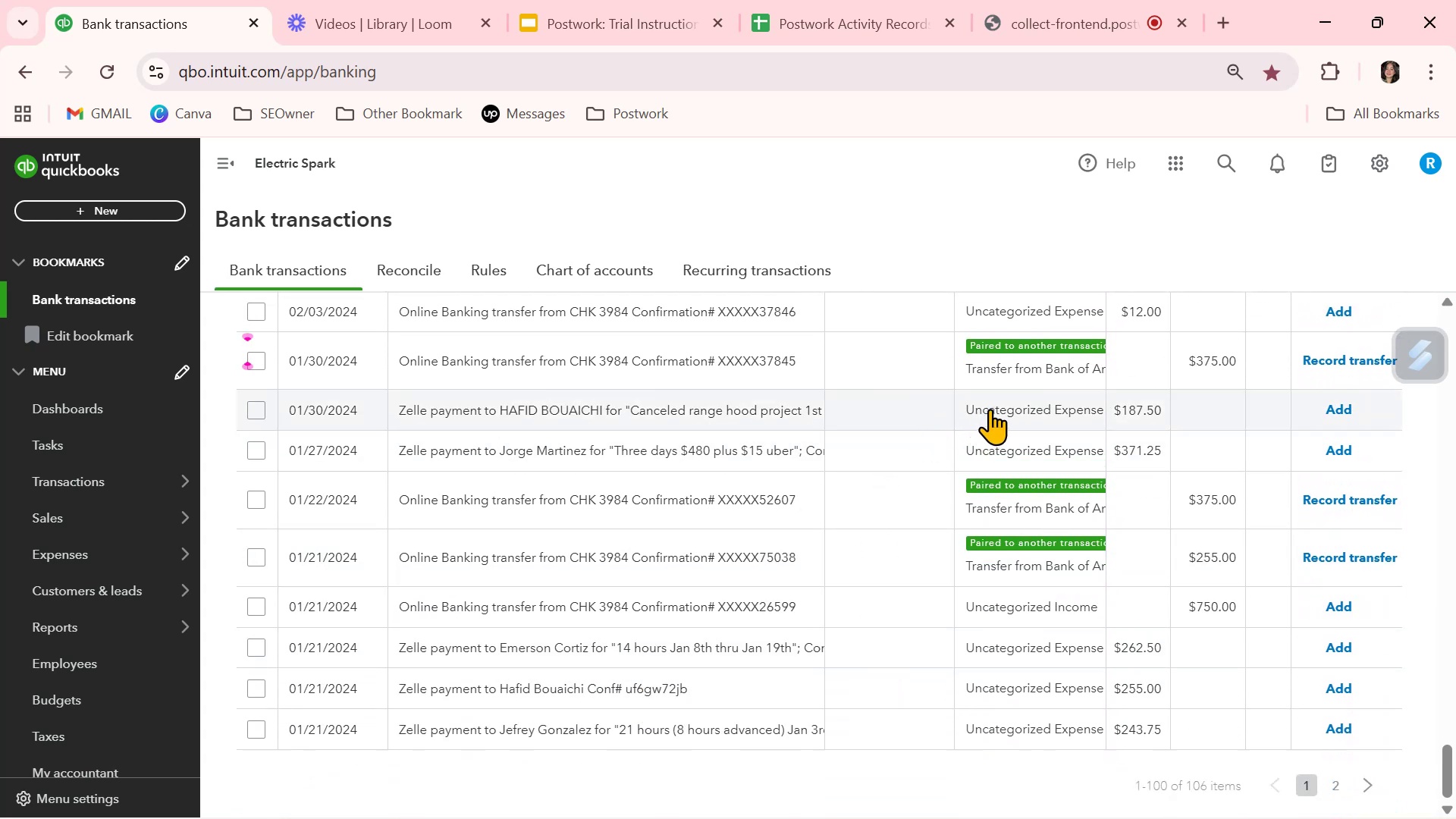 
left_click([990, 409])
 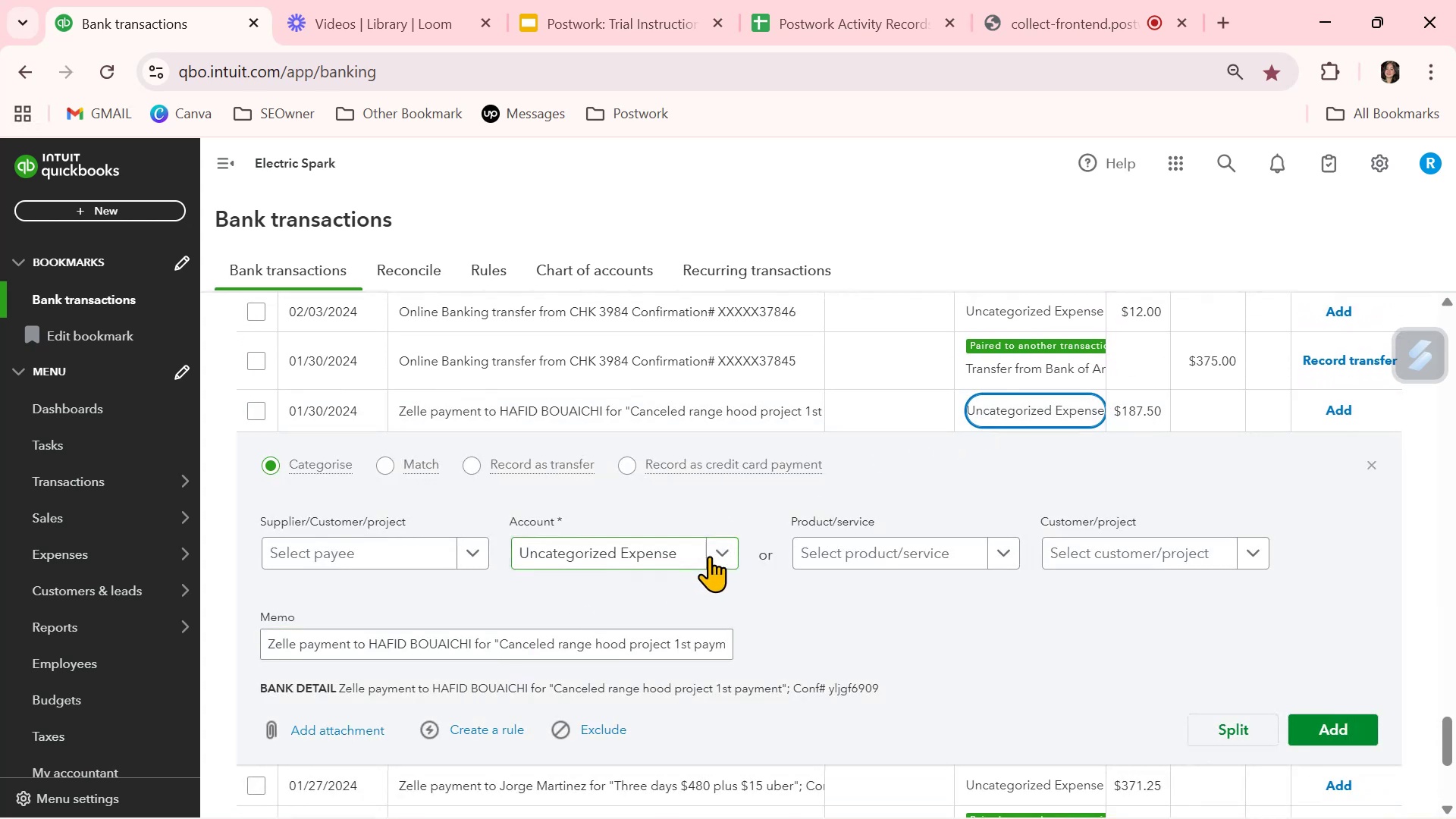 
left_click([721, 554])
 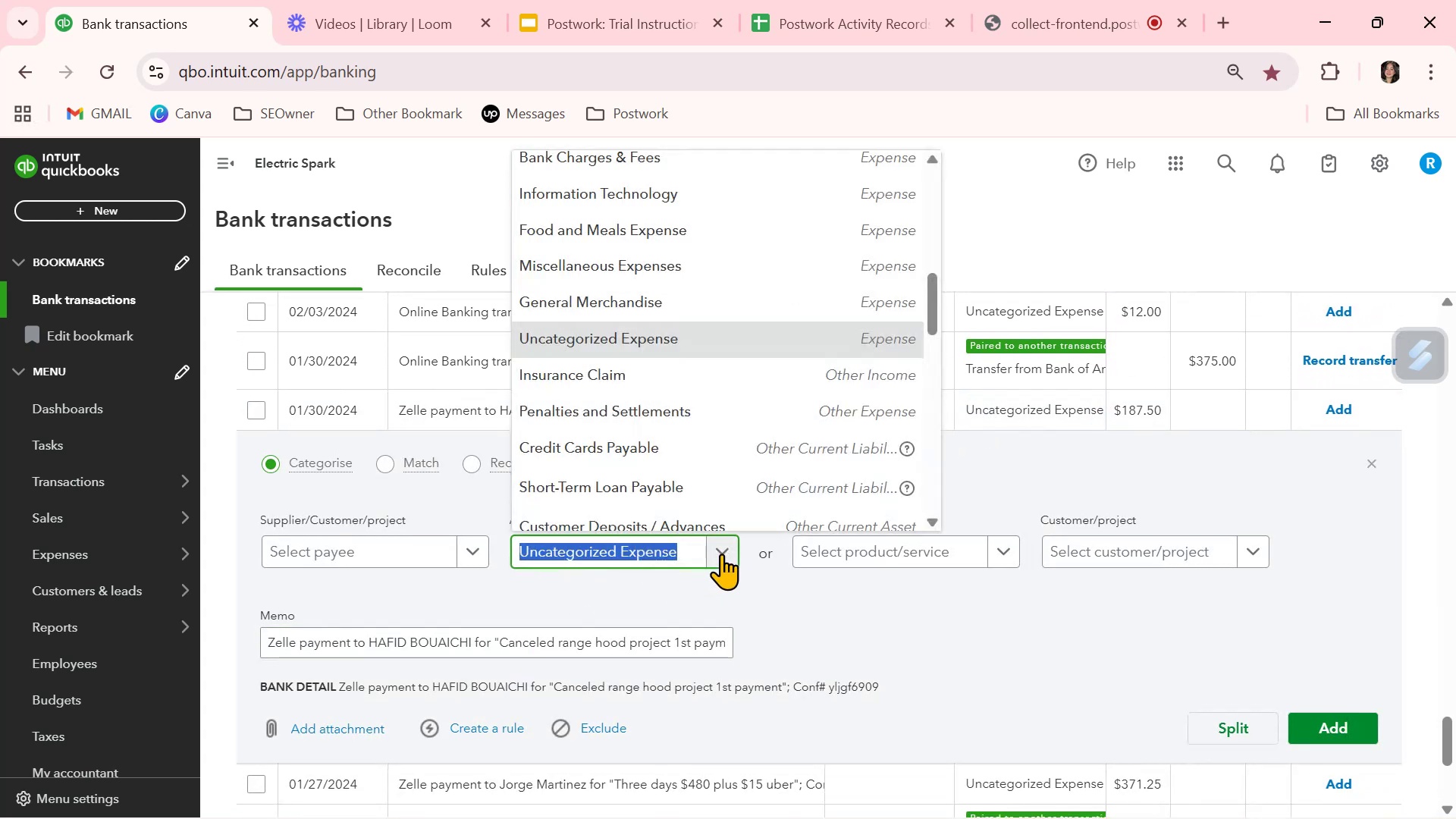 
type(ind)
 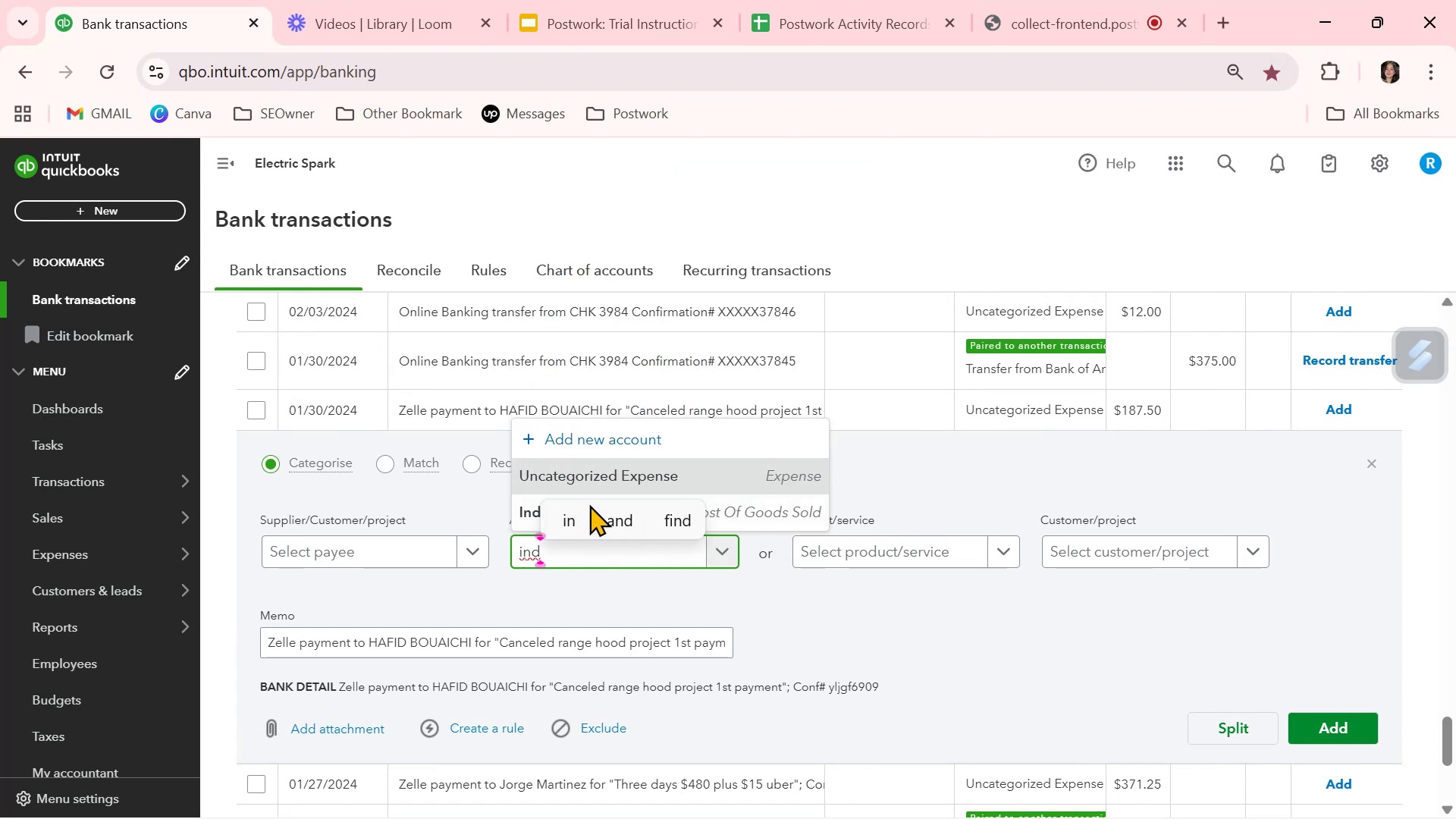 
left_click([522, 513])
 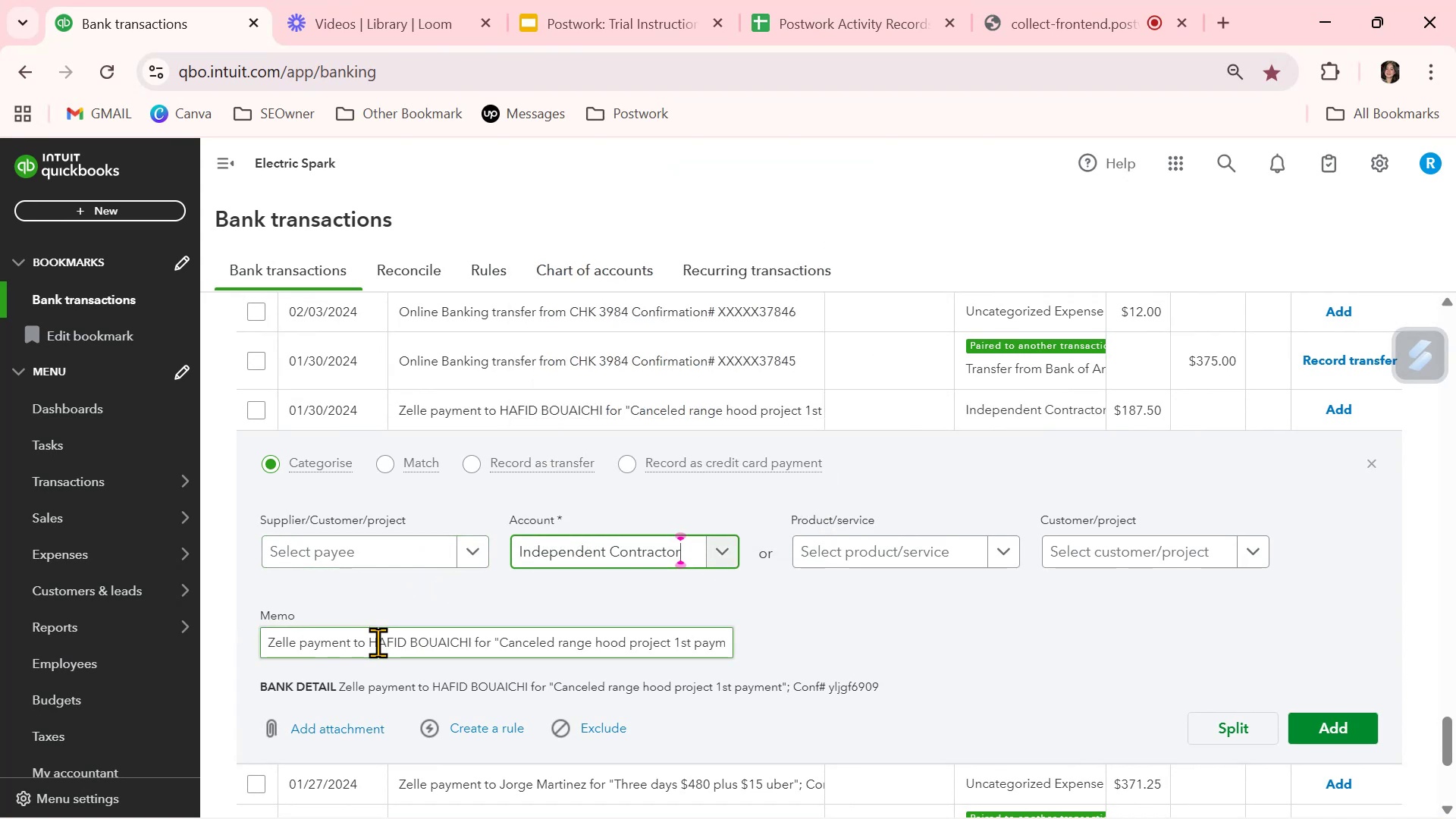 
left_click_drag(start_coordinate=[370, 642], to_coordinate=[471, 639])
 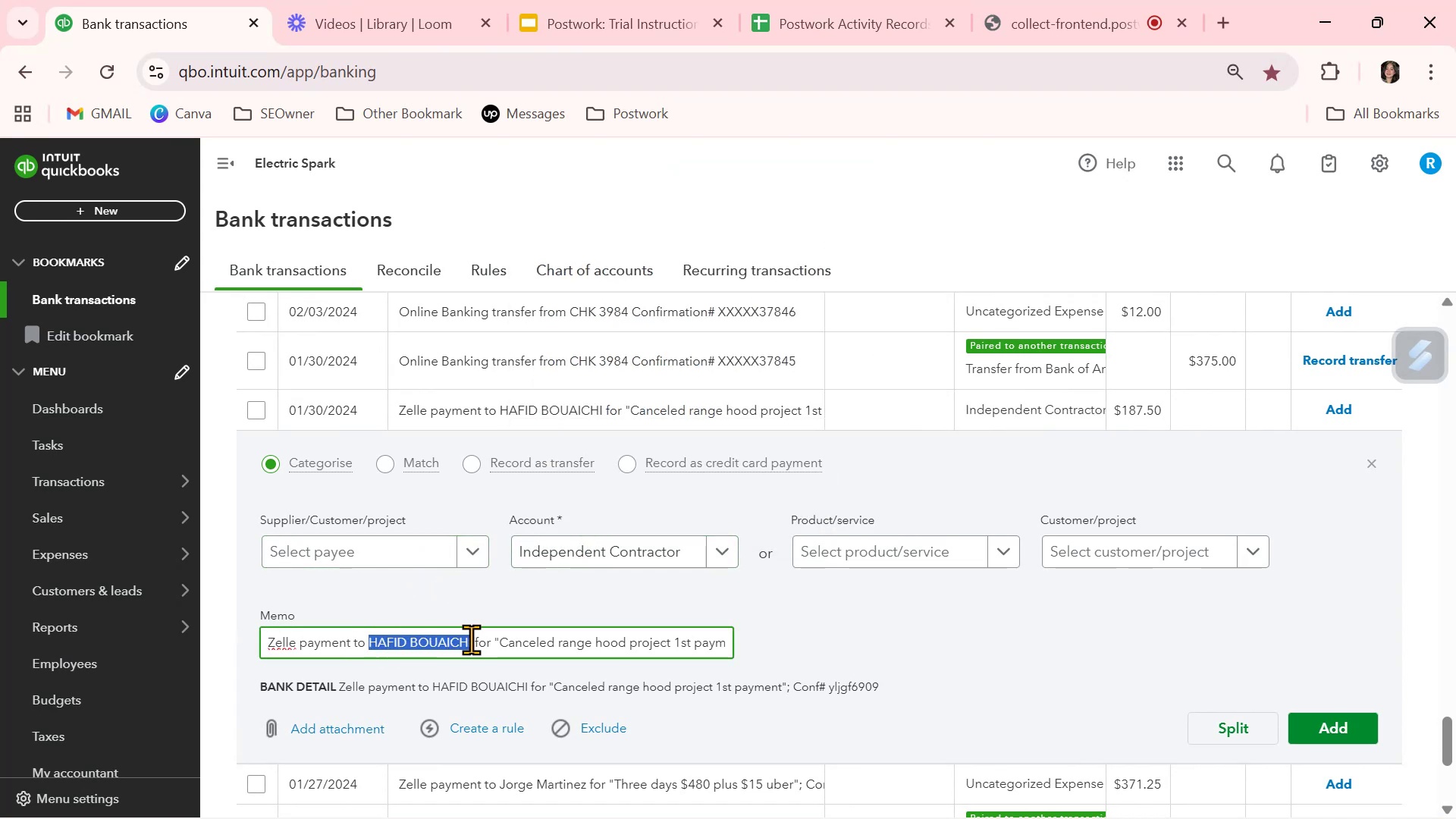 
key(Control+ControlLeft)
 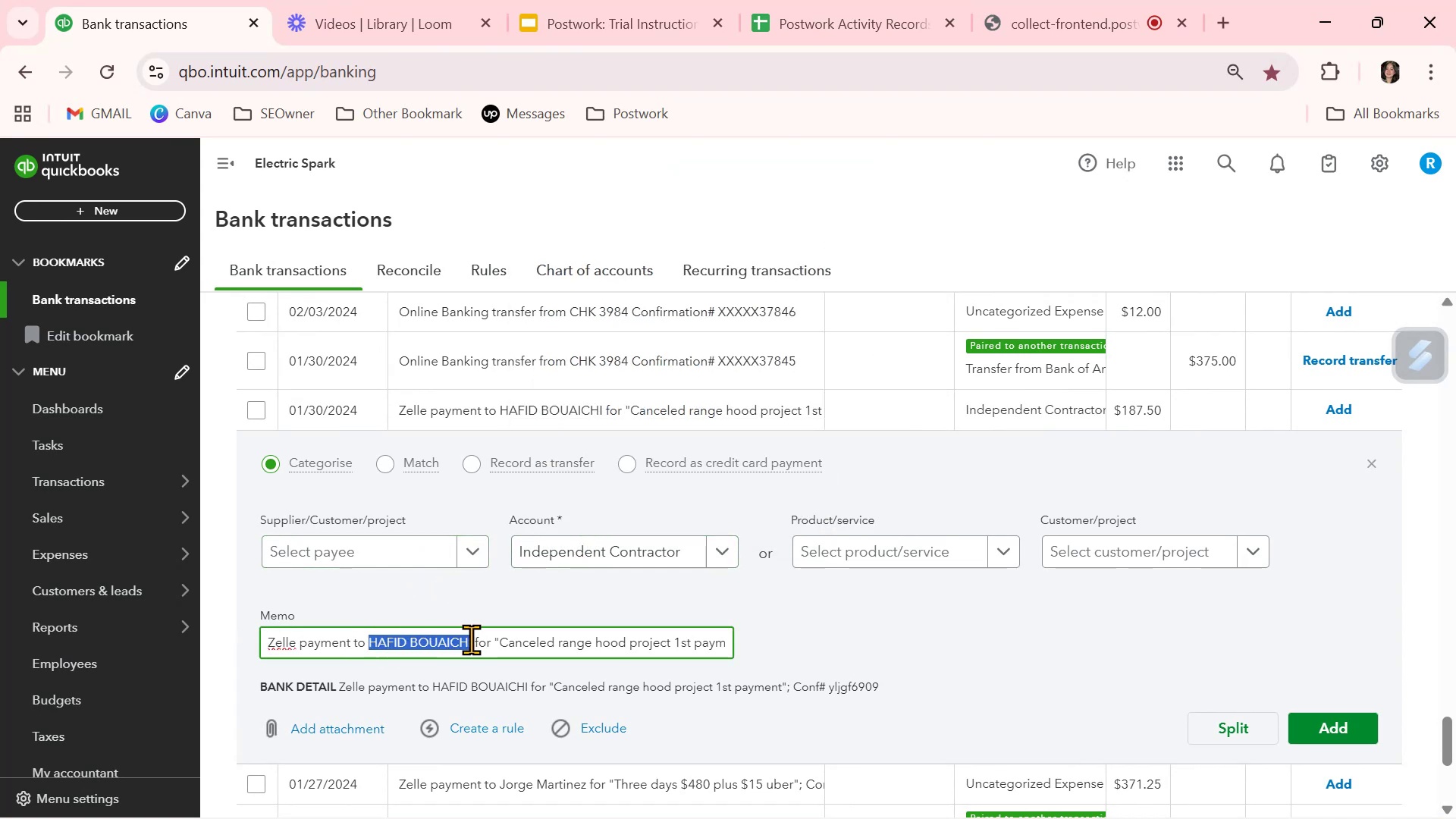 
key(Control+C)
 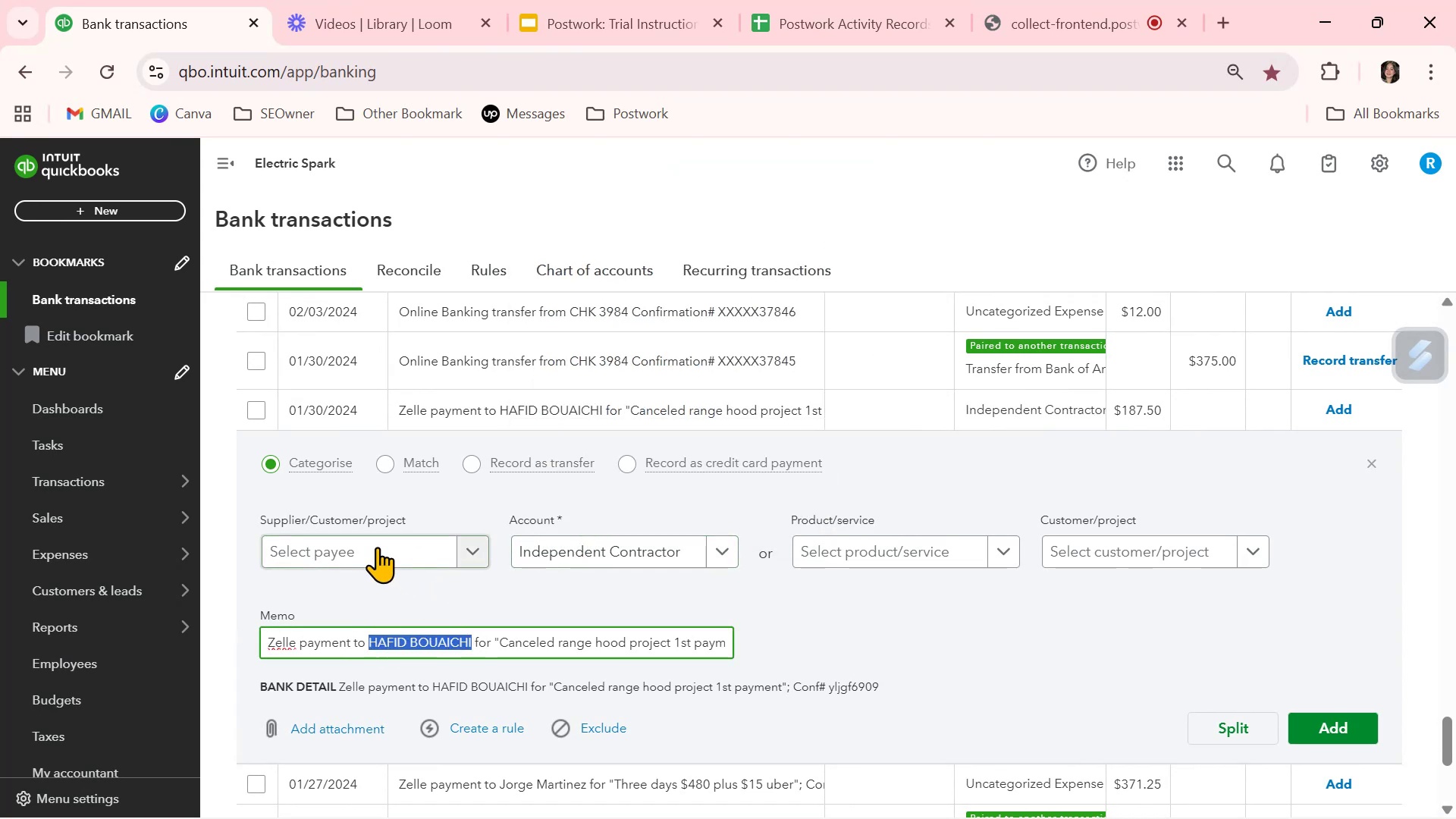 
left_click([377, 547])
 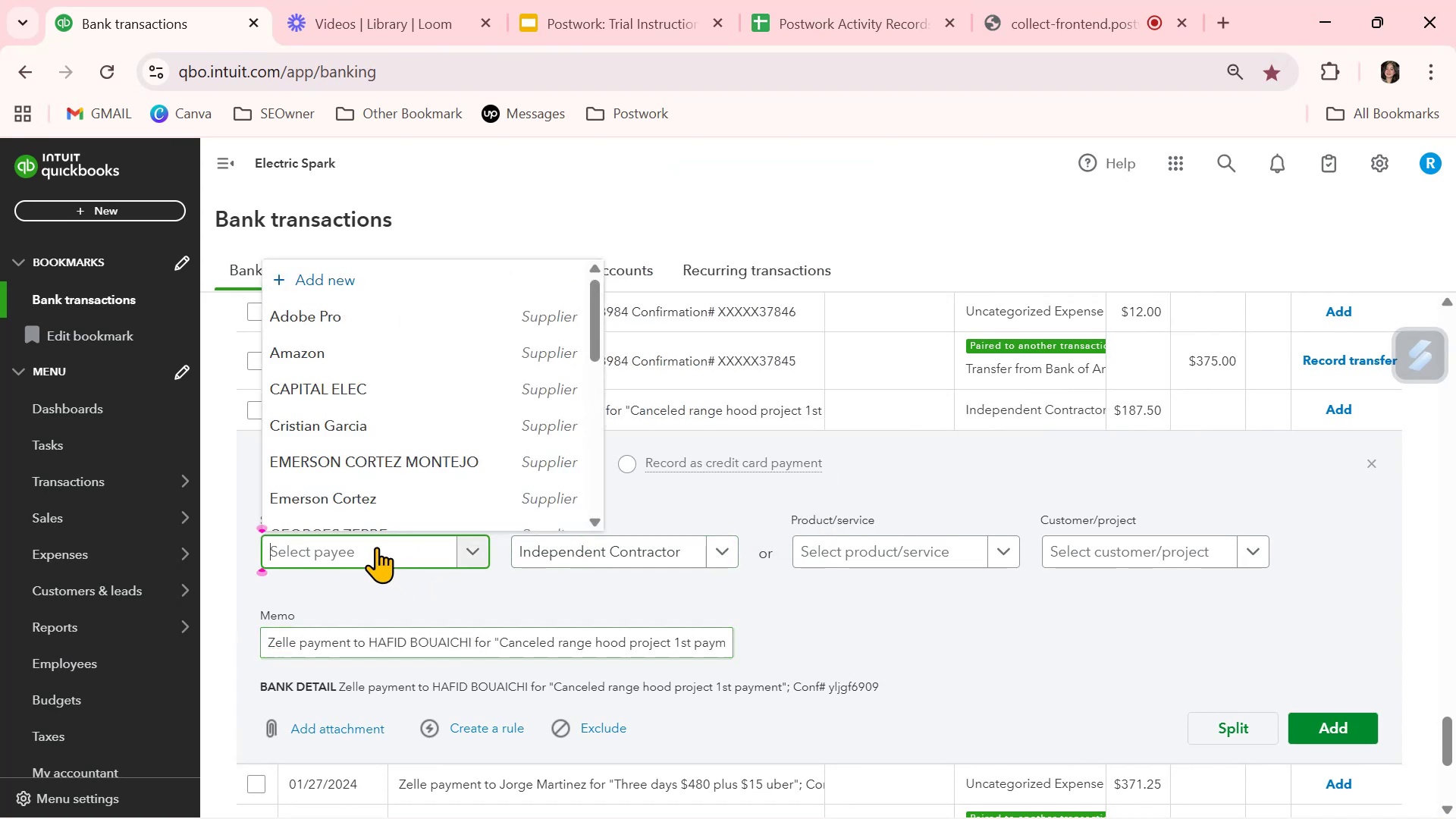 
key(Control+ControlLeft)
 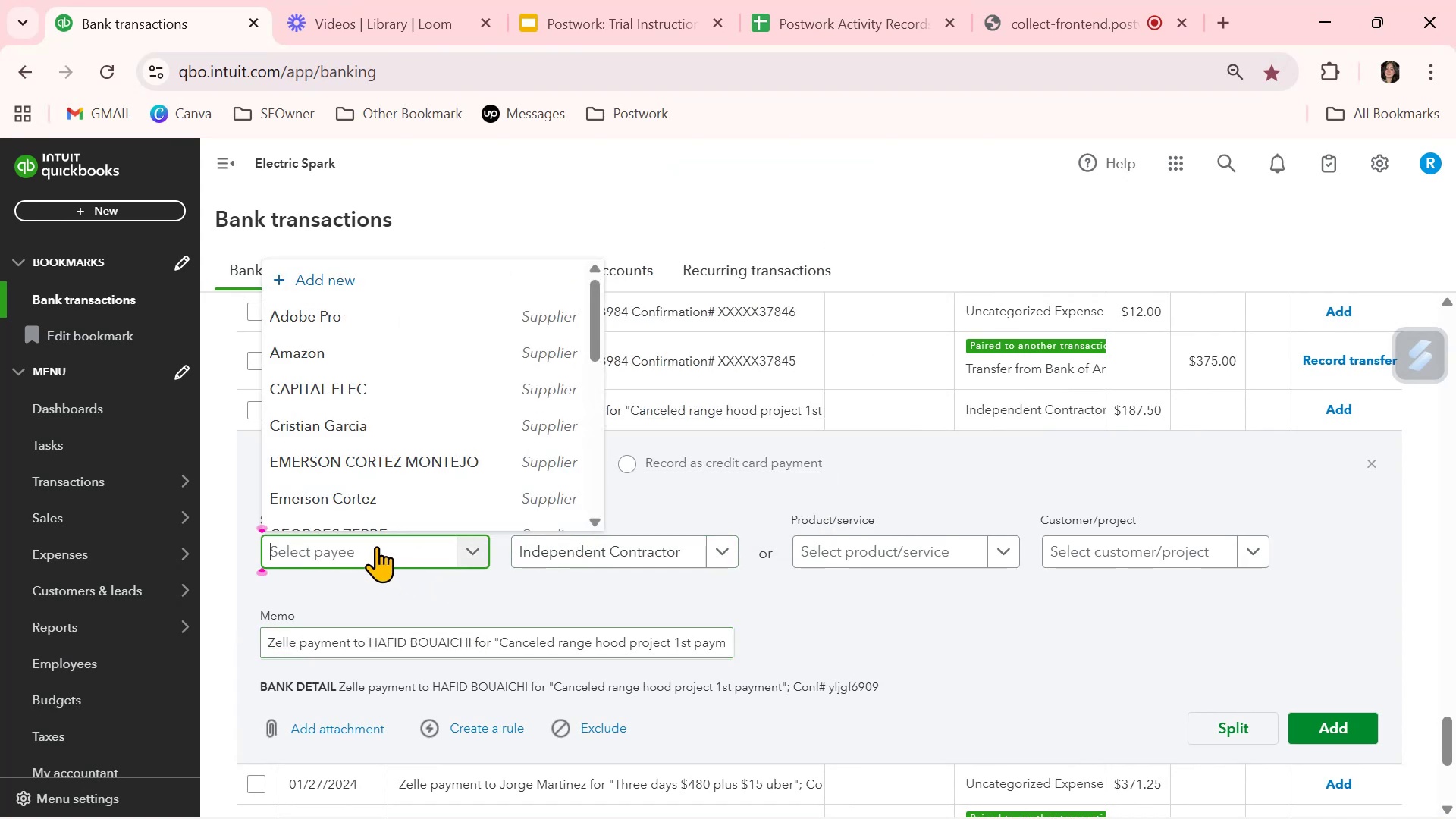 
key(Control+V)
 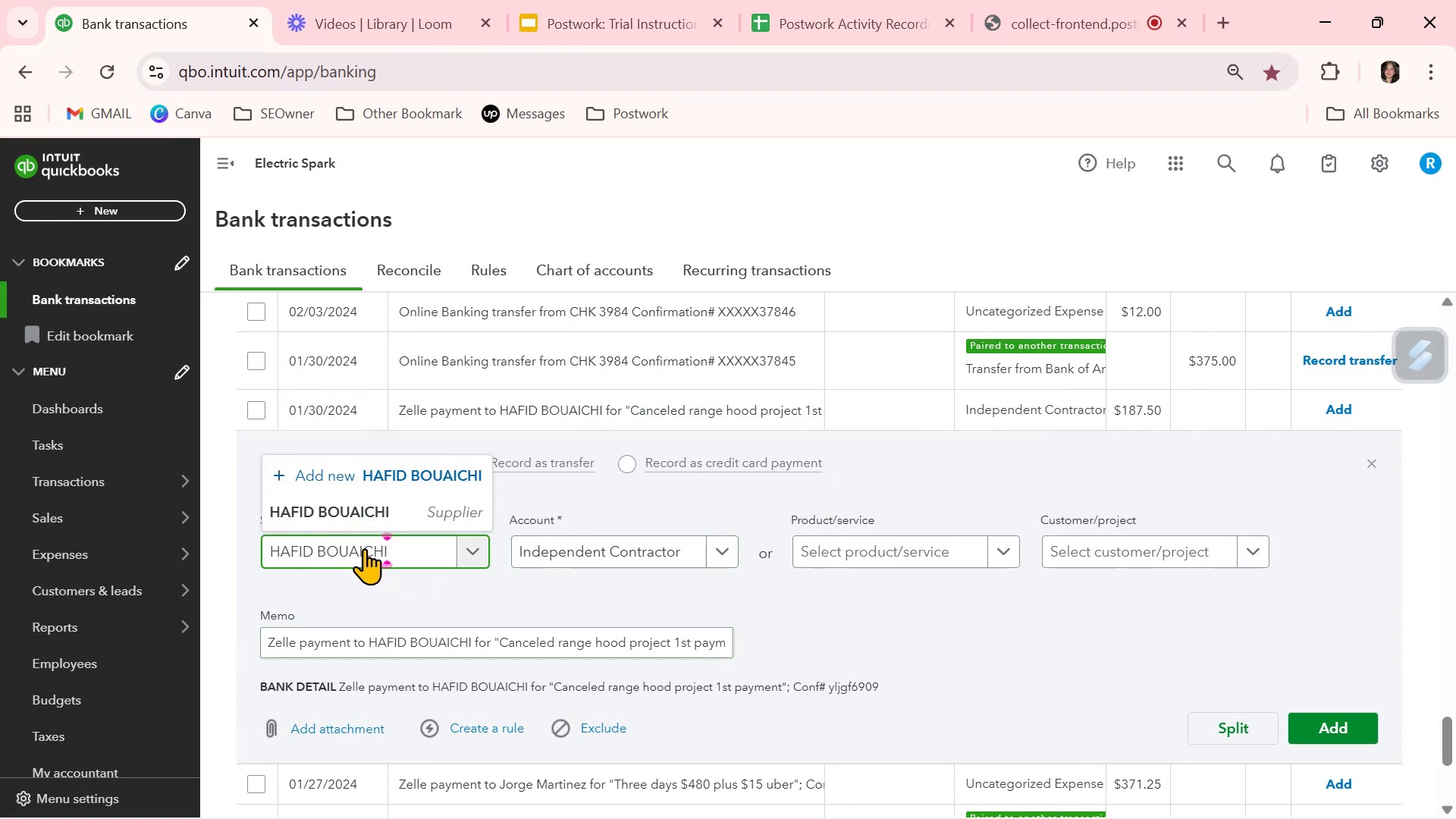 
left_click([352, 516])
 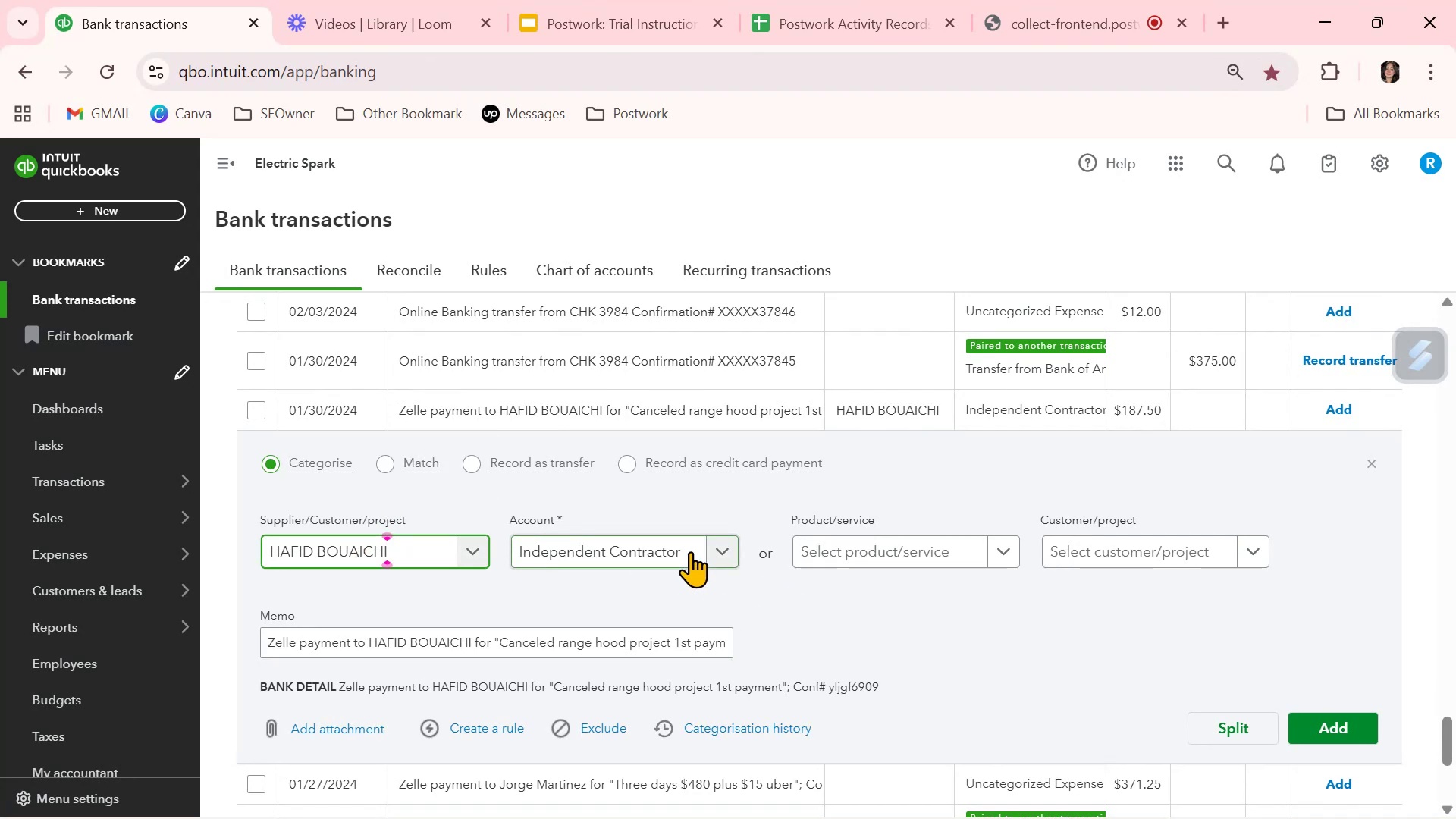 
left_click([808, 588])
 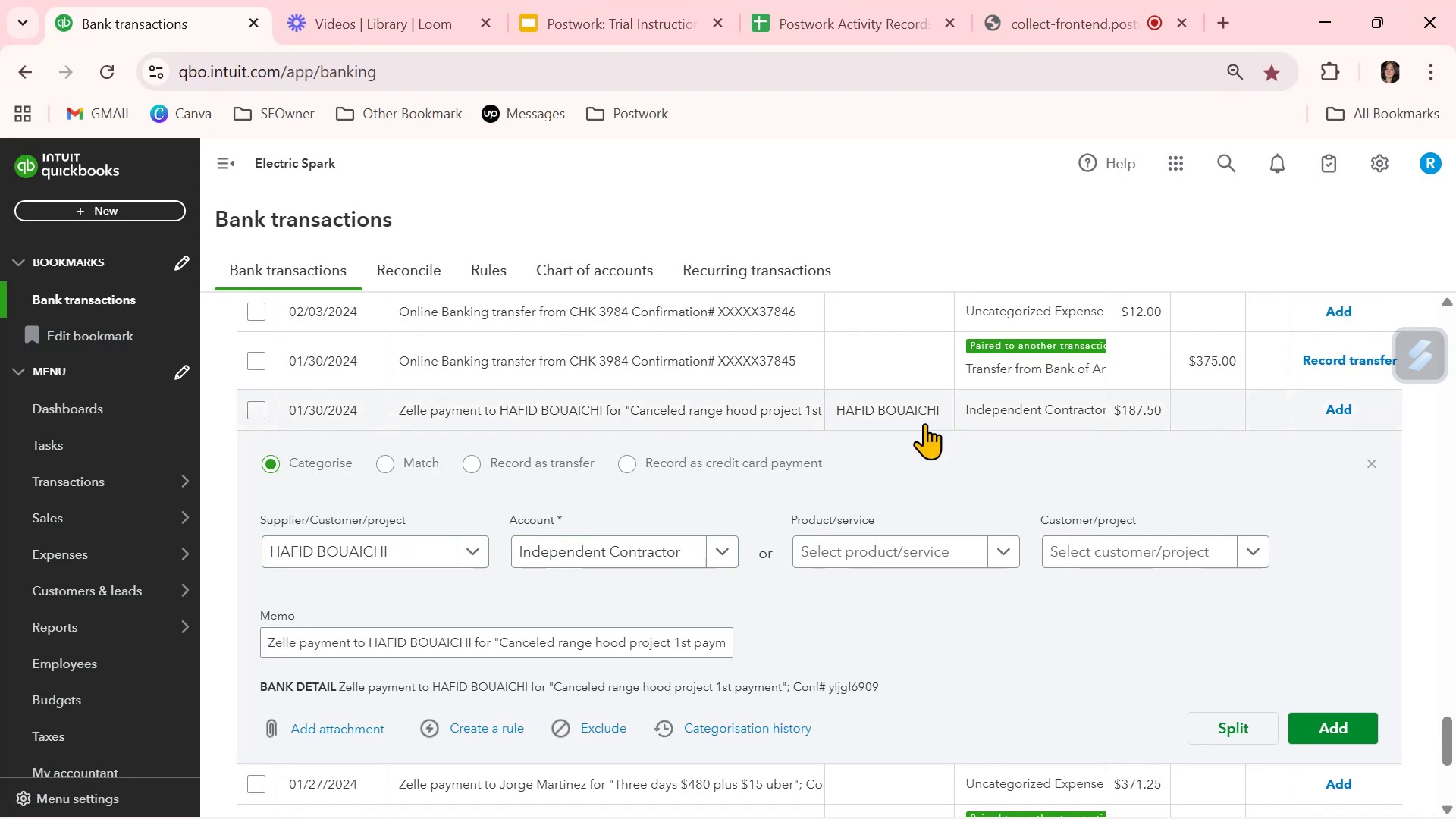 
left_click([917, 413])
 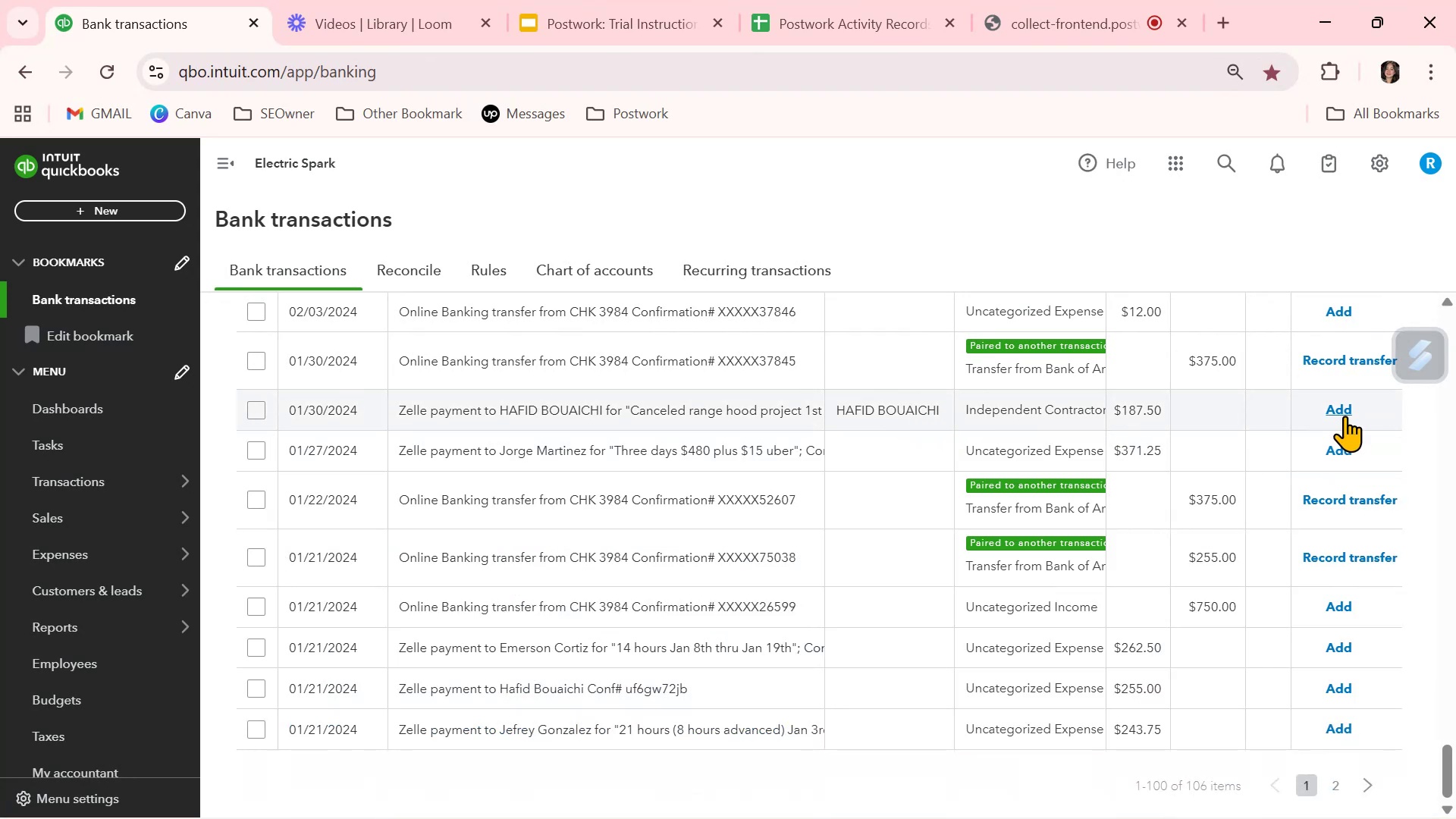 
left_click([1345, 413])
 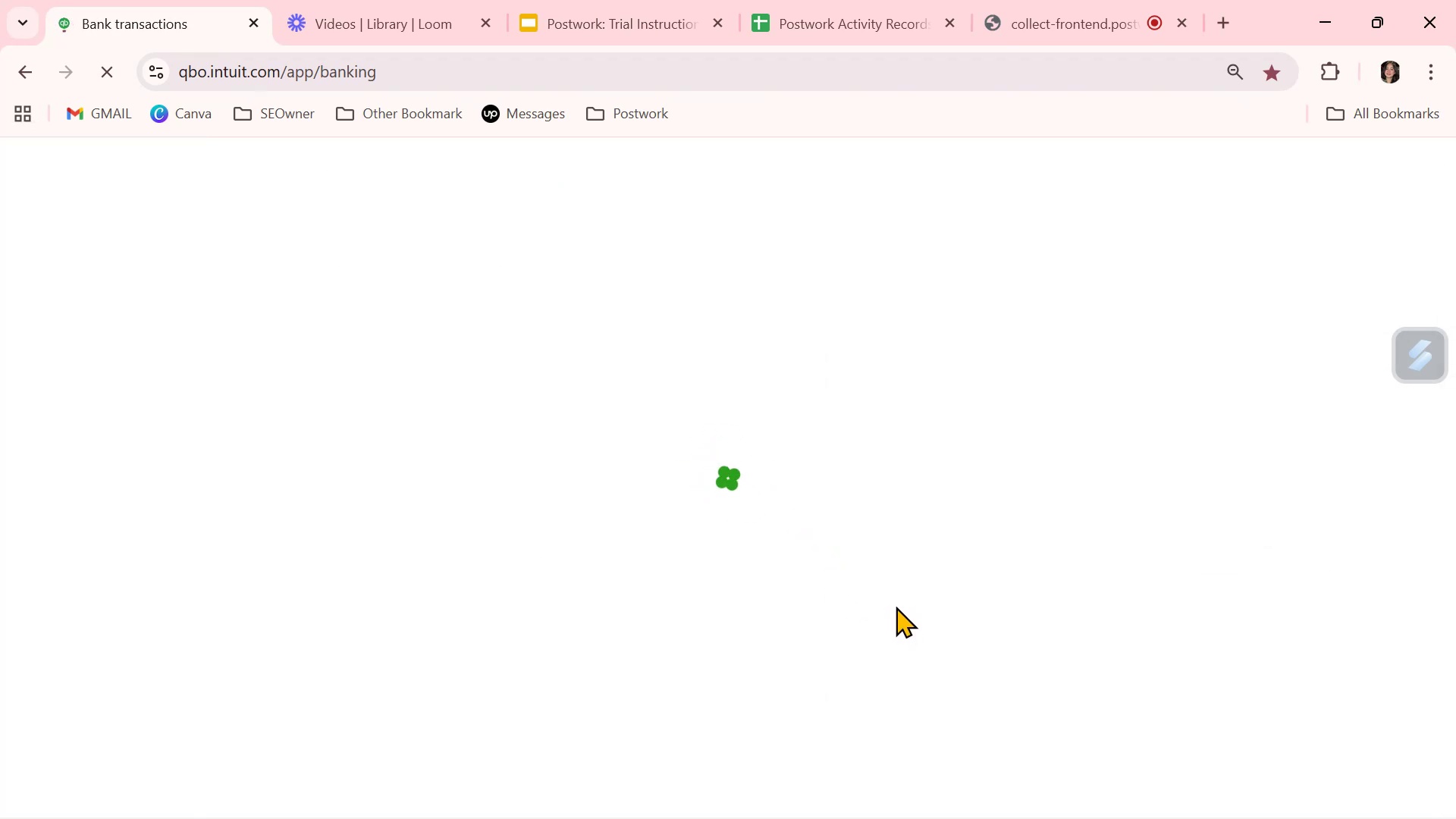 
wait(17.18)
 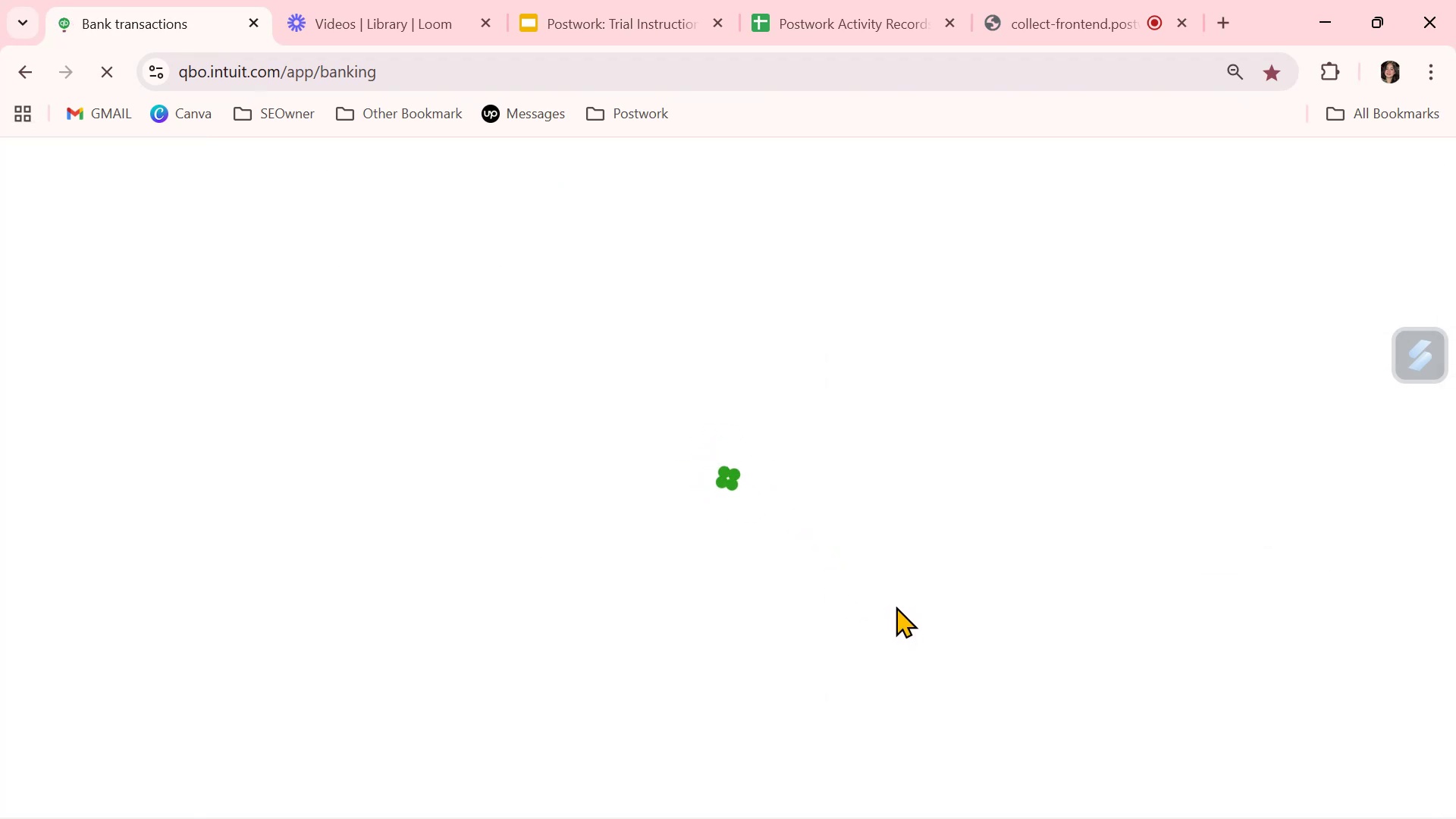 
scroll: coordinate [896, 606], scroll_direction: down, amount: 27.0
 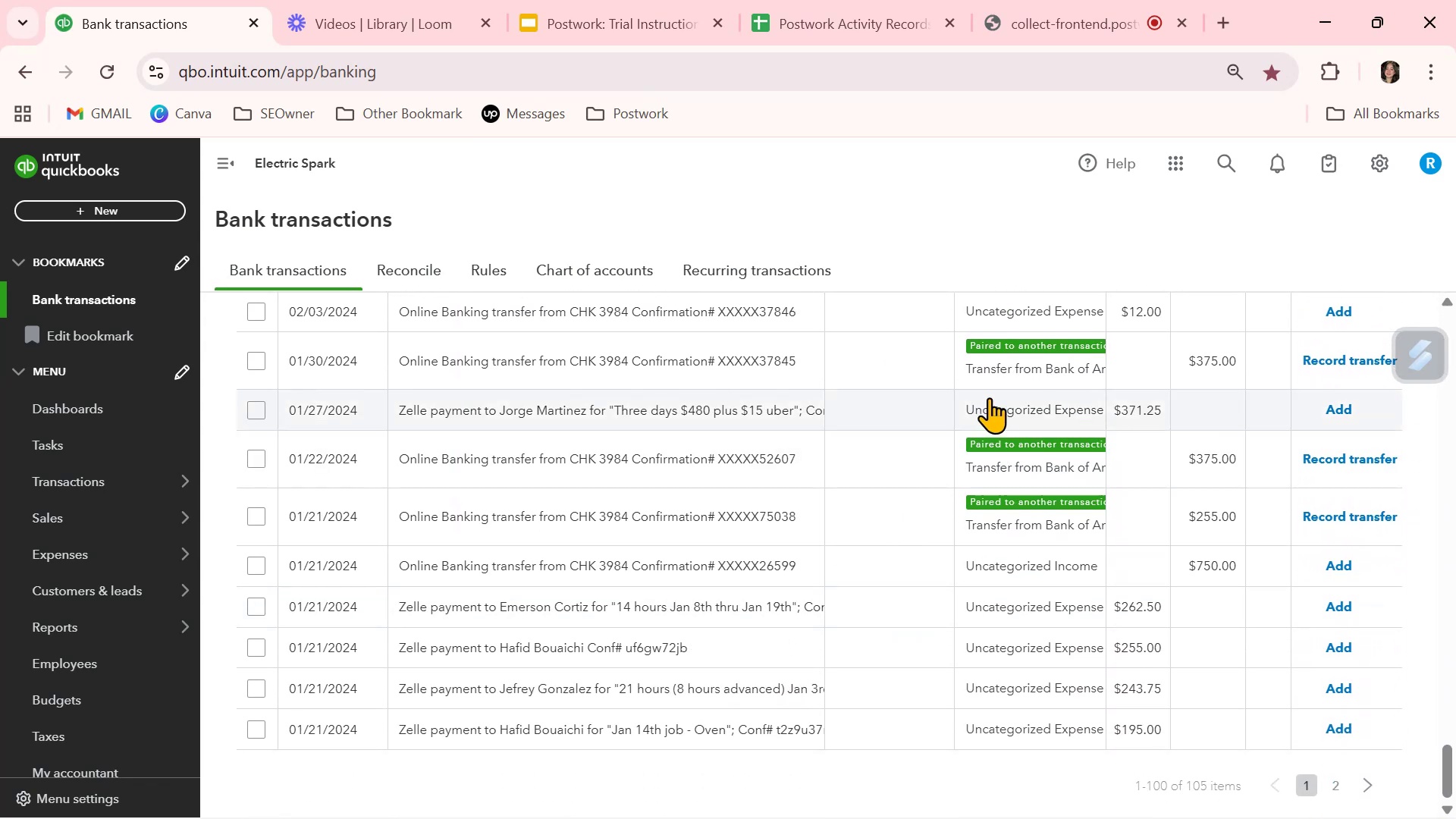 
left_click([989, 397])
 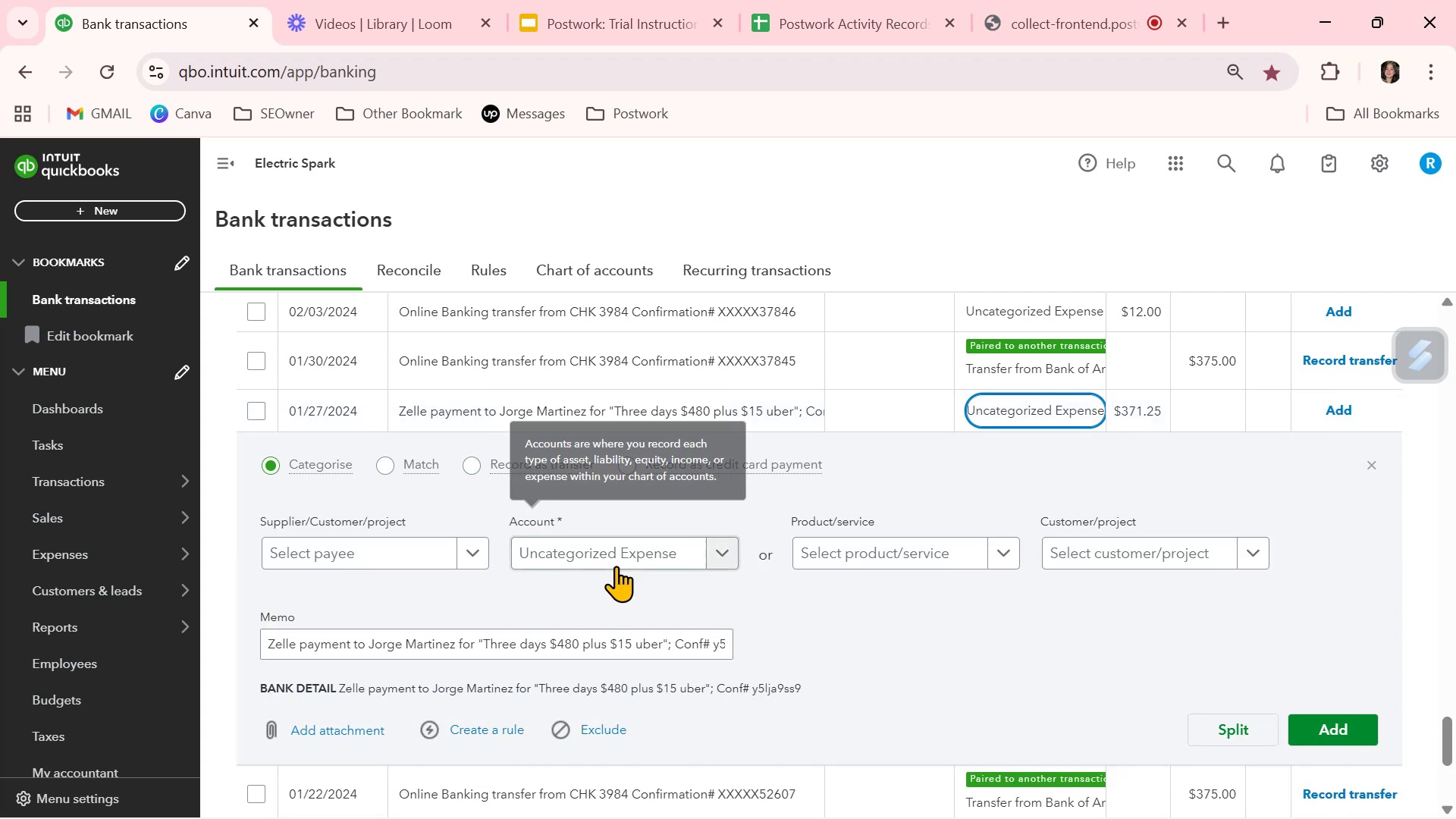 
left_click([730, 552])
 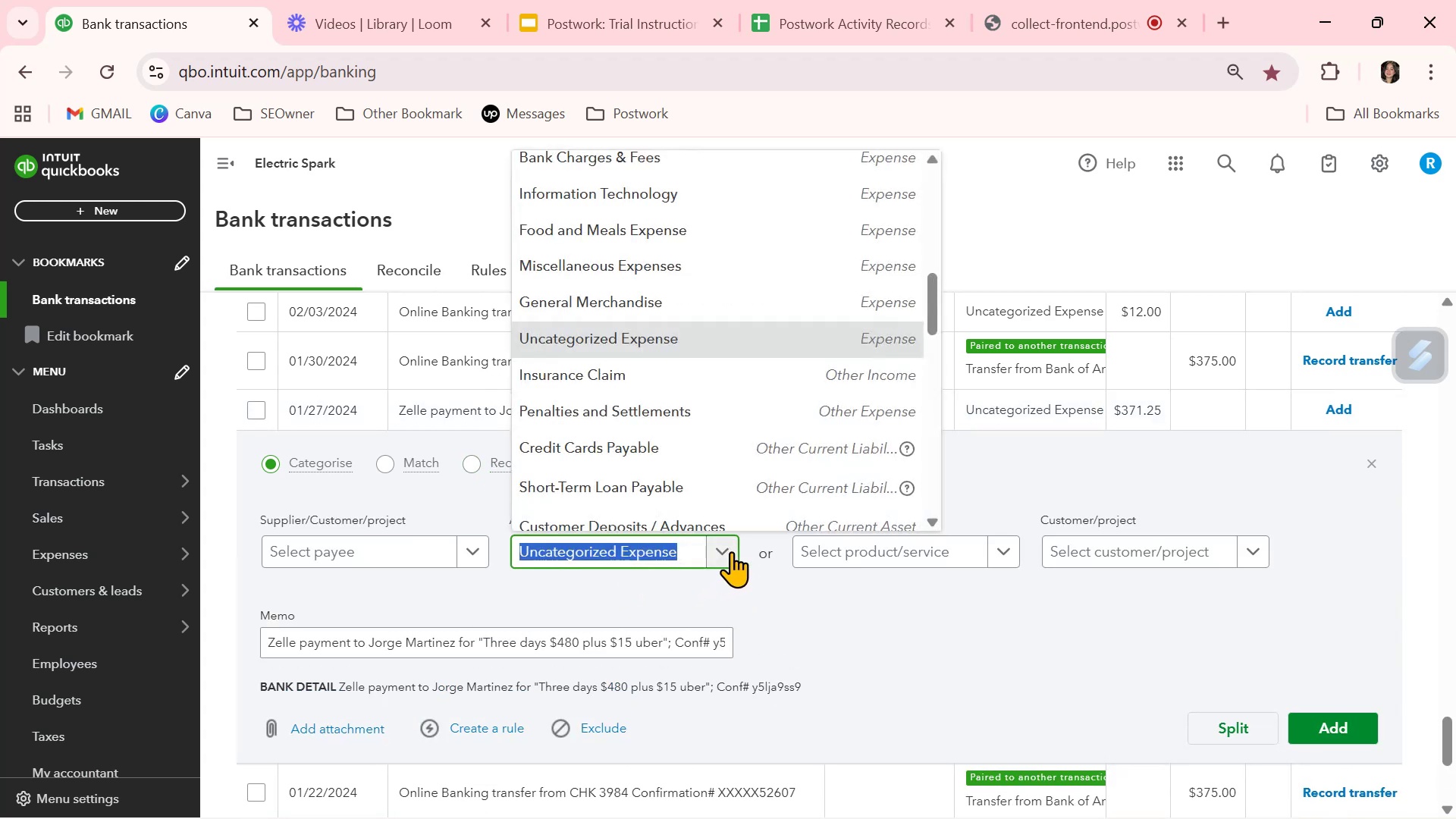 
type(ind)
 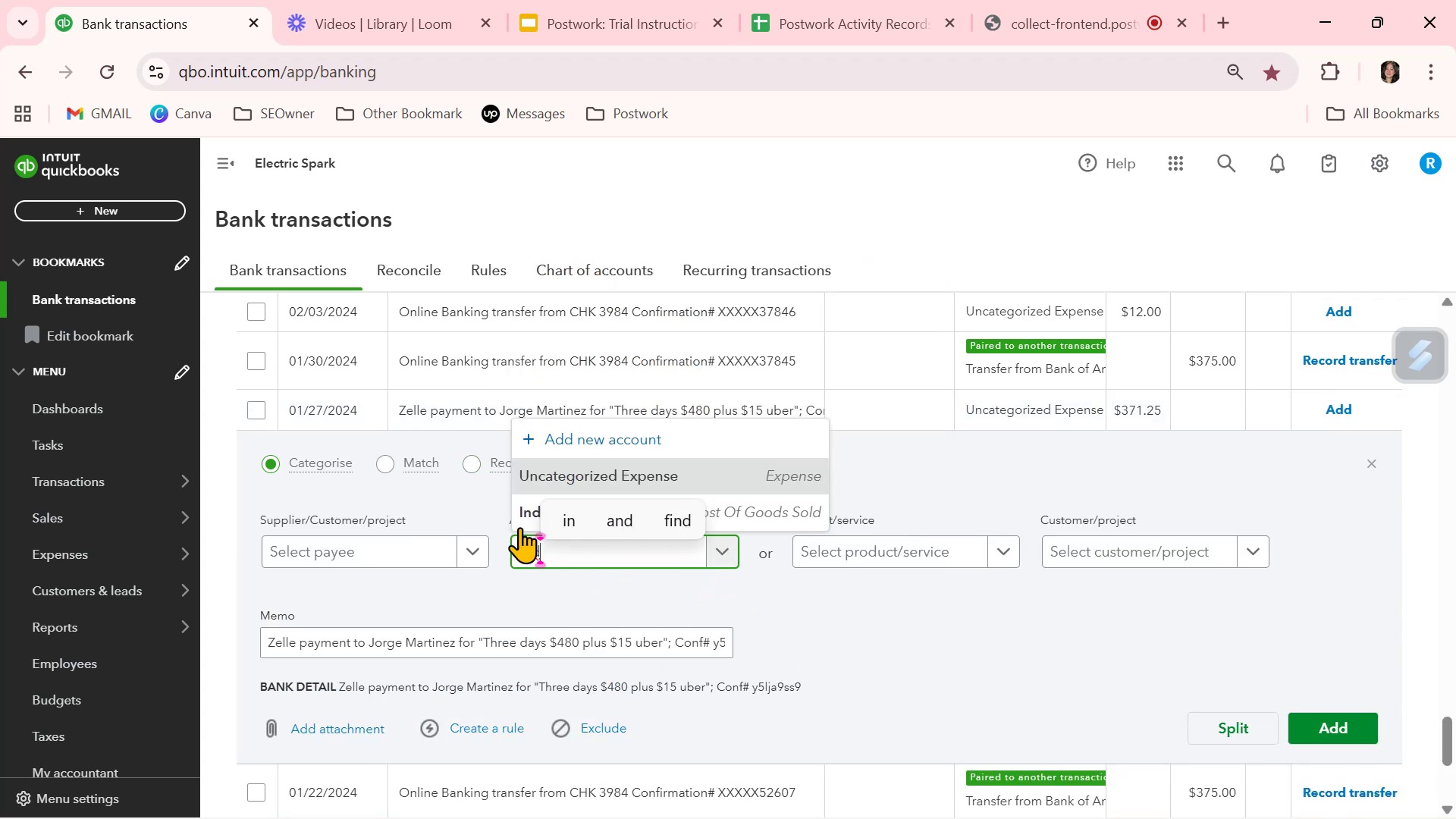 
left_click([526, 516])
 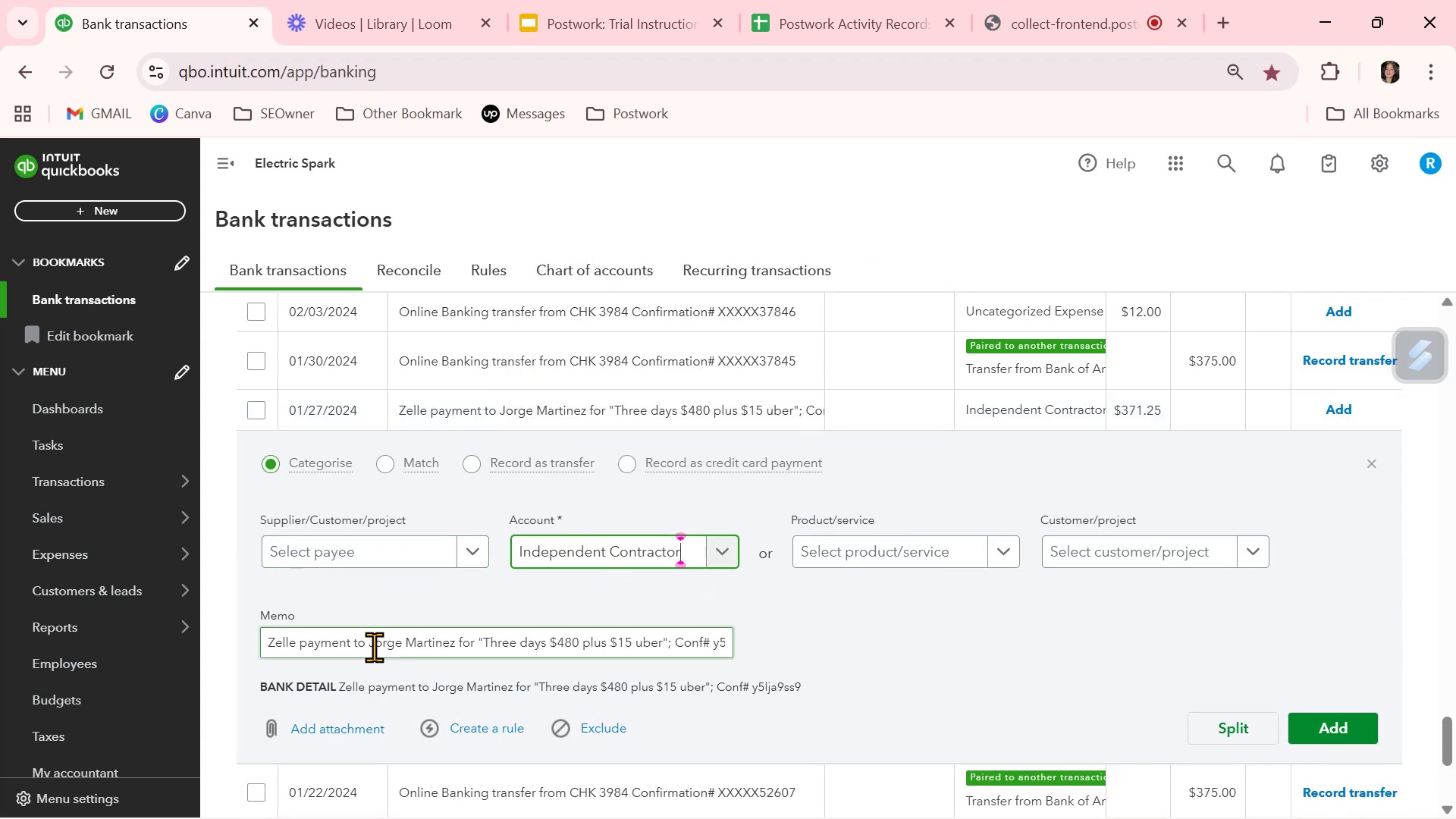 
left_click_drag(start_coordinate=[371, 646], to_coordinate=[455, 645])
 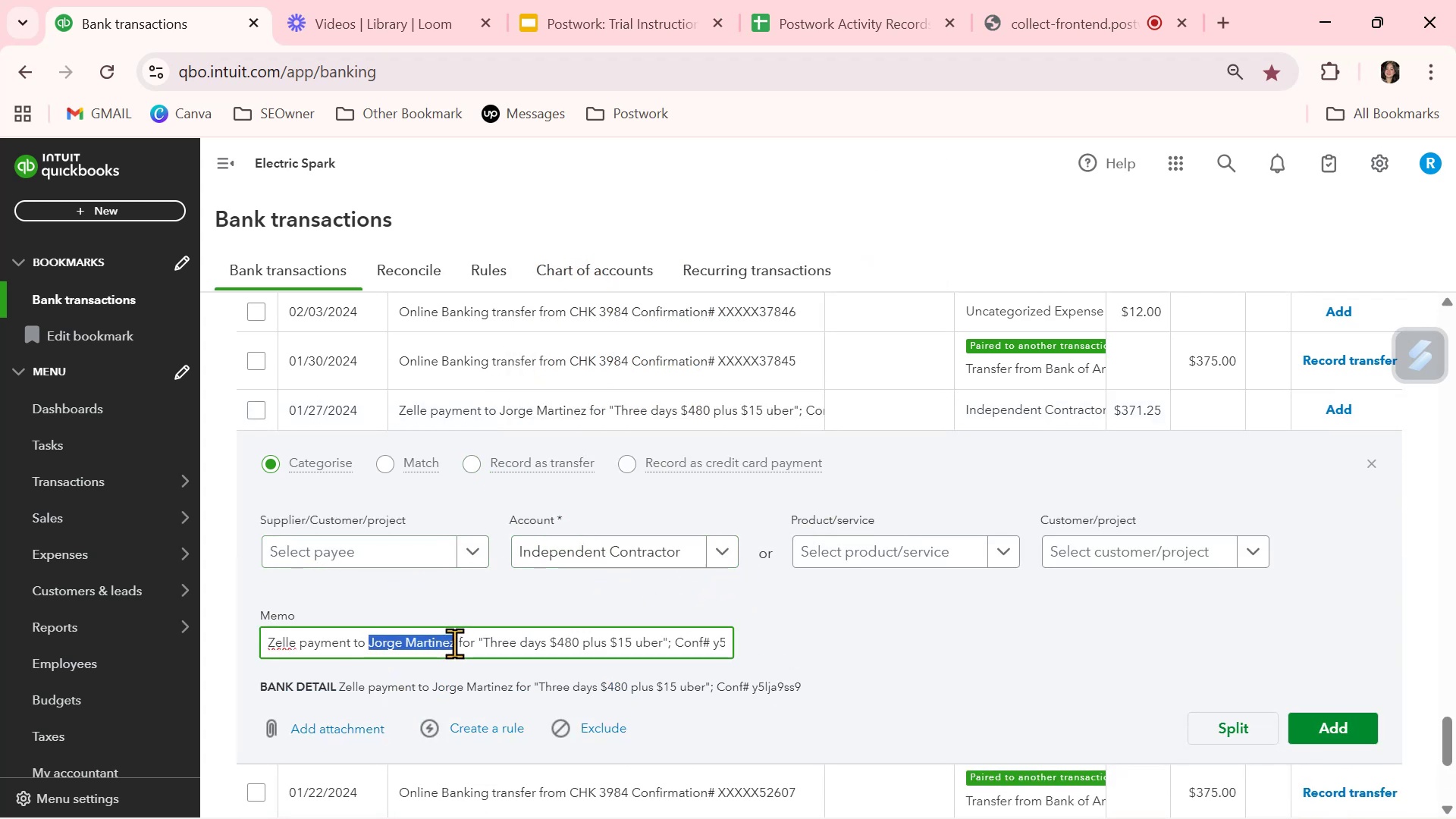 
key(Control+ControlLeft)
 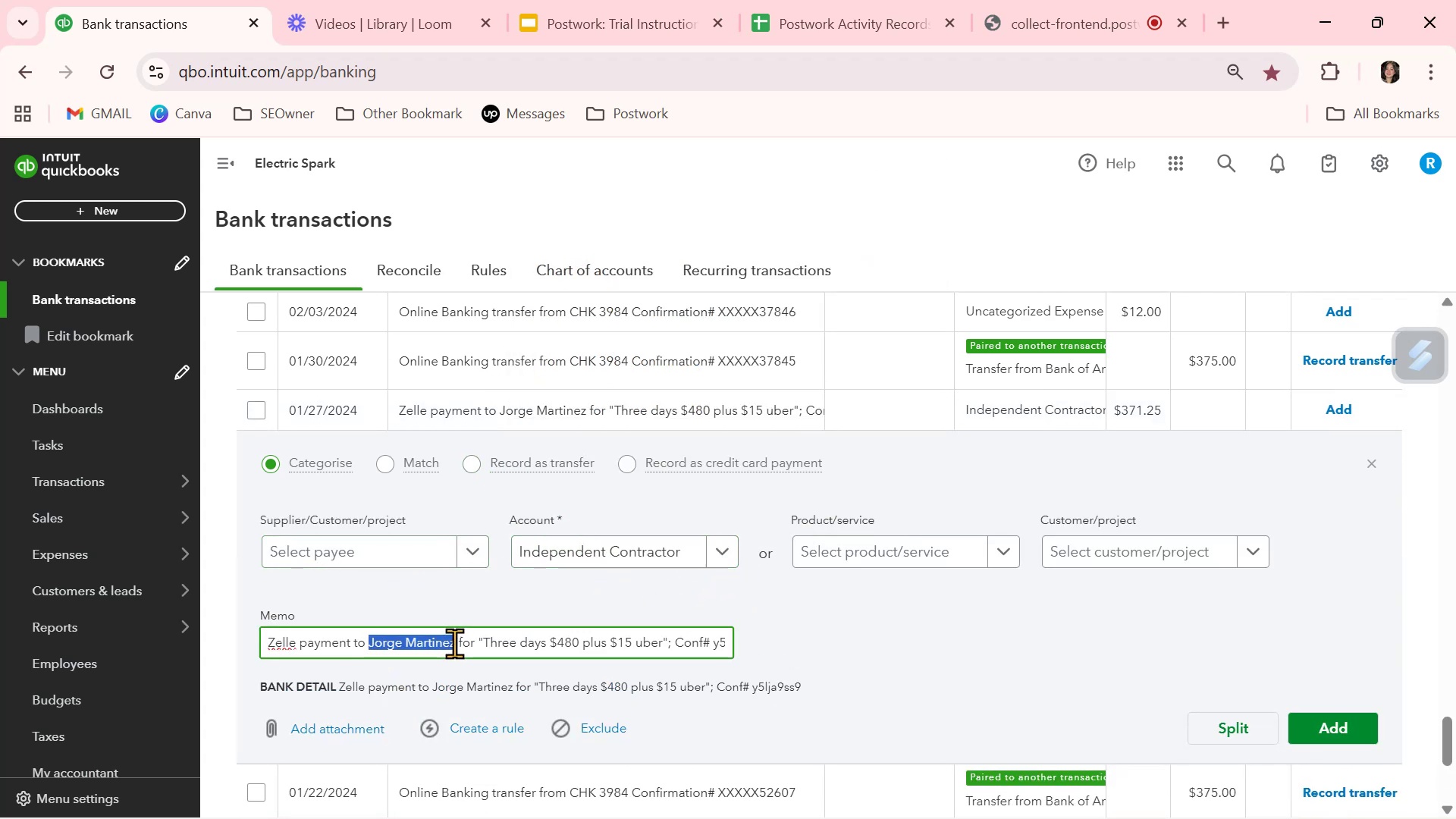 
key(Control+C)
 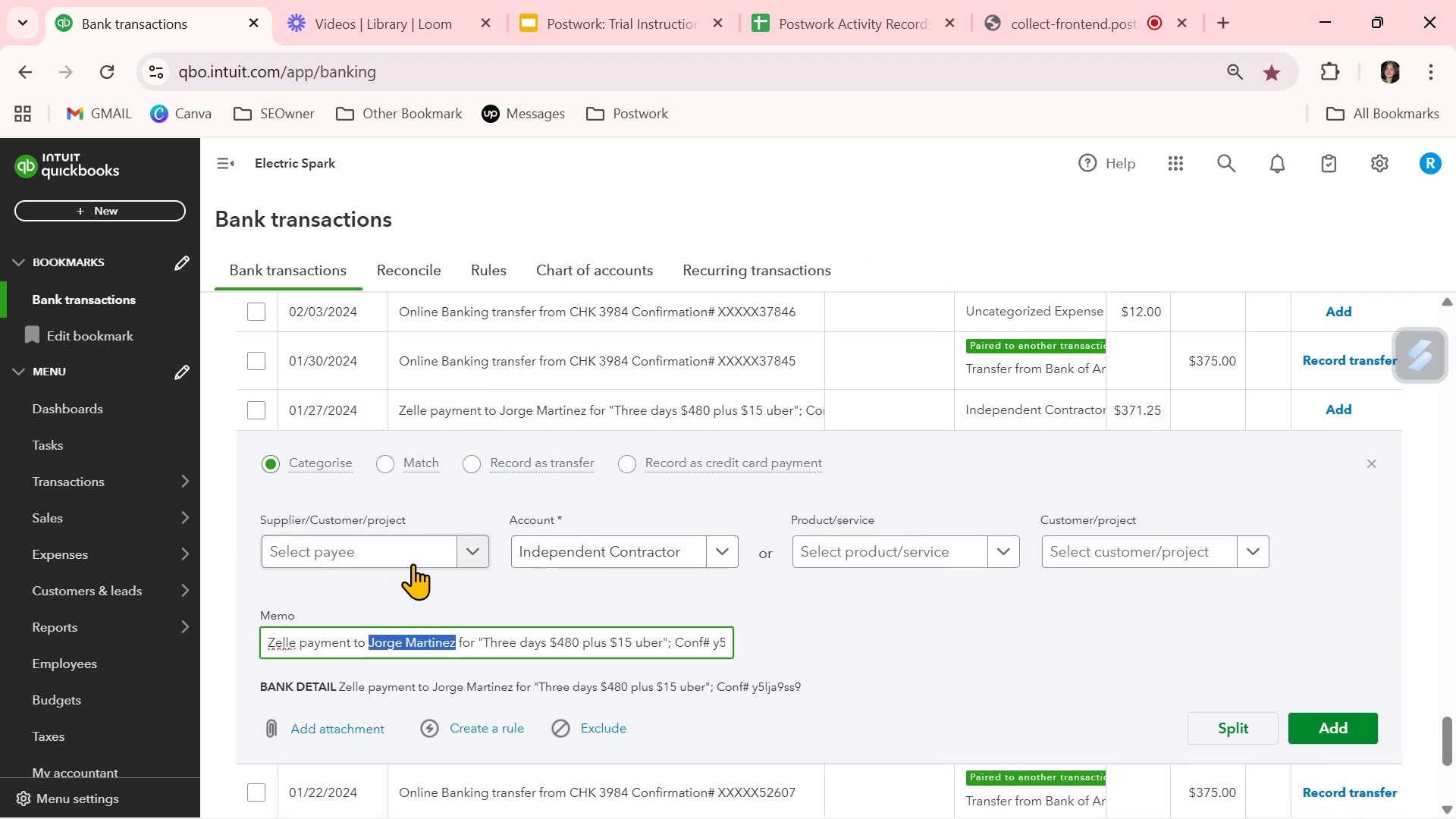 
left_click([414, 560])
 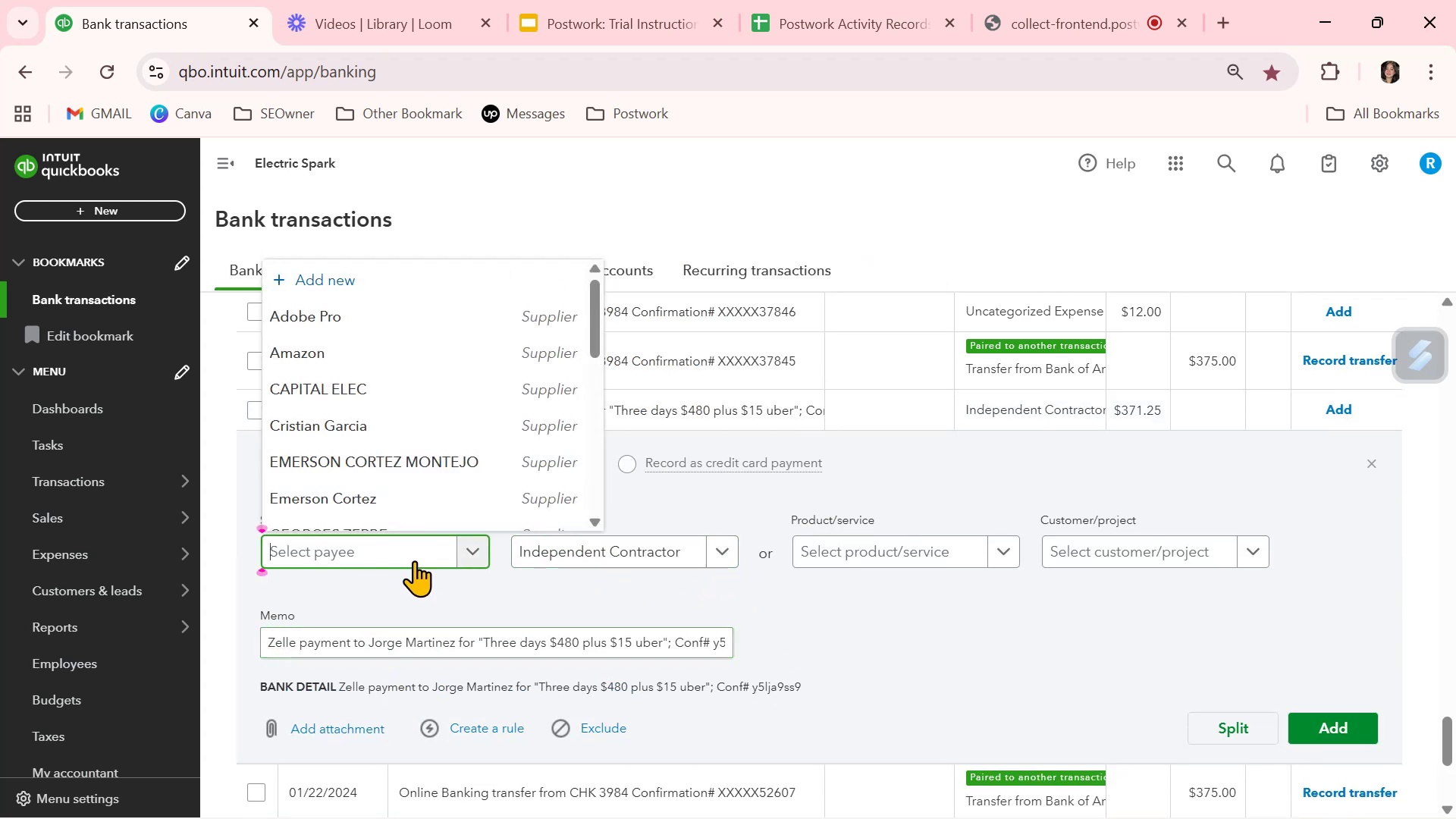 
key(Control+ControlLeft)
 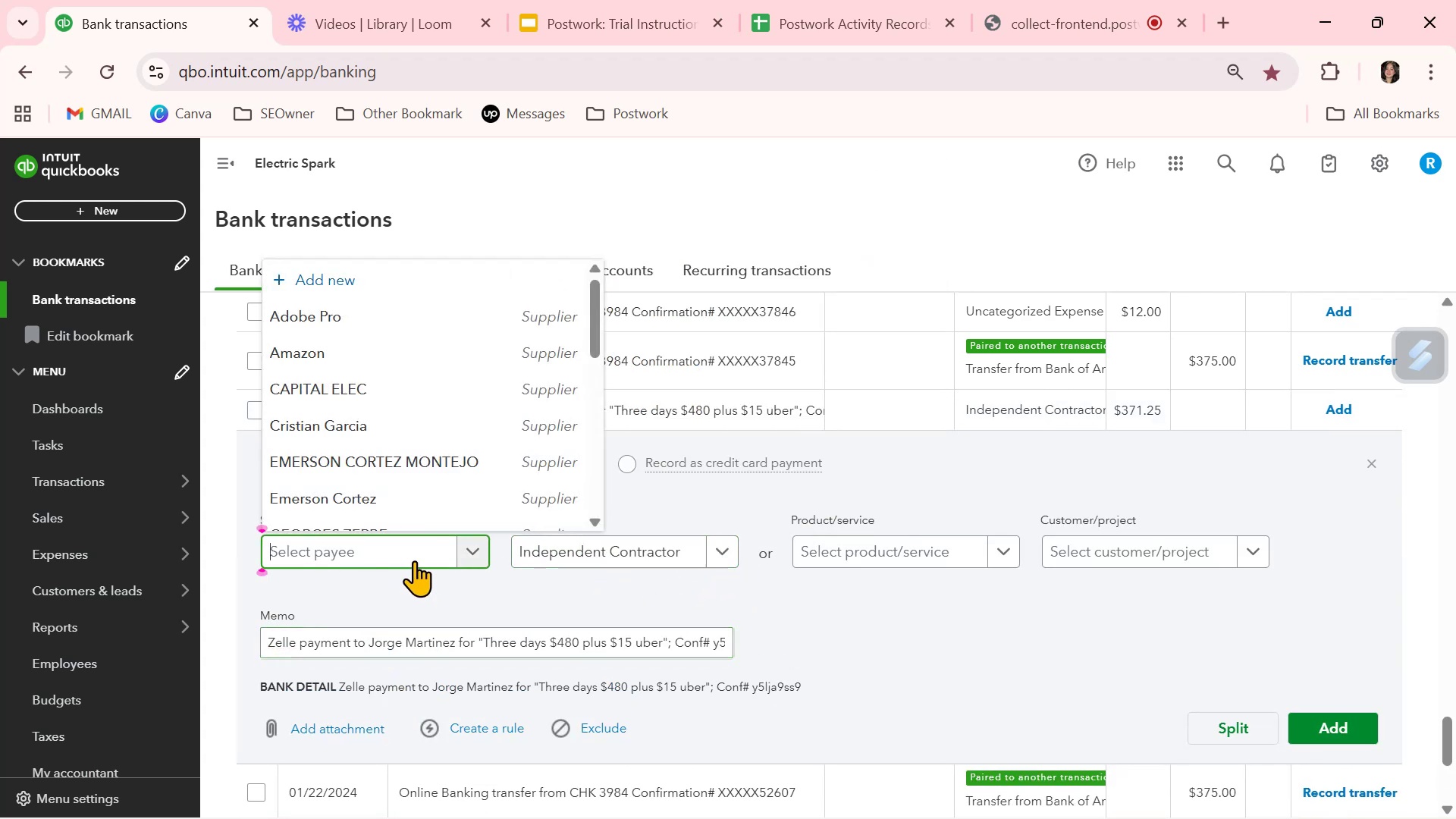 
key(Control+V)
 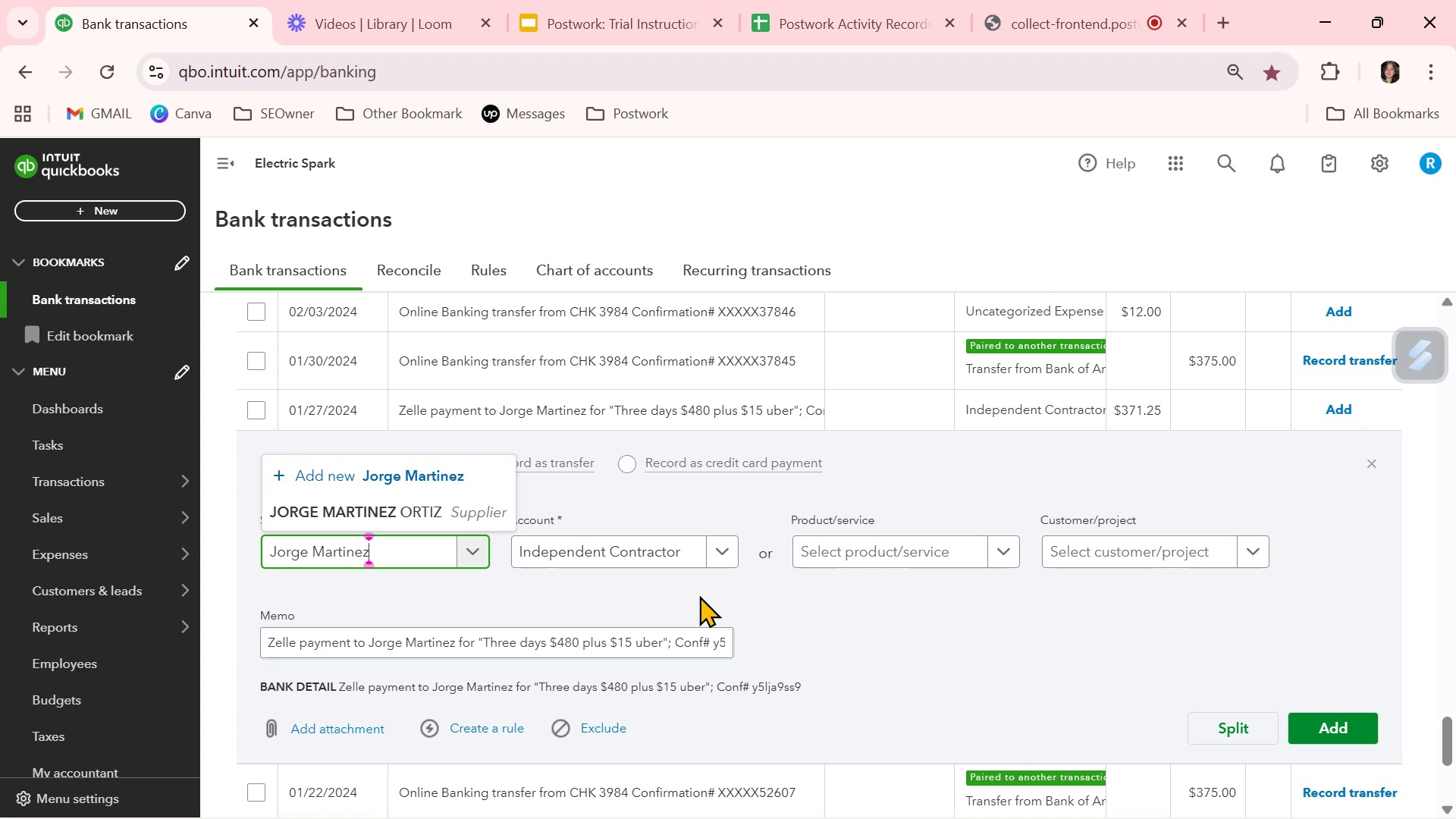 
left_click([779, 601])
 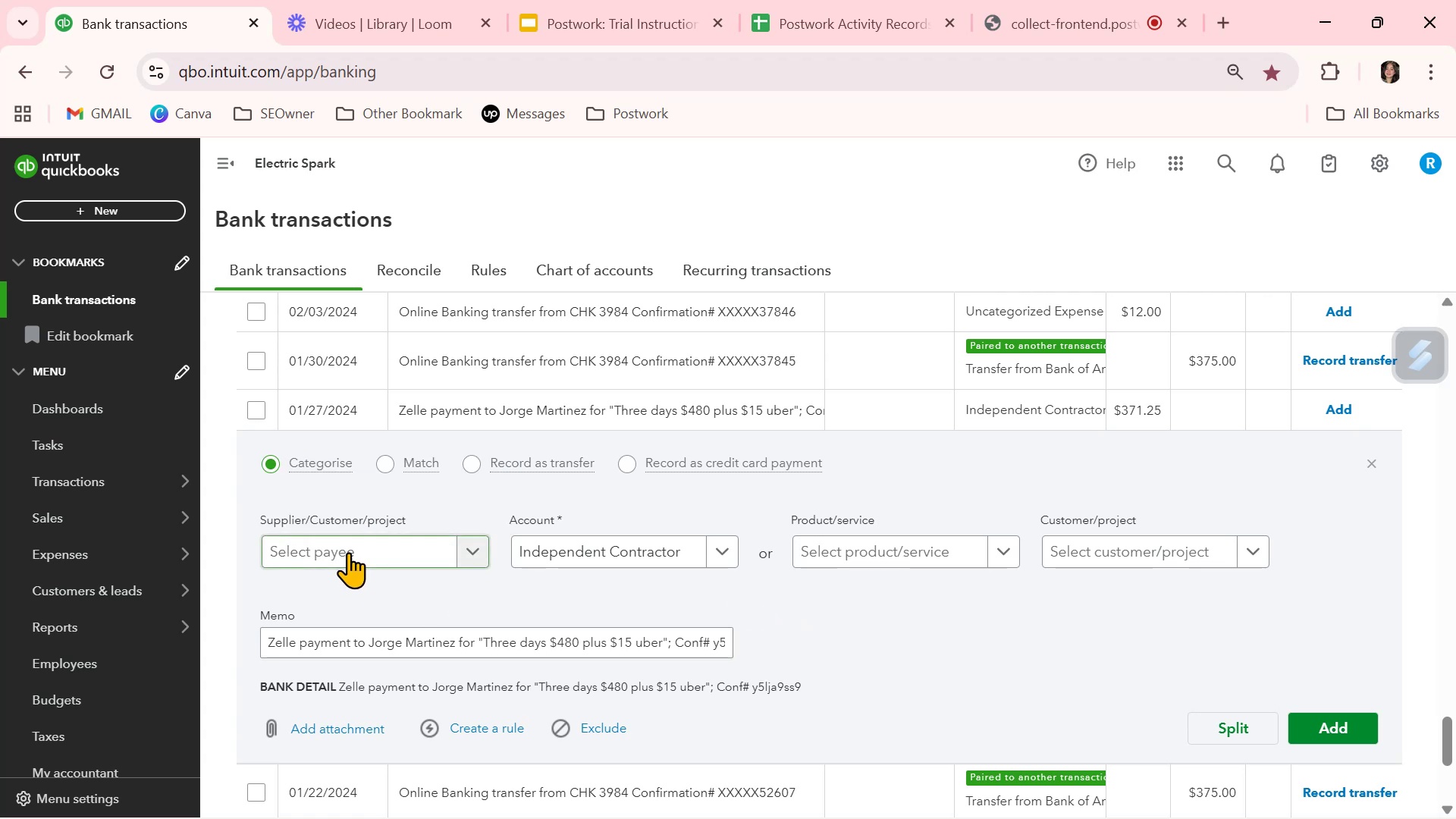 
left_click([348, 552])
 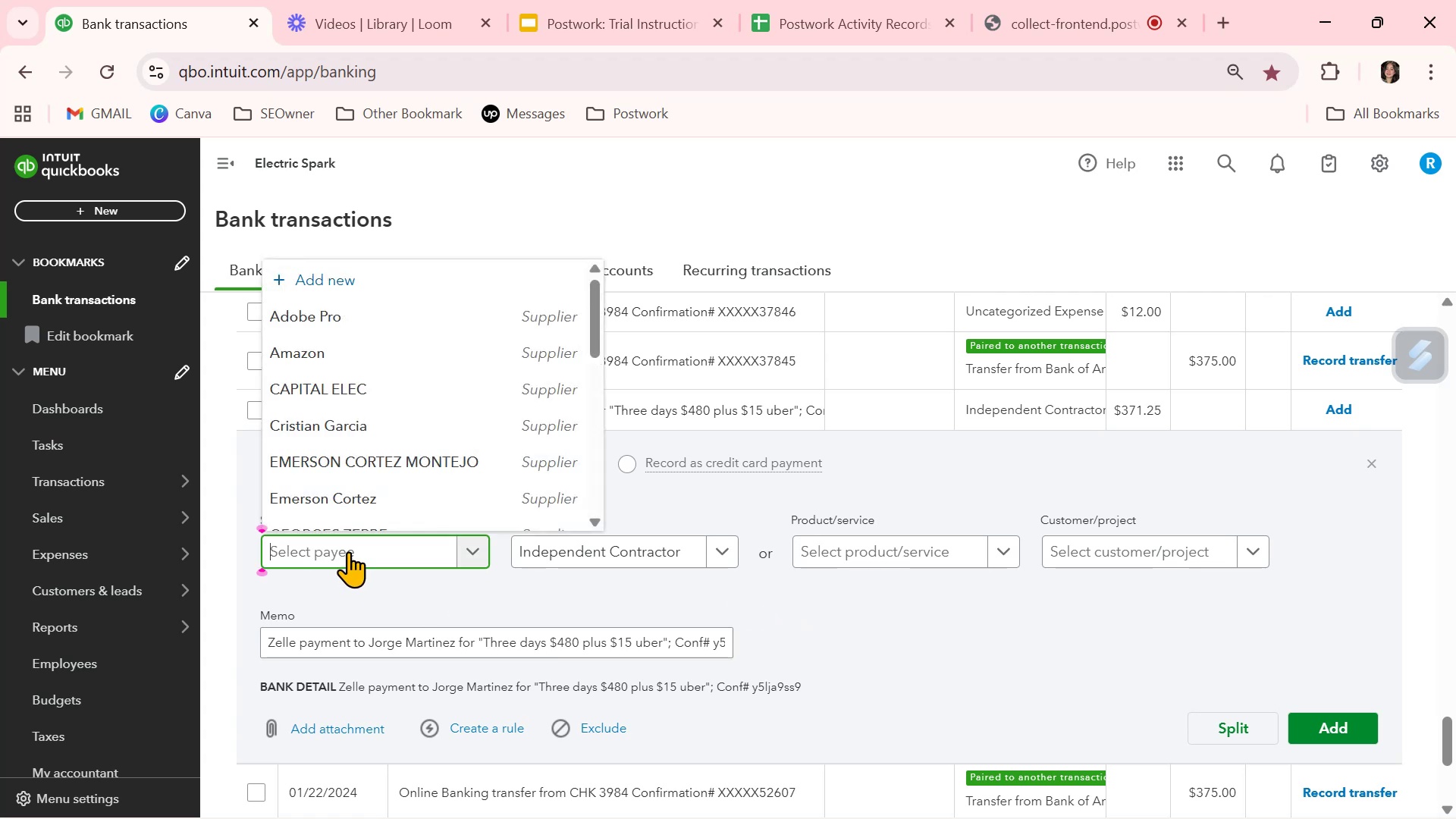 
key(Control+ControlLeft)
 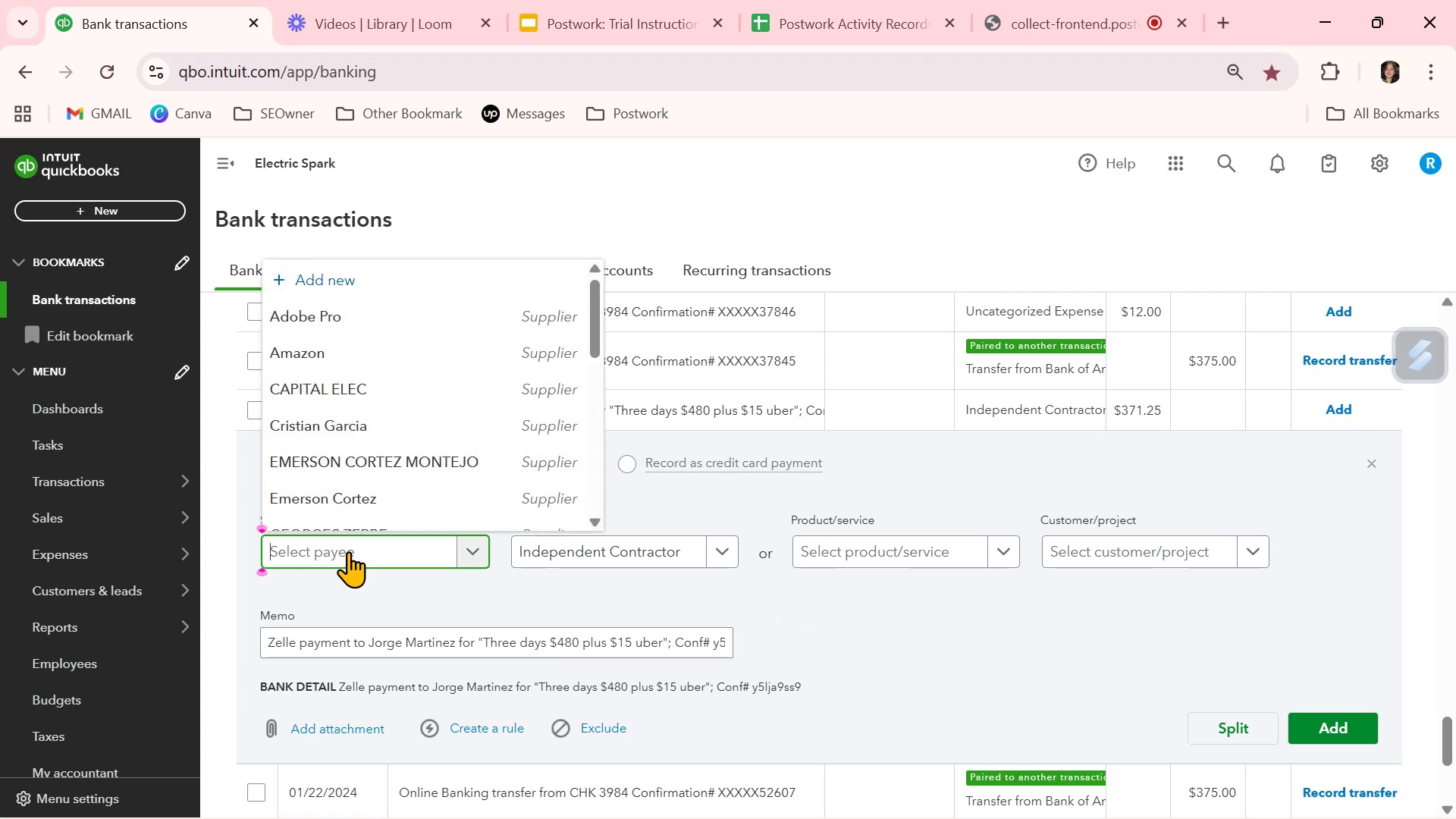 
key(Control+V)
 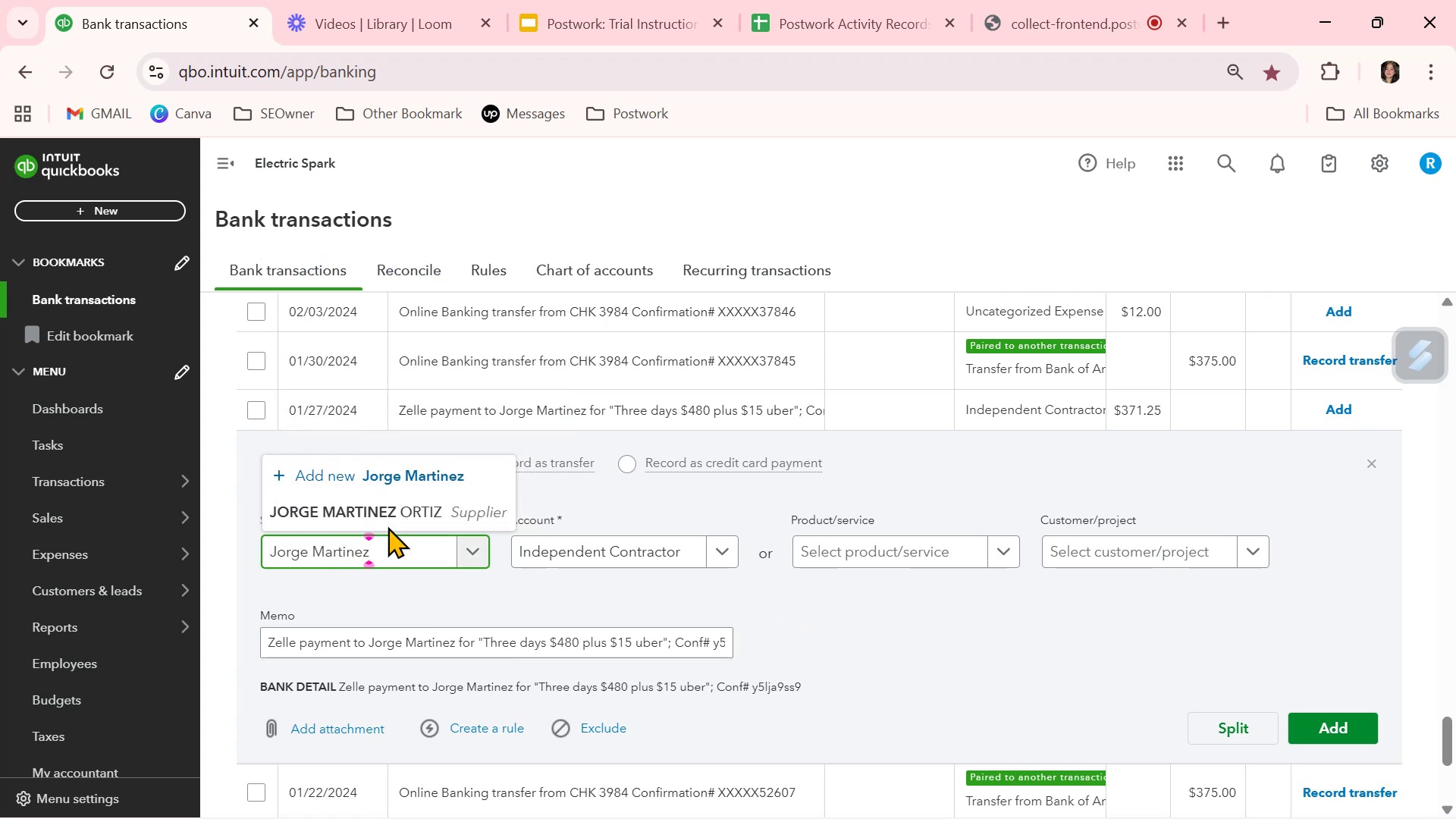 
left_click([416, 477])
 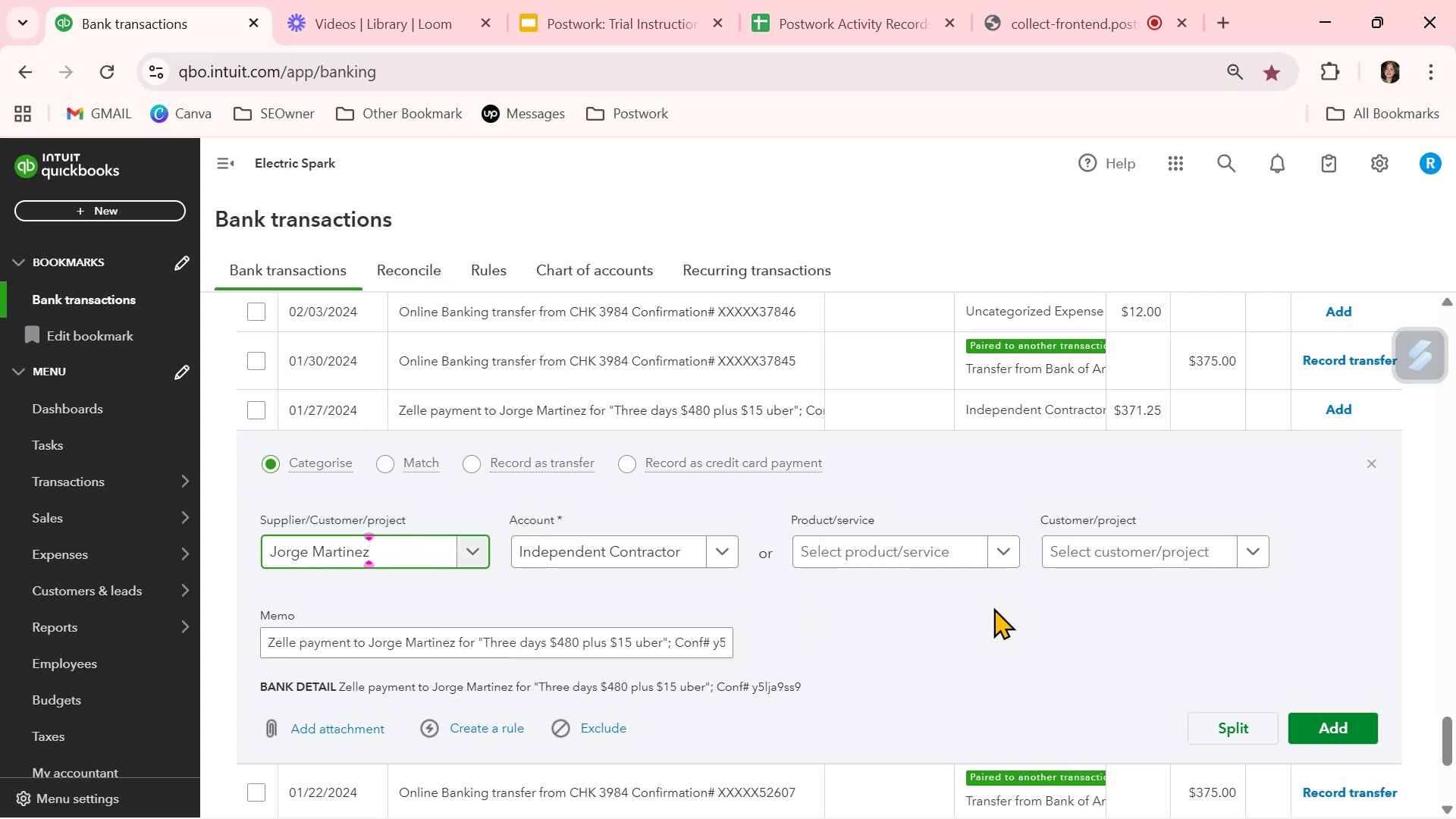 
left_click([993, 607])
 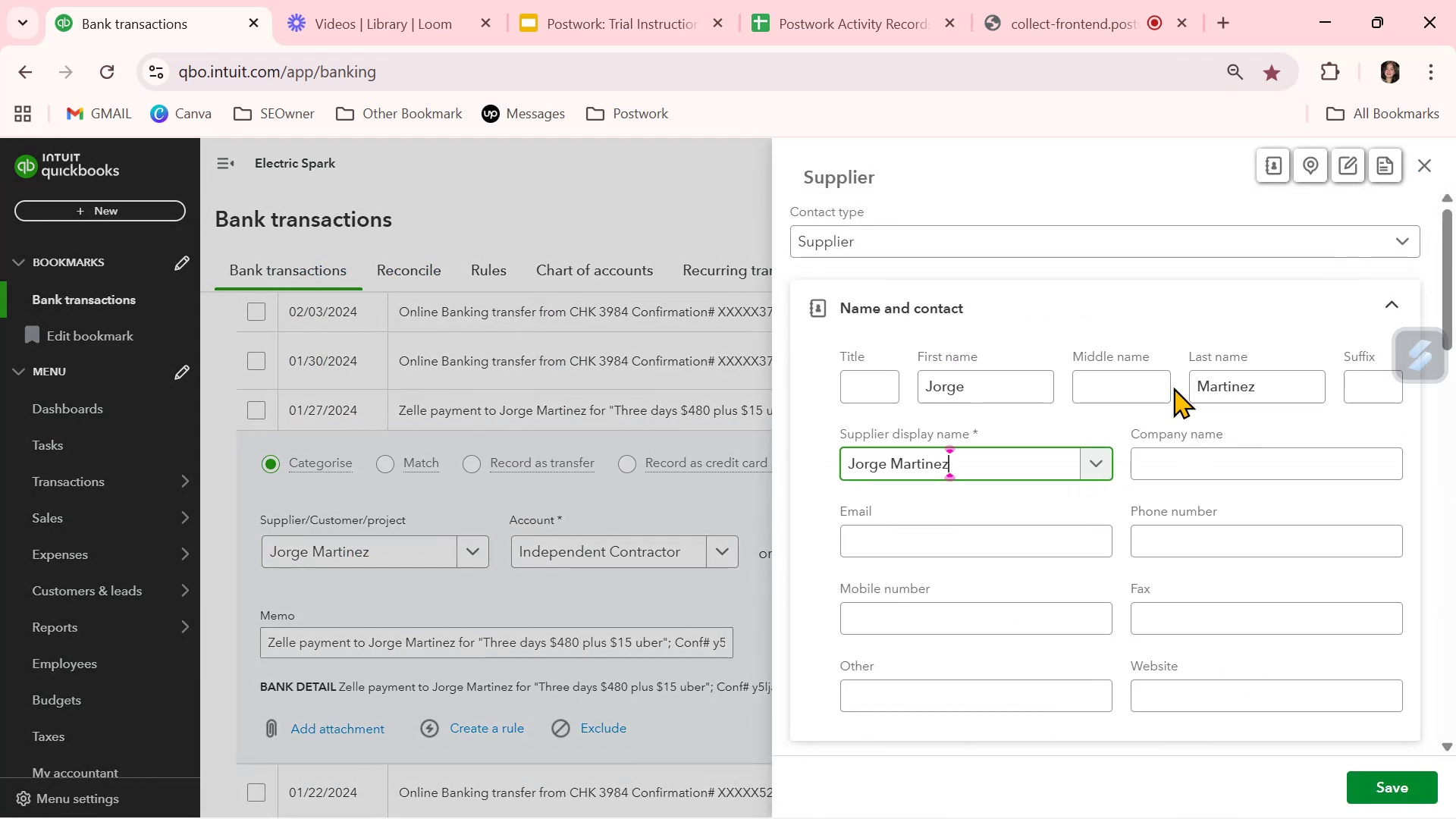 
left_click_drag(start_coordinate=[1028, 388], to_coordinate=[836, 378])
 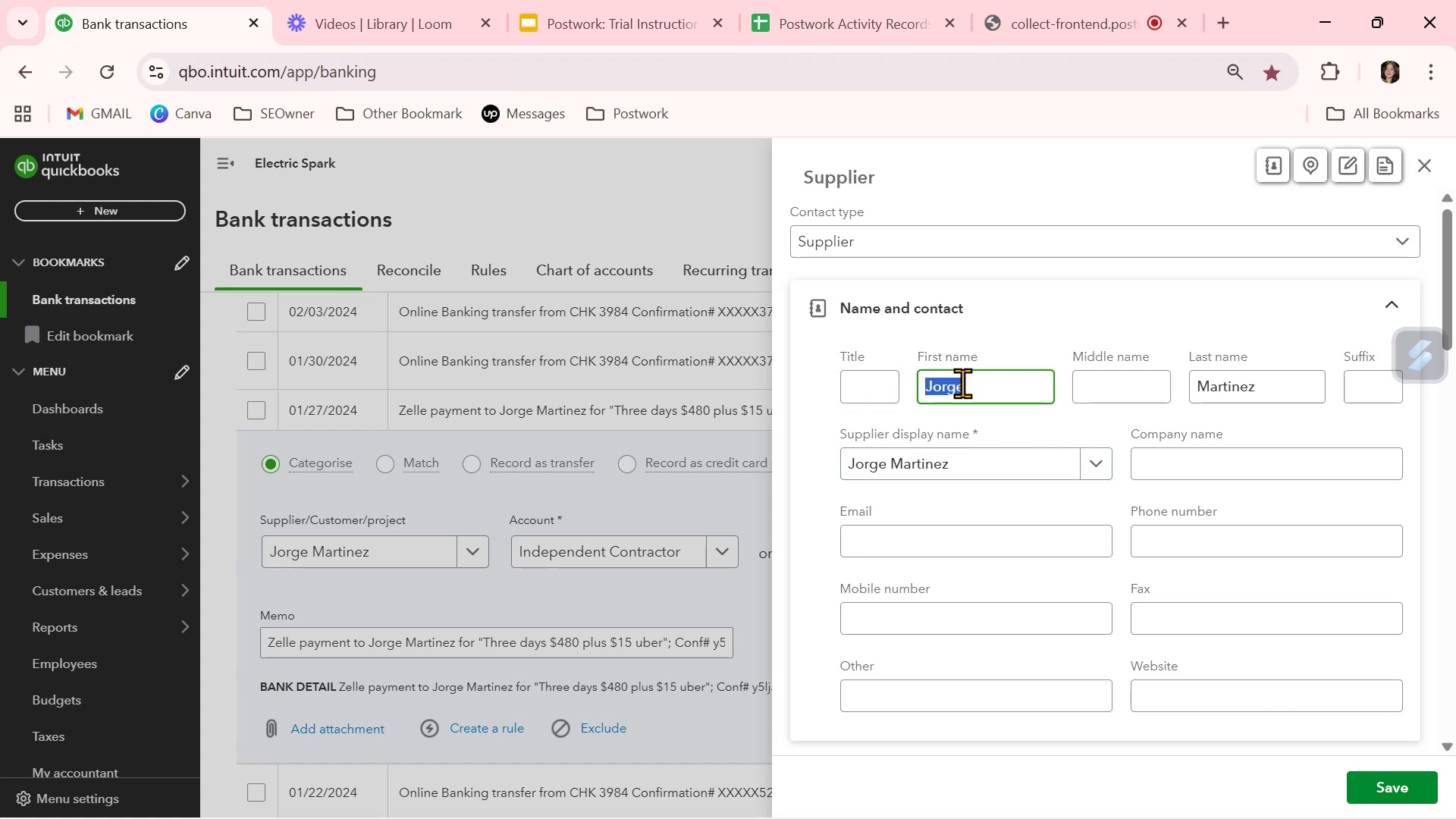 
key(Backspace)
 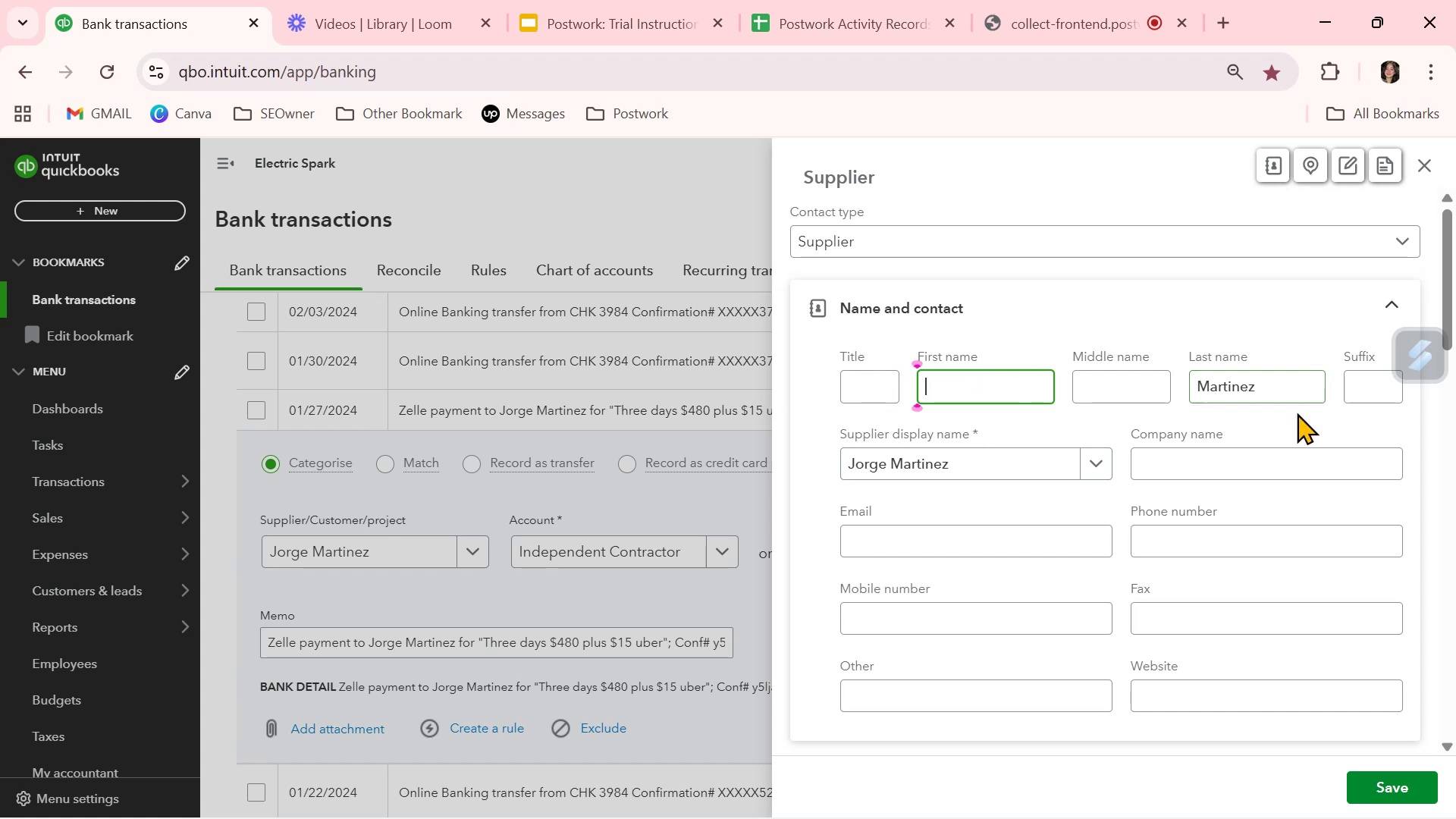 
left_click_drag(start_coordinate=[1280, 391], to_coordinate=[1118, 394])
 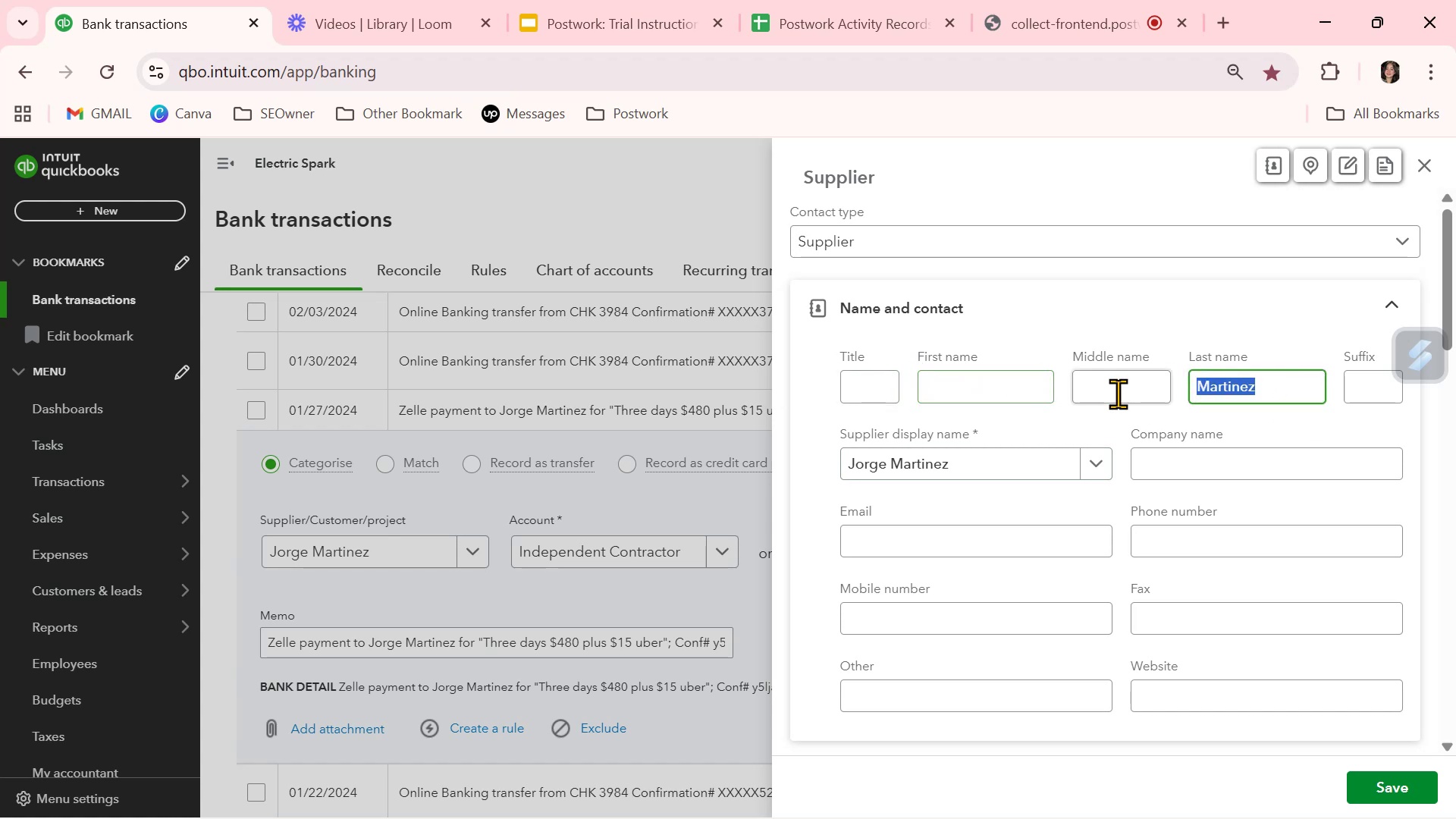 
key(Backspace)
 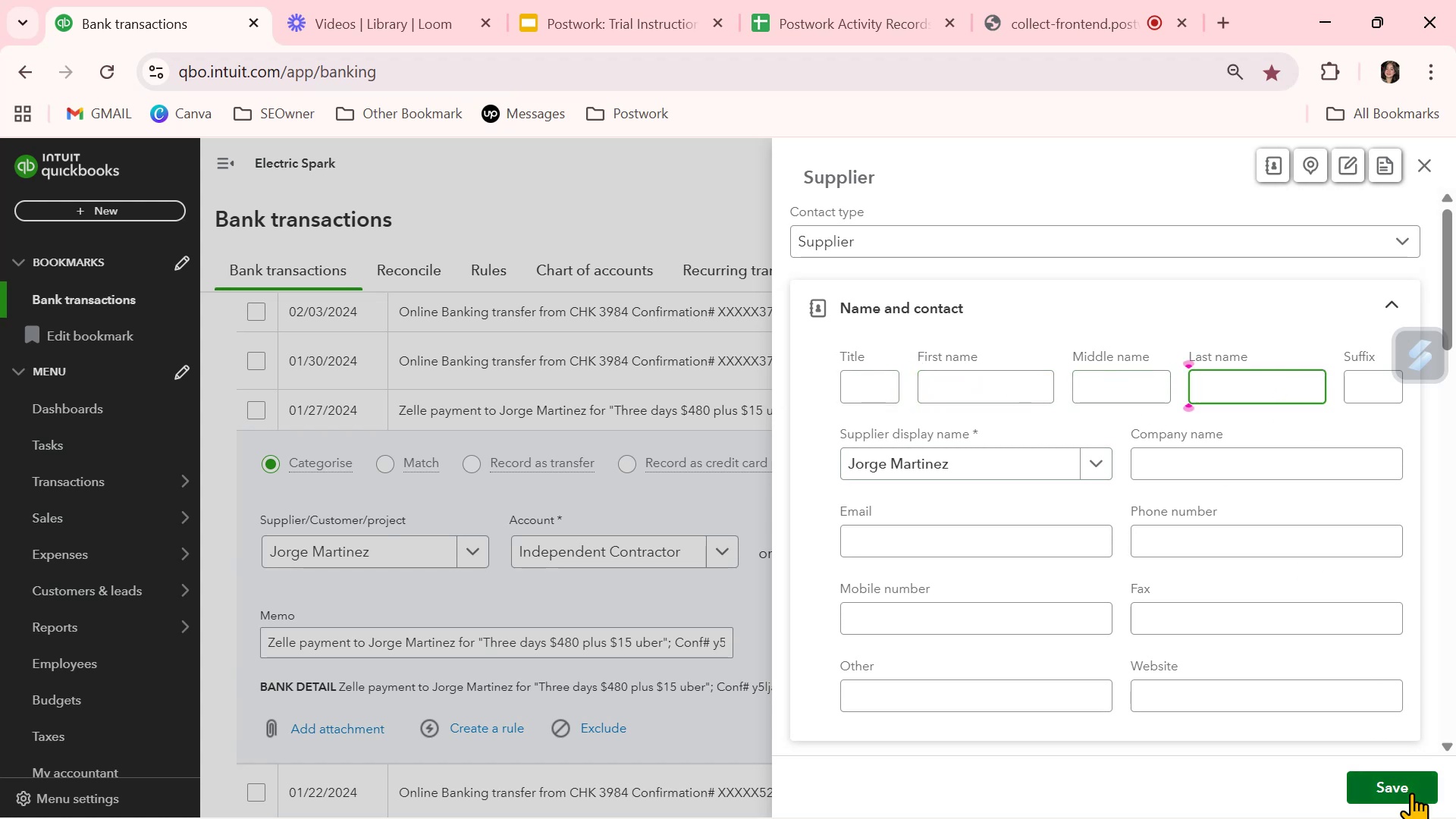 
left_click([1411, 786])
 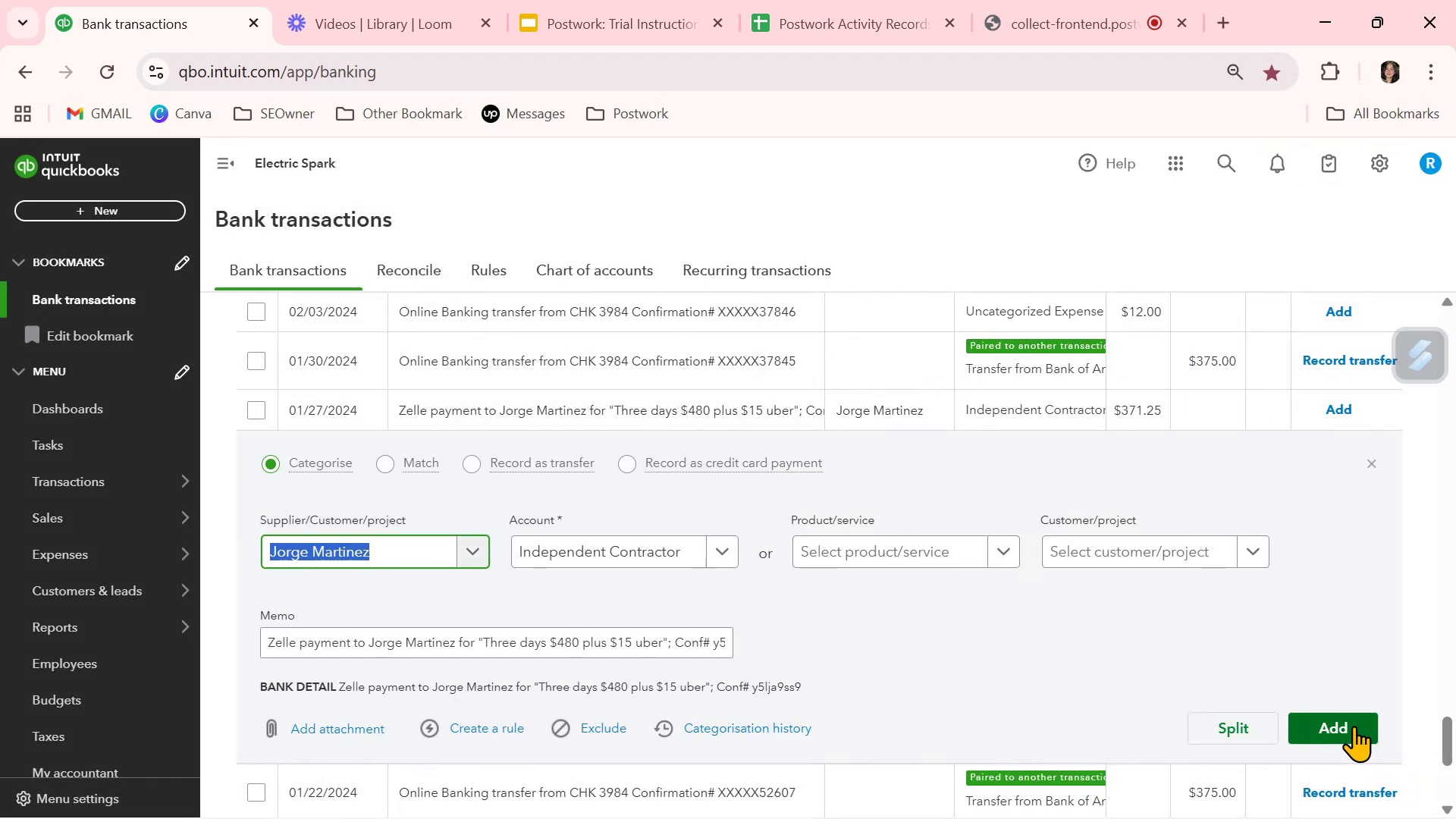 
left_click([922, 408])
 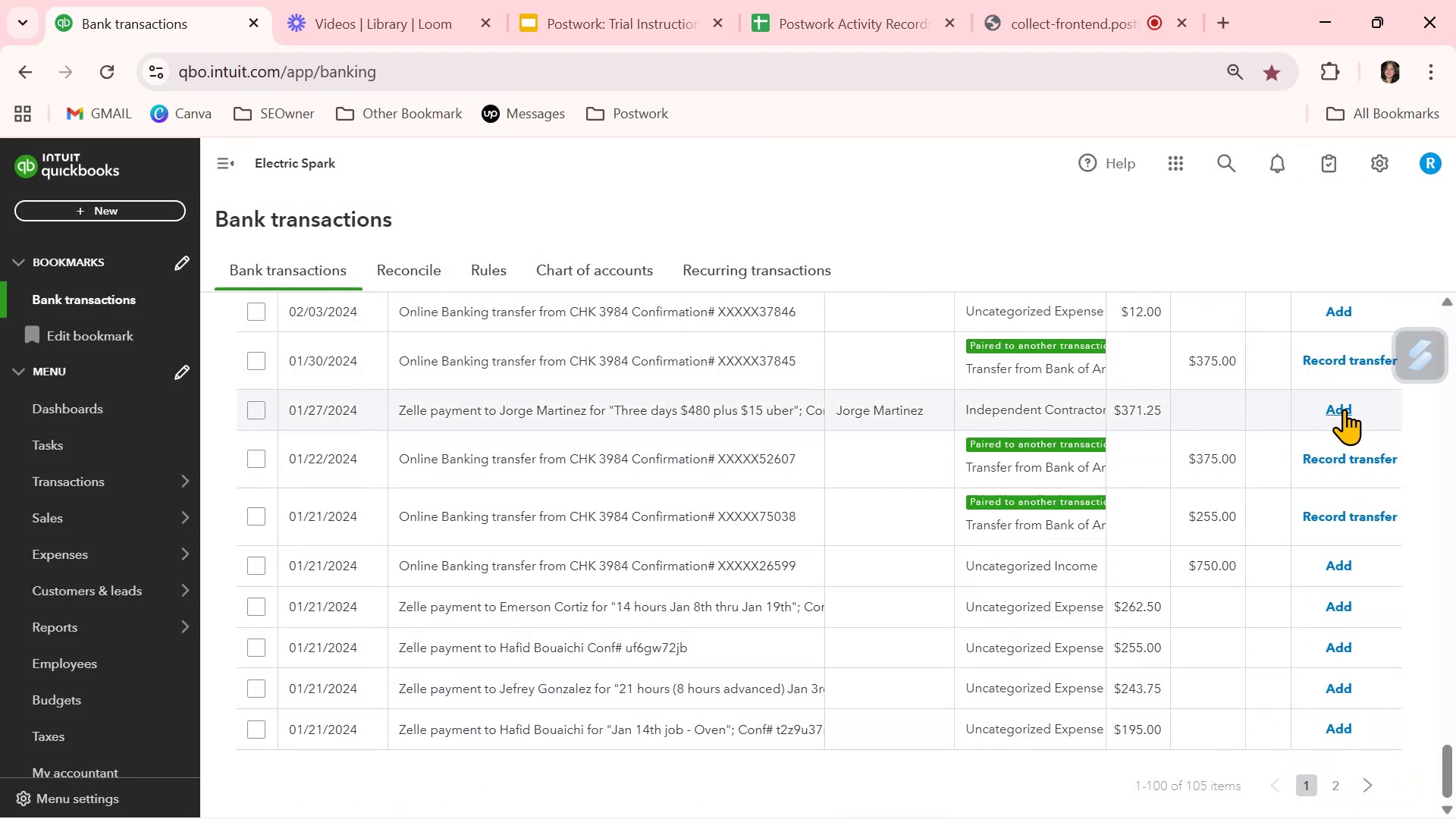 
left_click([1344, 409])
 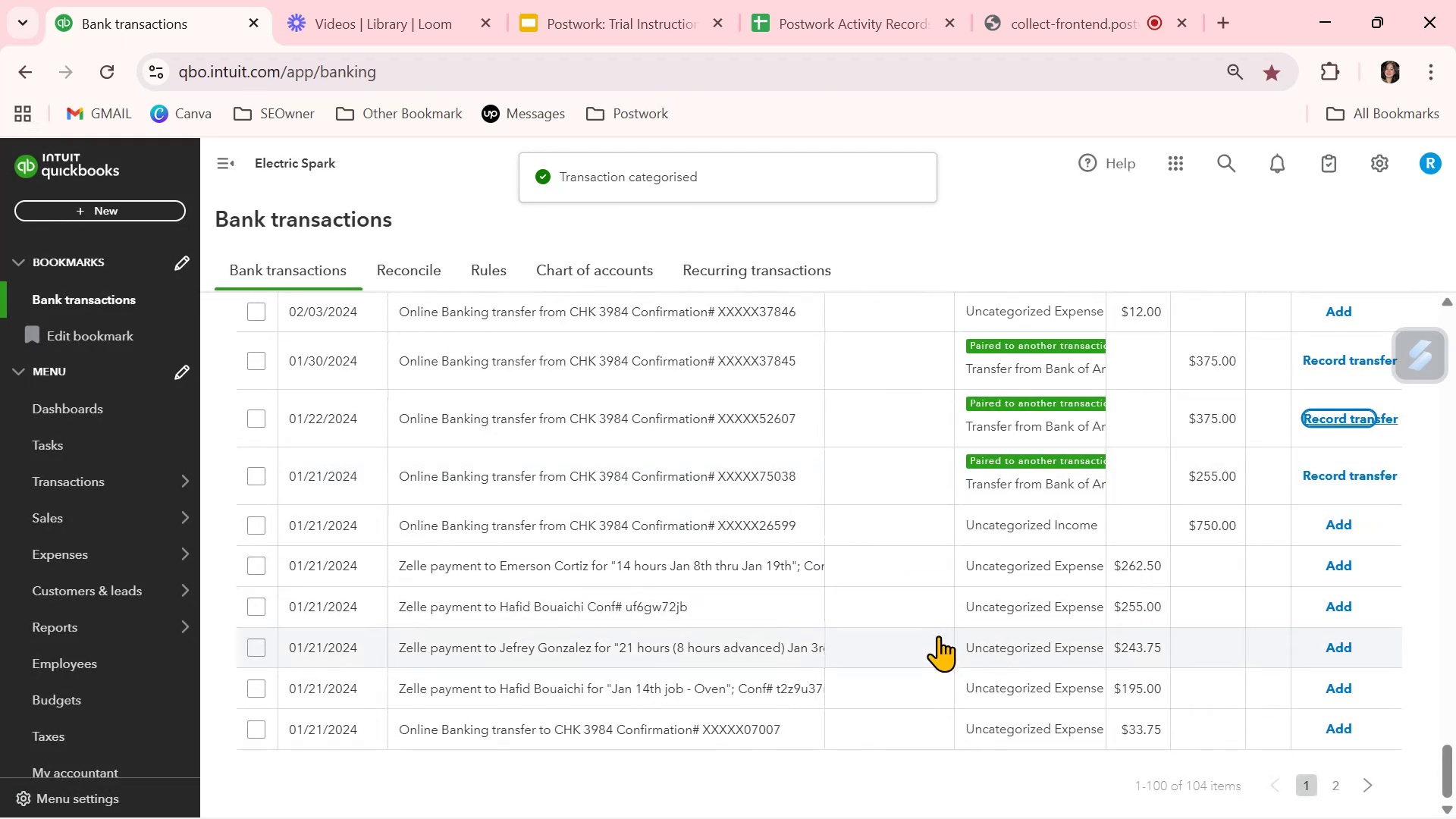 
wait(6.26)
 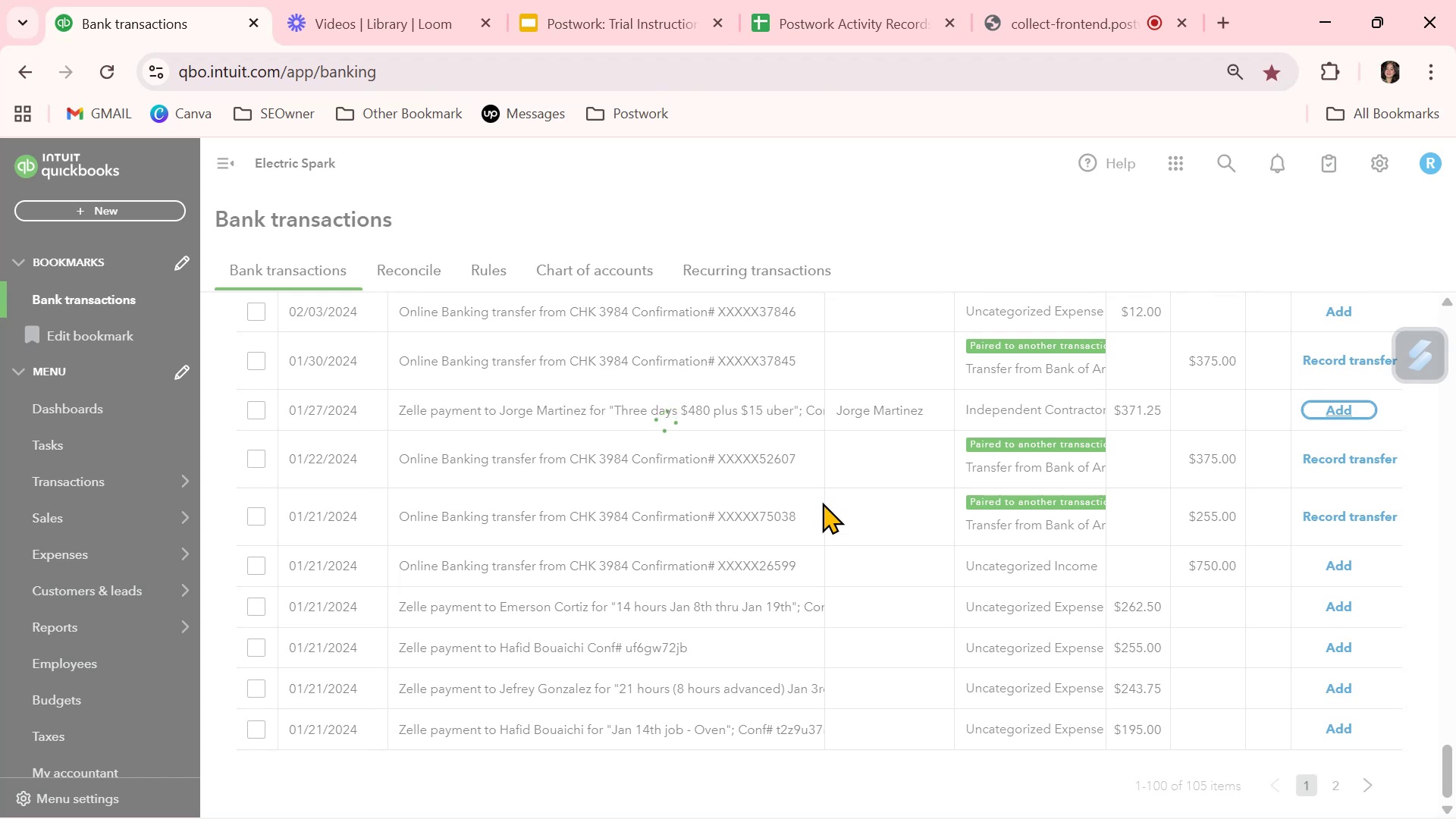 
left_click([1009, 569])
 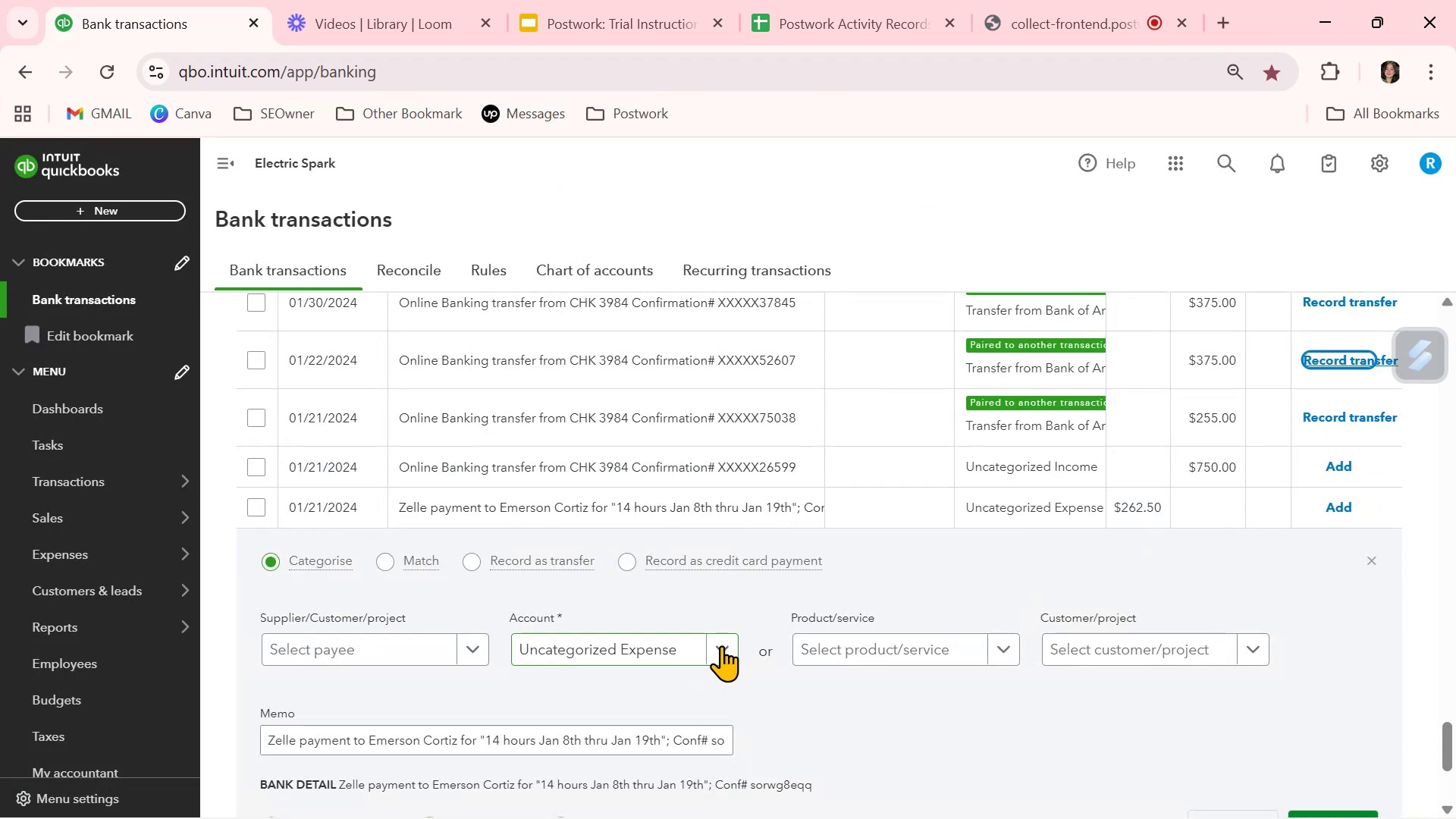 
left_click([726, 644])
 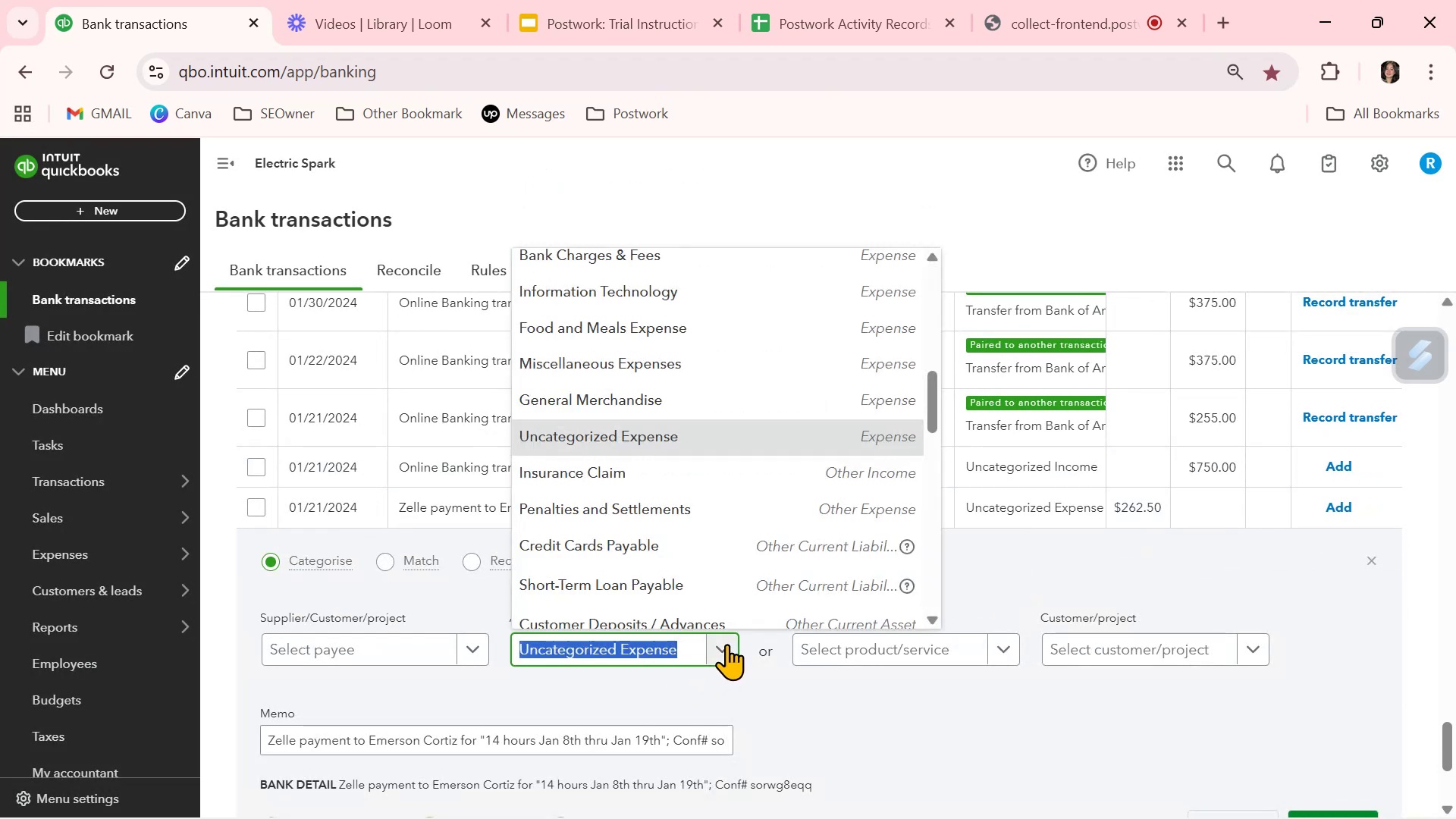 
type(ind)
 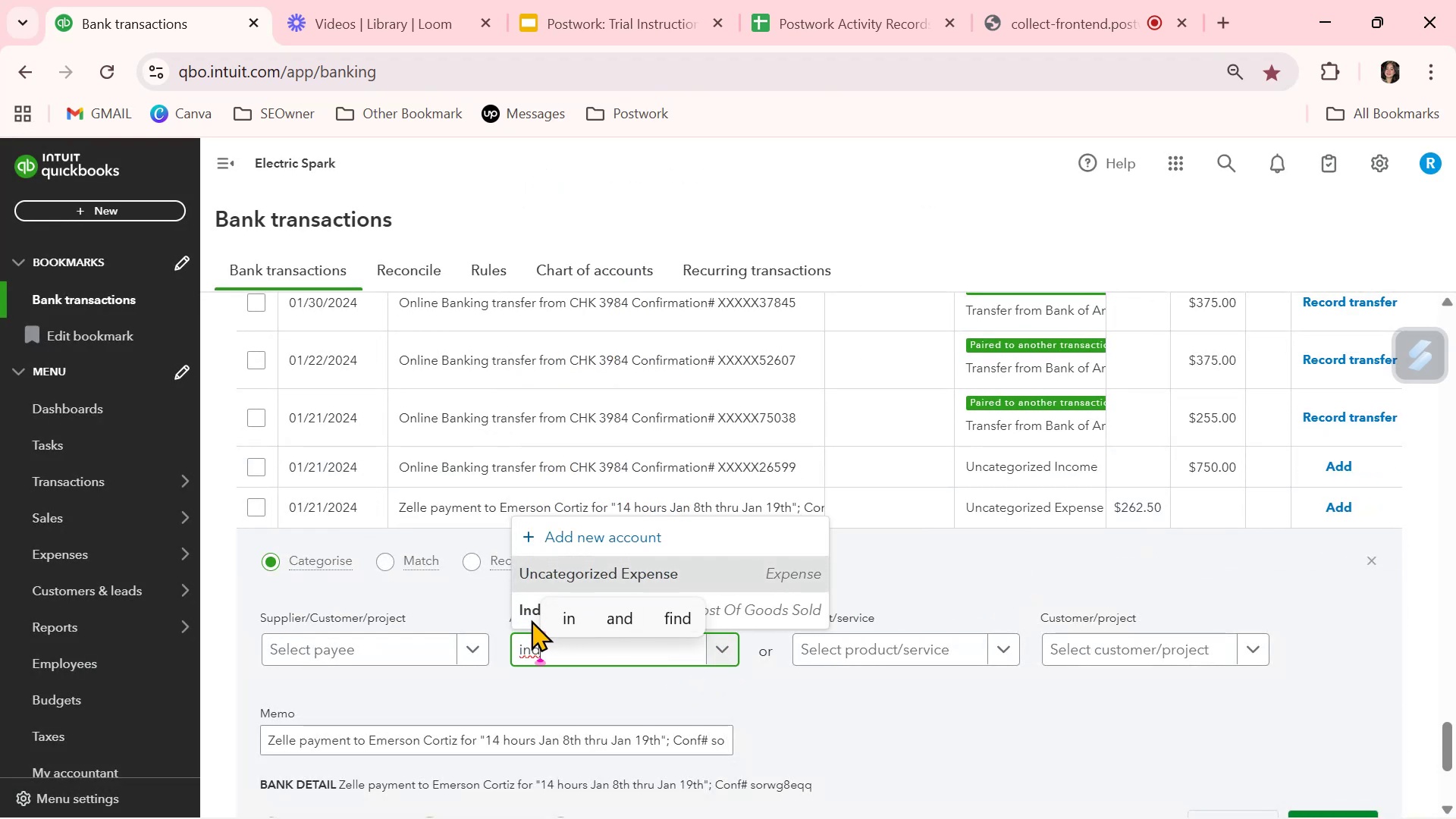 
left_click([517, 617])
 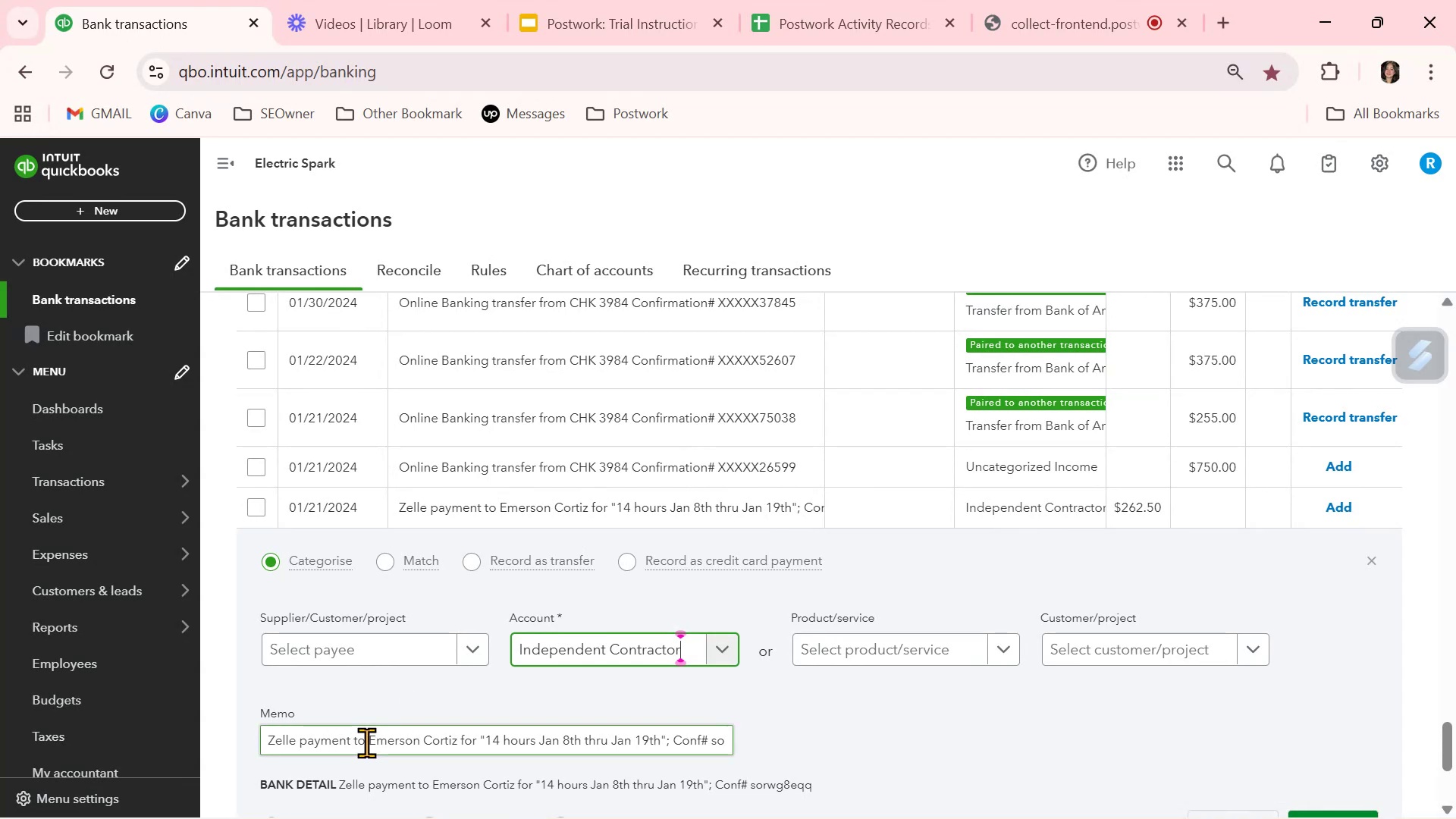 
left_click_drag(start_coordinate=[370, 742], to_coordinate=[457, 740])
 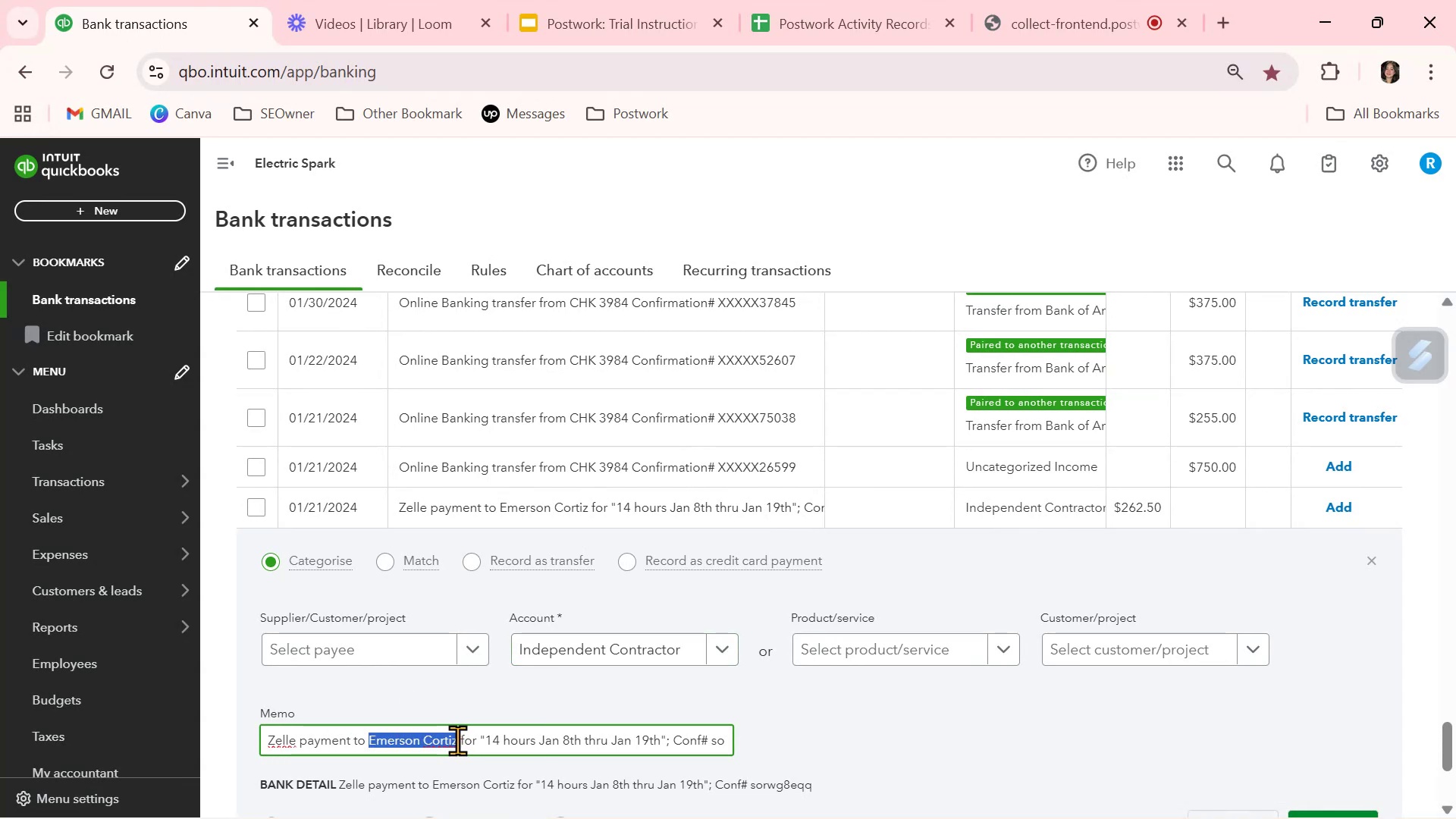 
key(Control+ControlLeft)
 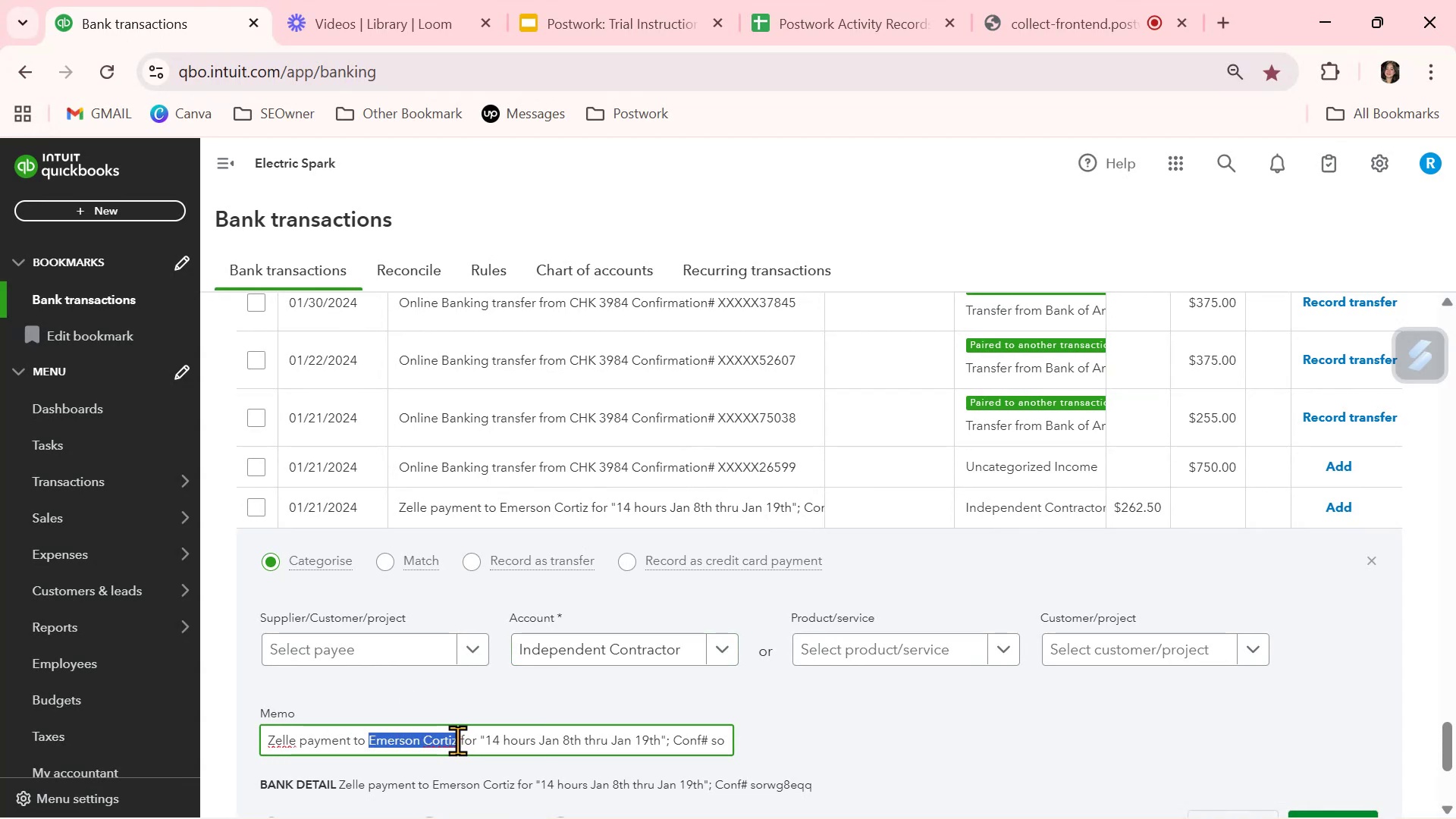 
key(Control+C)
 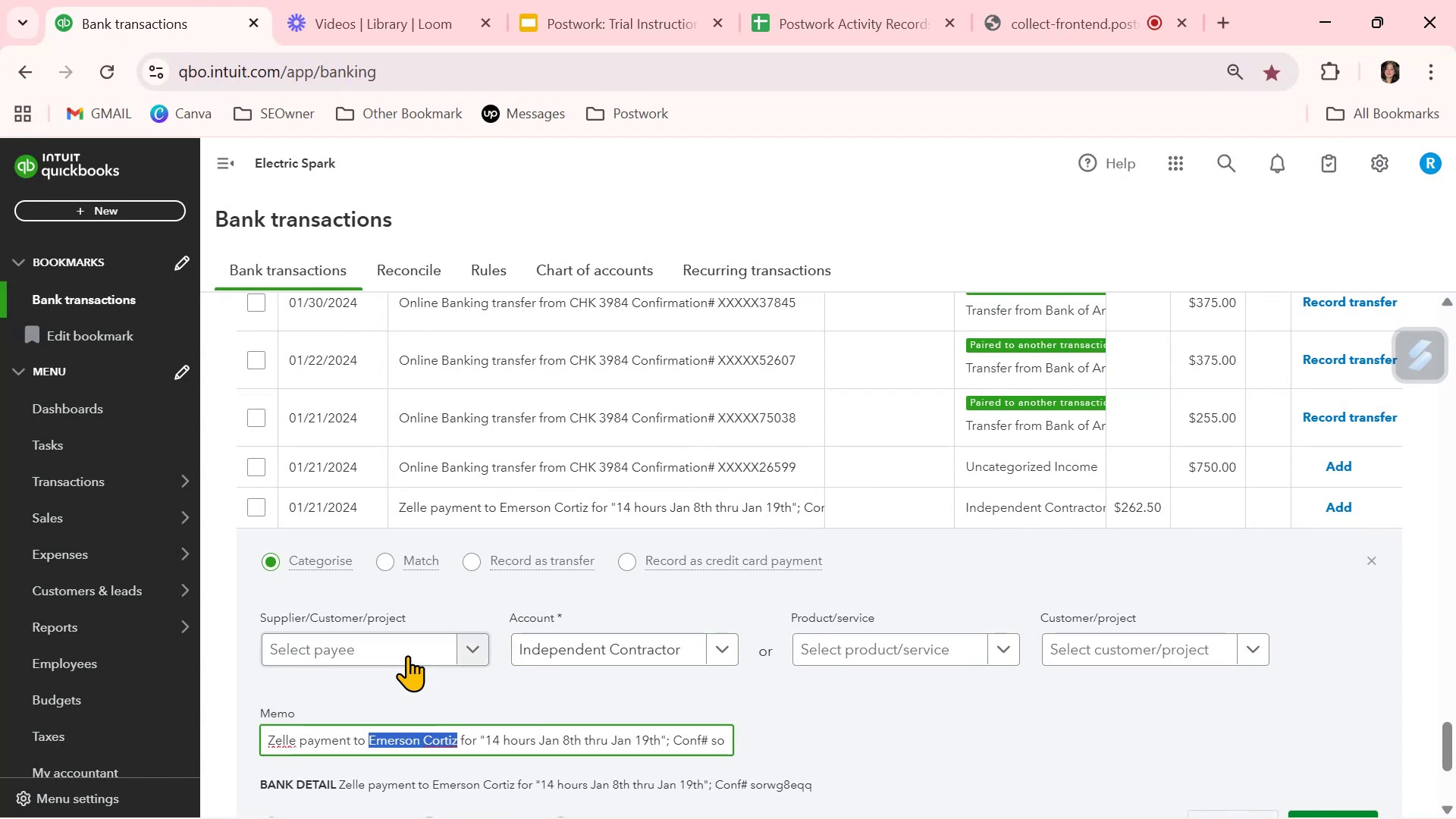 
left_click([408, 648])
 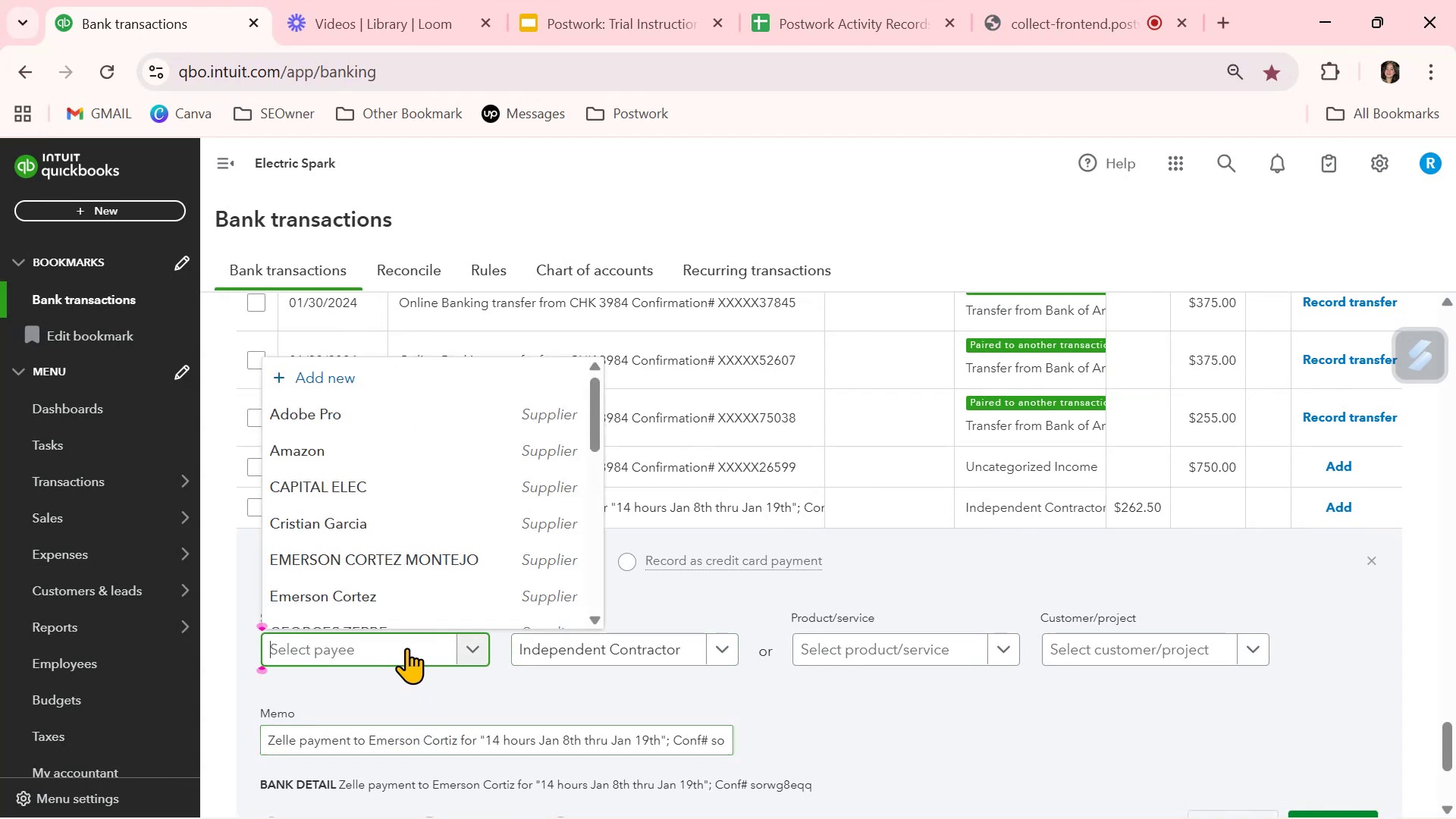 
key(Control+ControlLeft)
 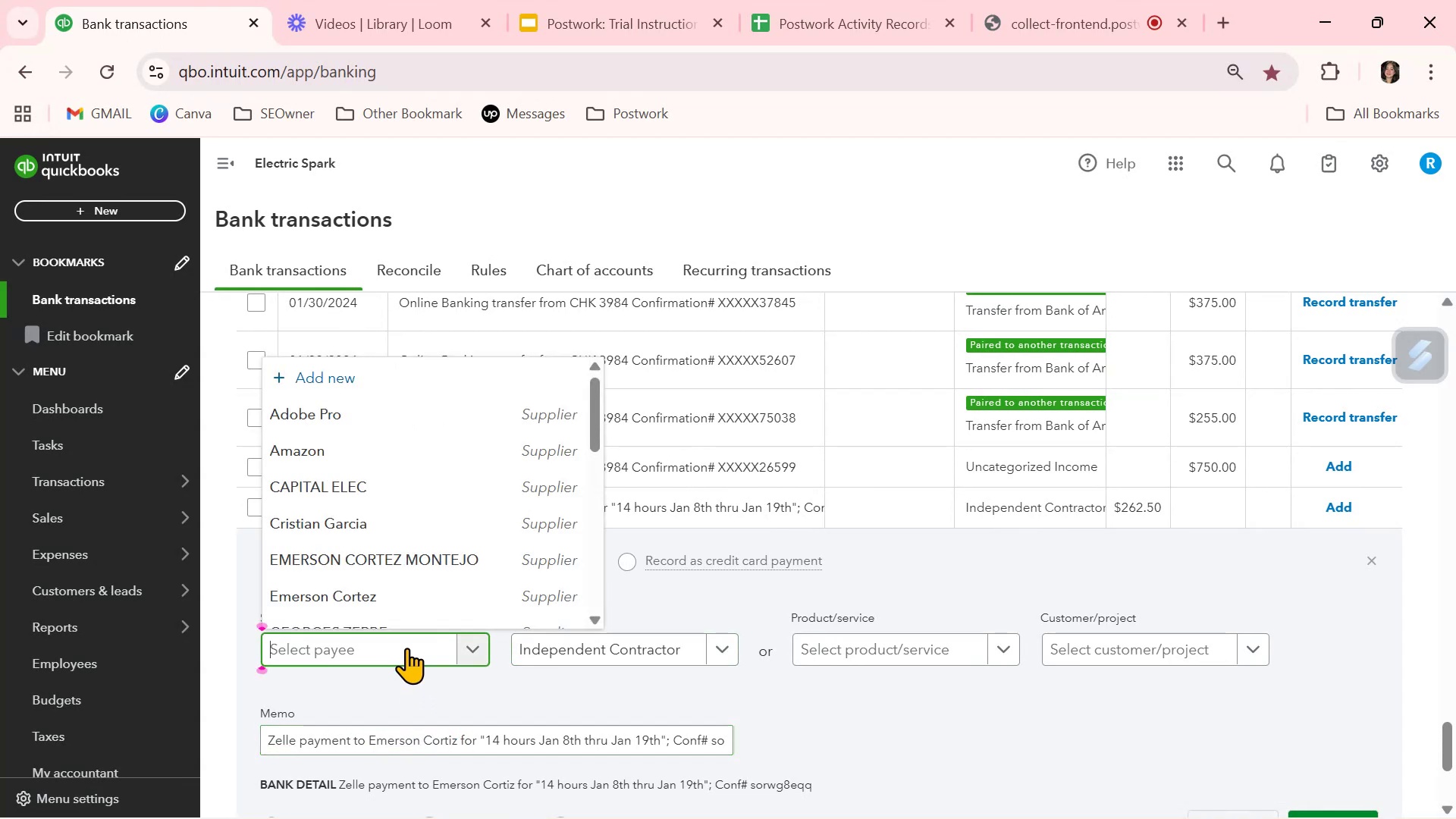 
key(Control+V)
 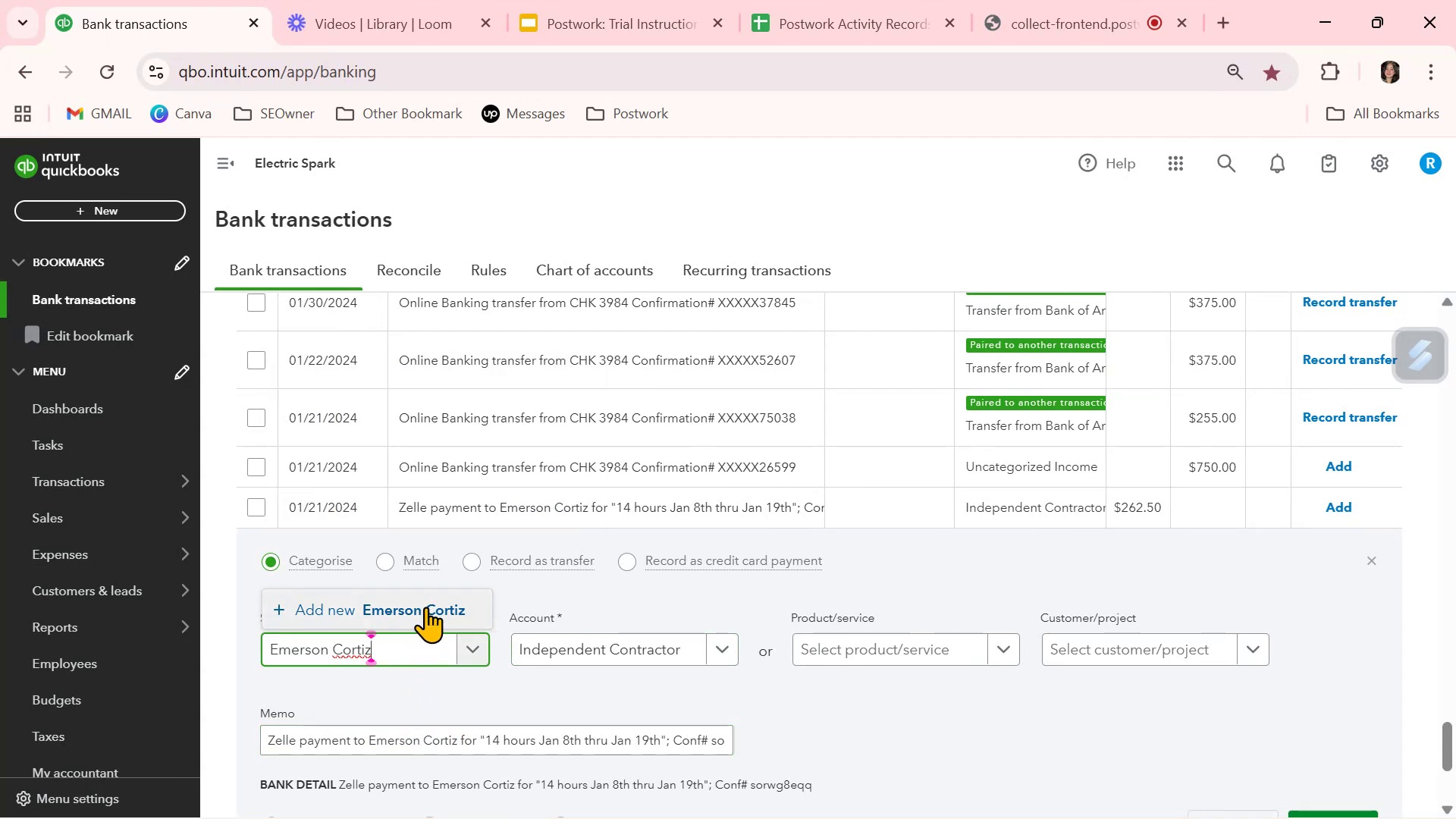 
wait(6.07)
 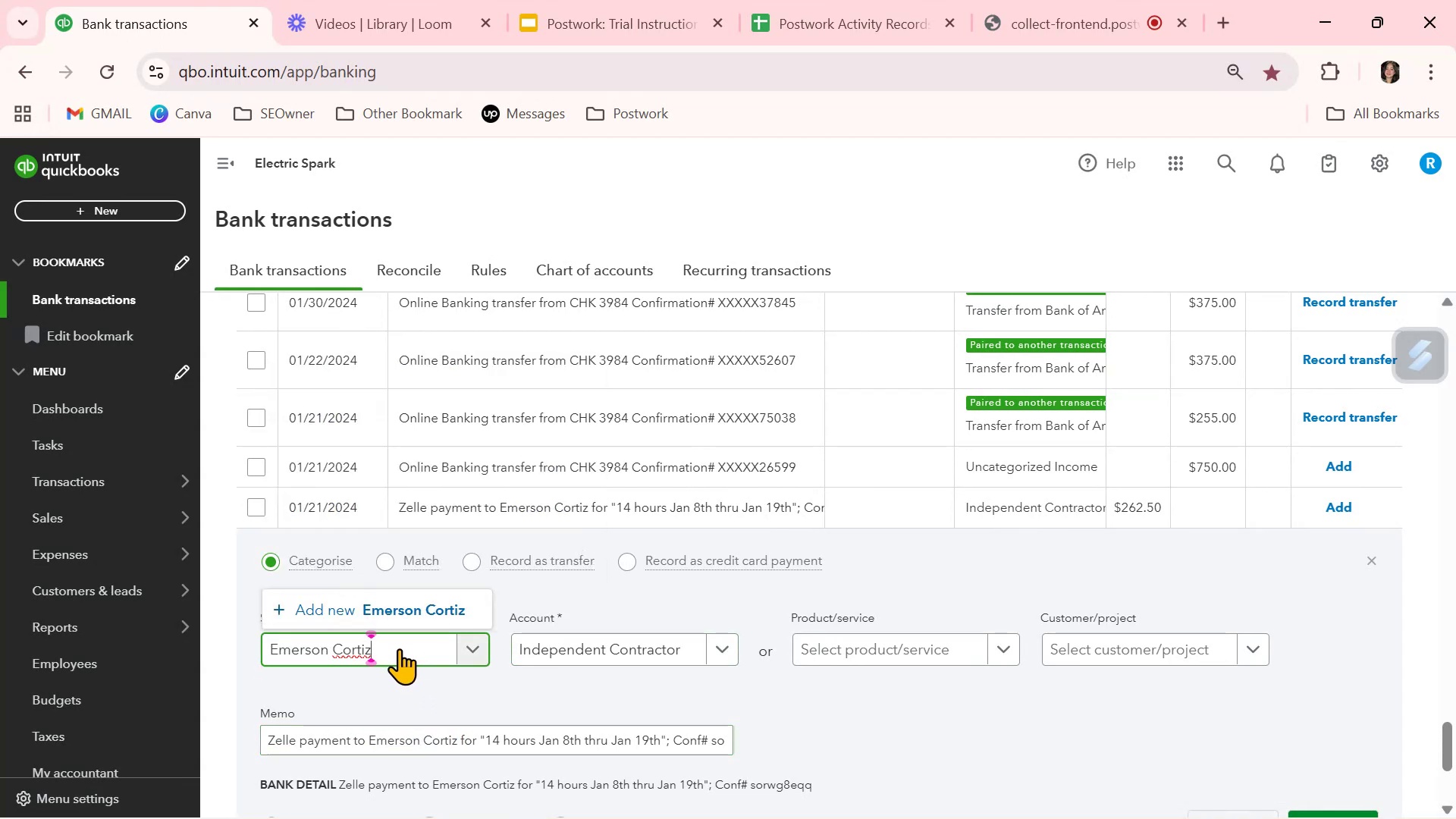 
left_click([414, 613])
 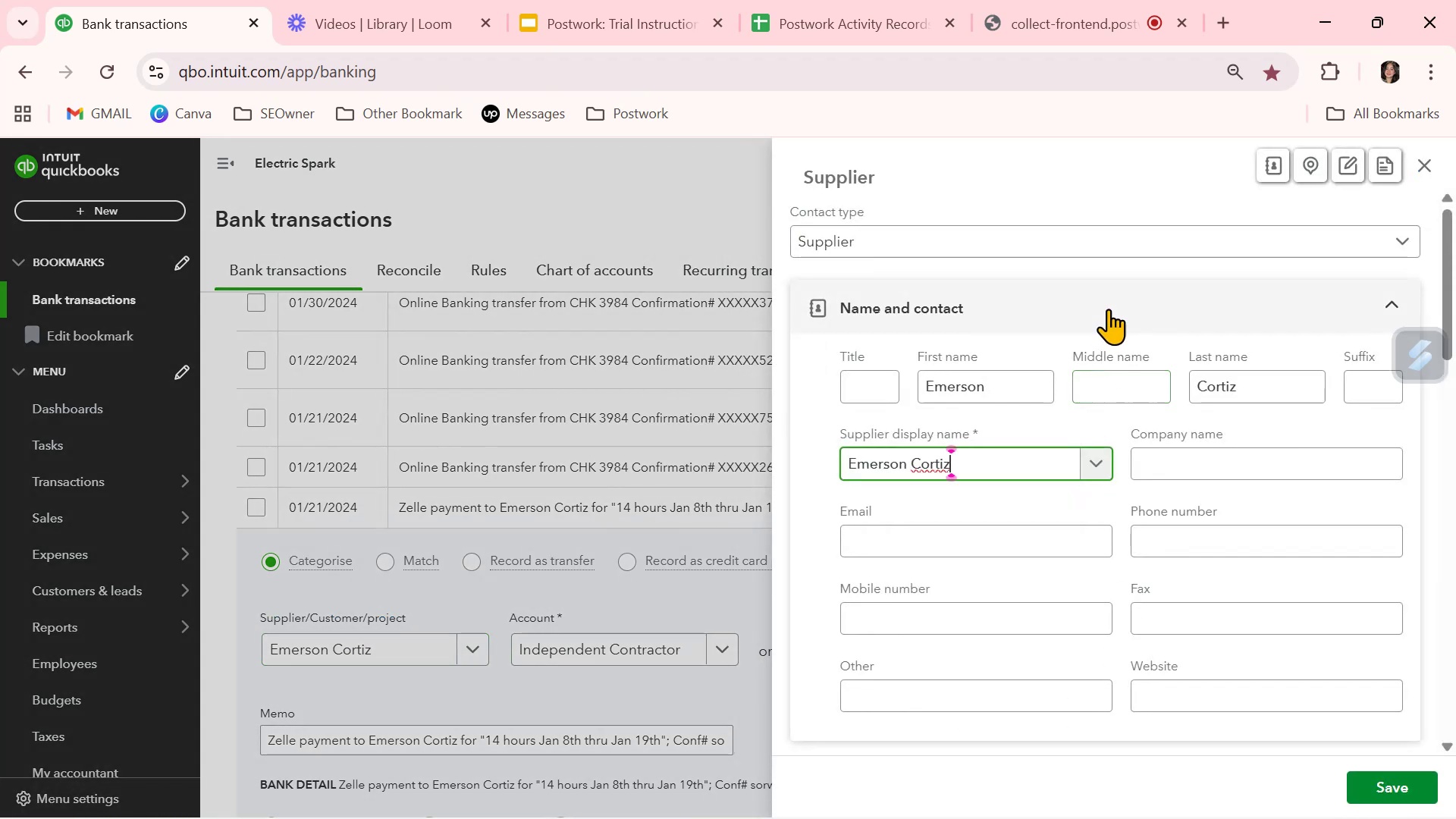 
left_click_drag(start_coordinate=[1019, 391], to_coordinate=[777, 396])
 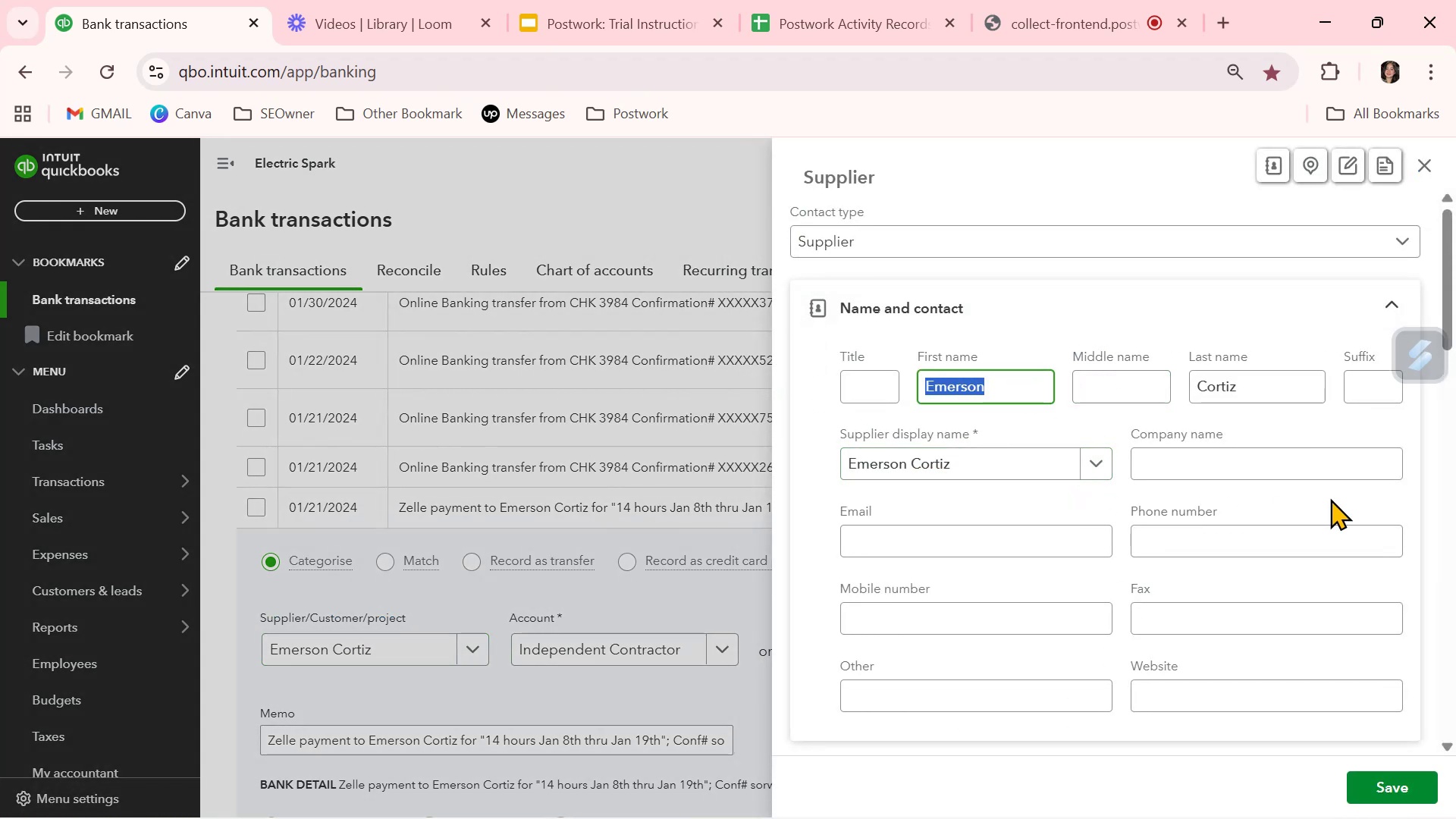 
key(Backspace)
 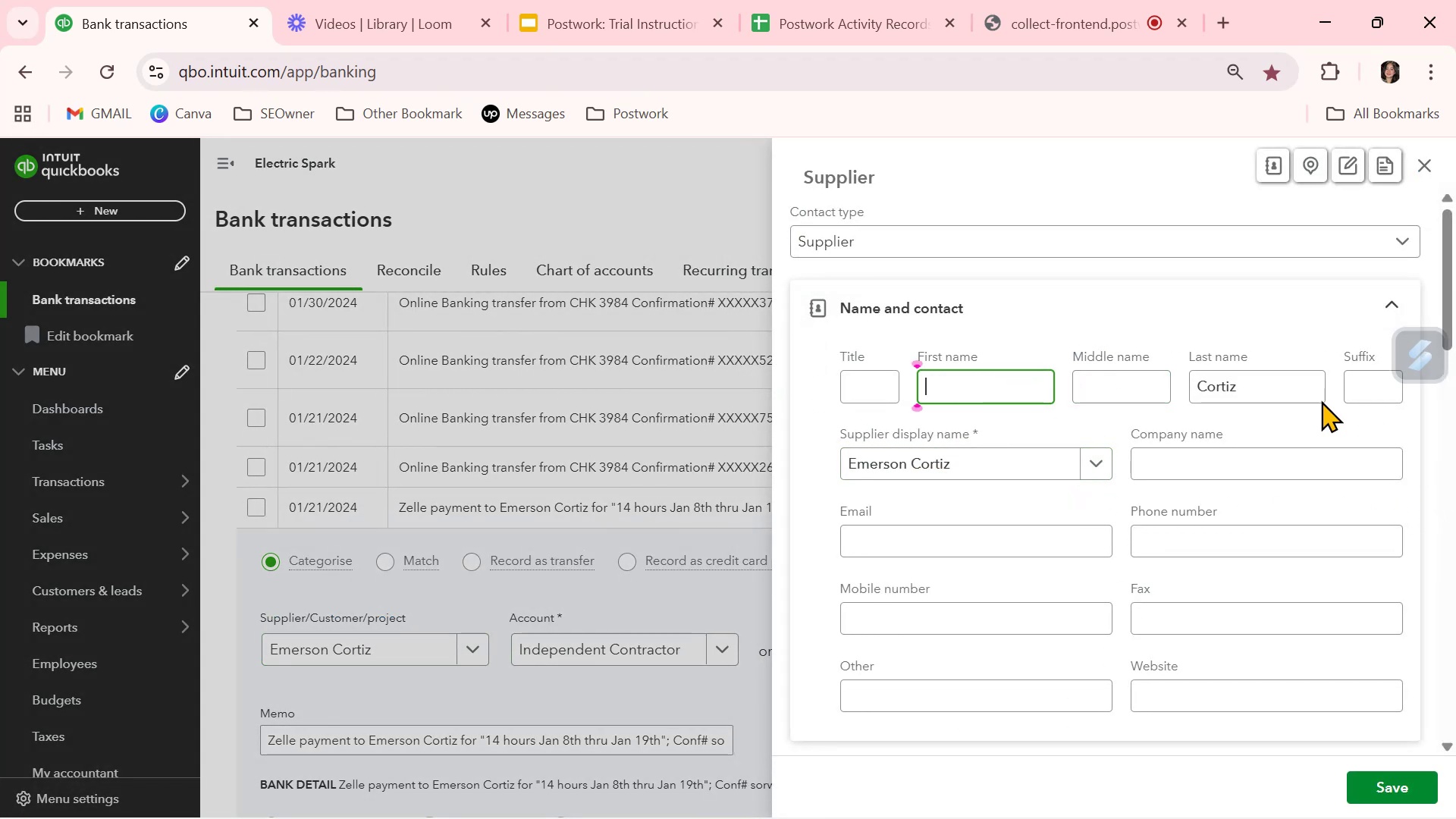 
left_click_drag(start_coordinate=[1271, 380], to_coordinate=[1012, 361])
 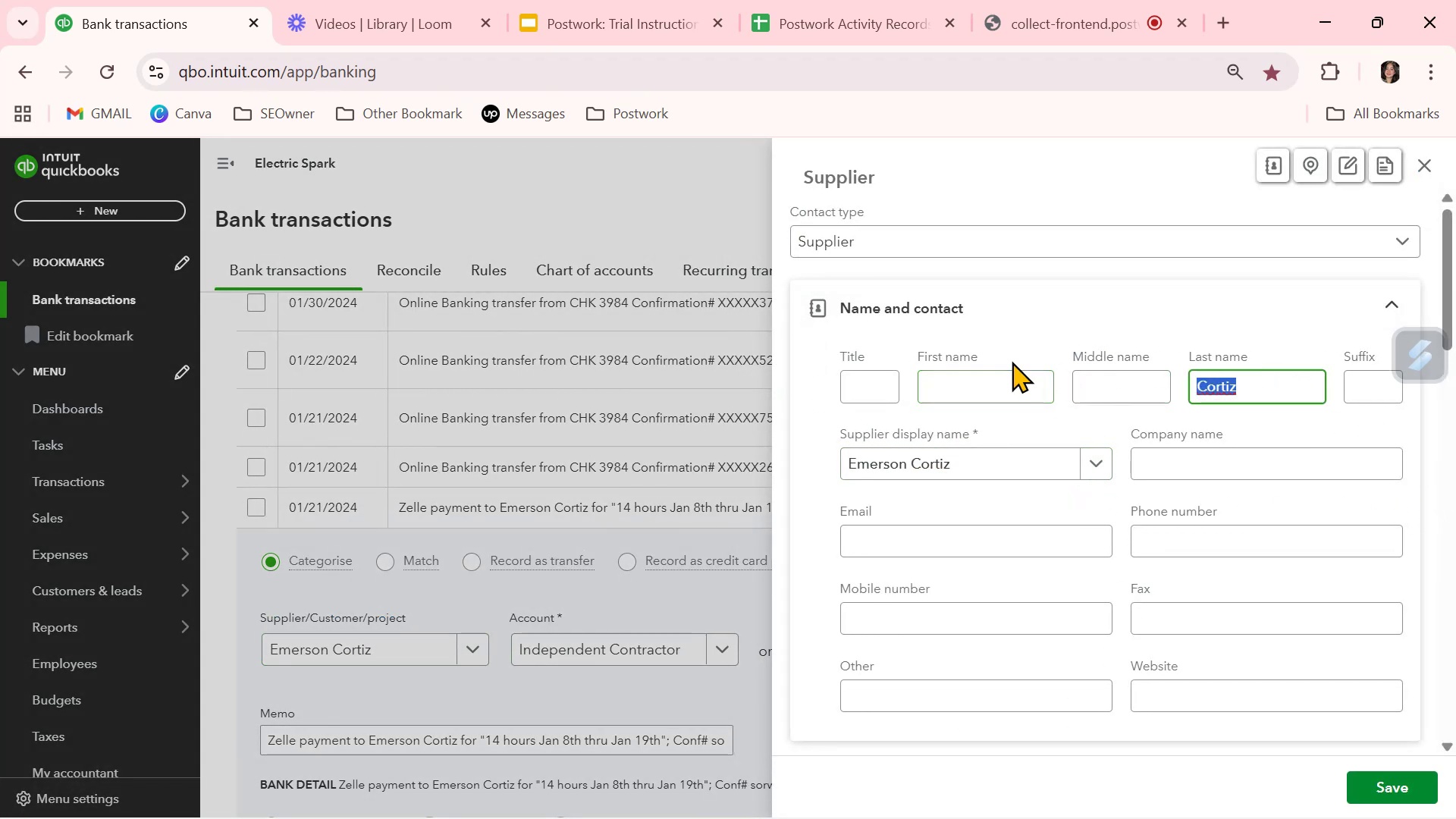 
key(Backspace)
 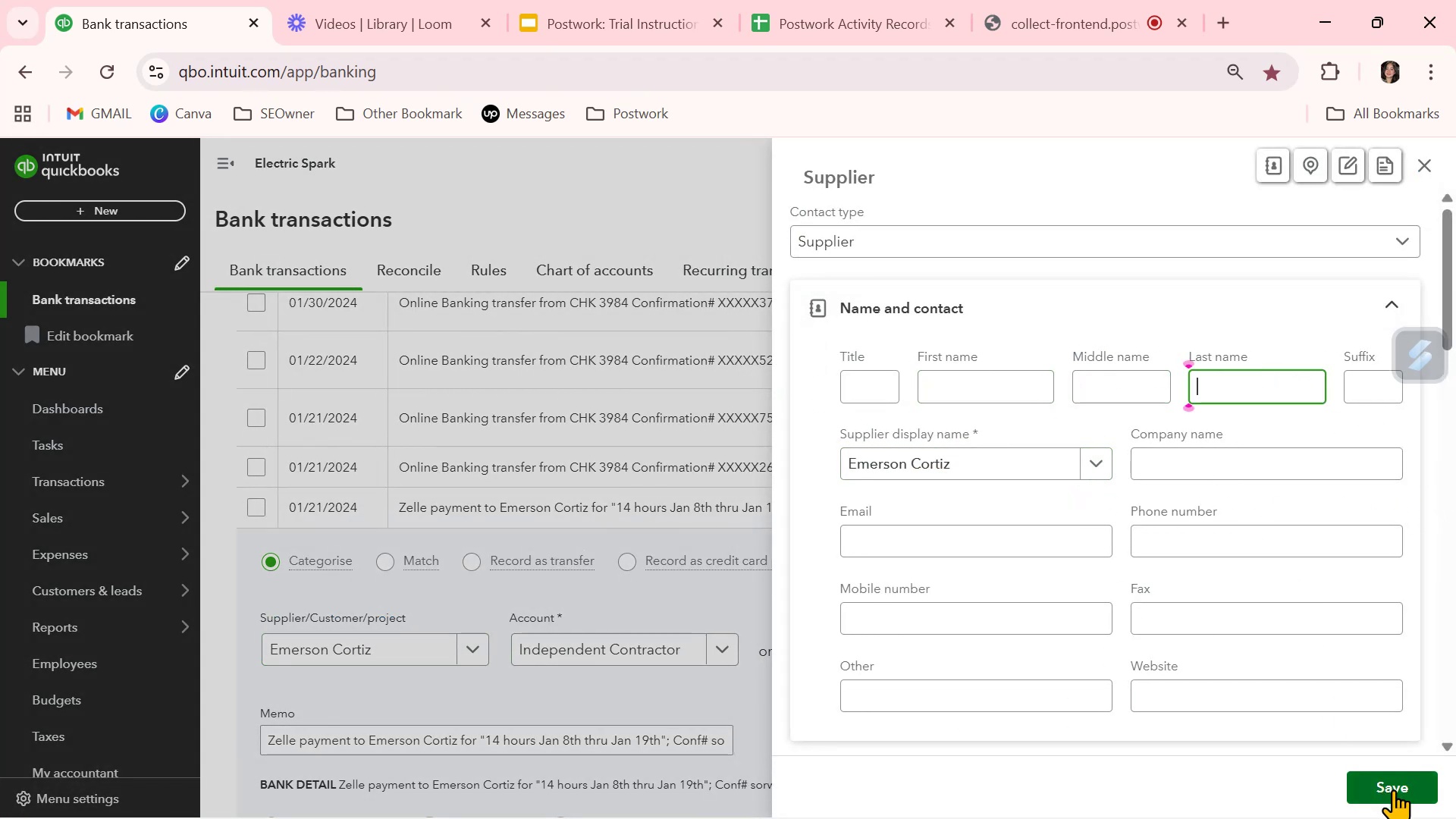 
left_click([1395, 791])
 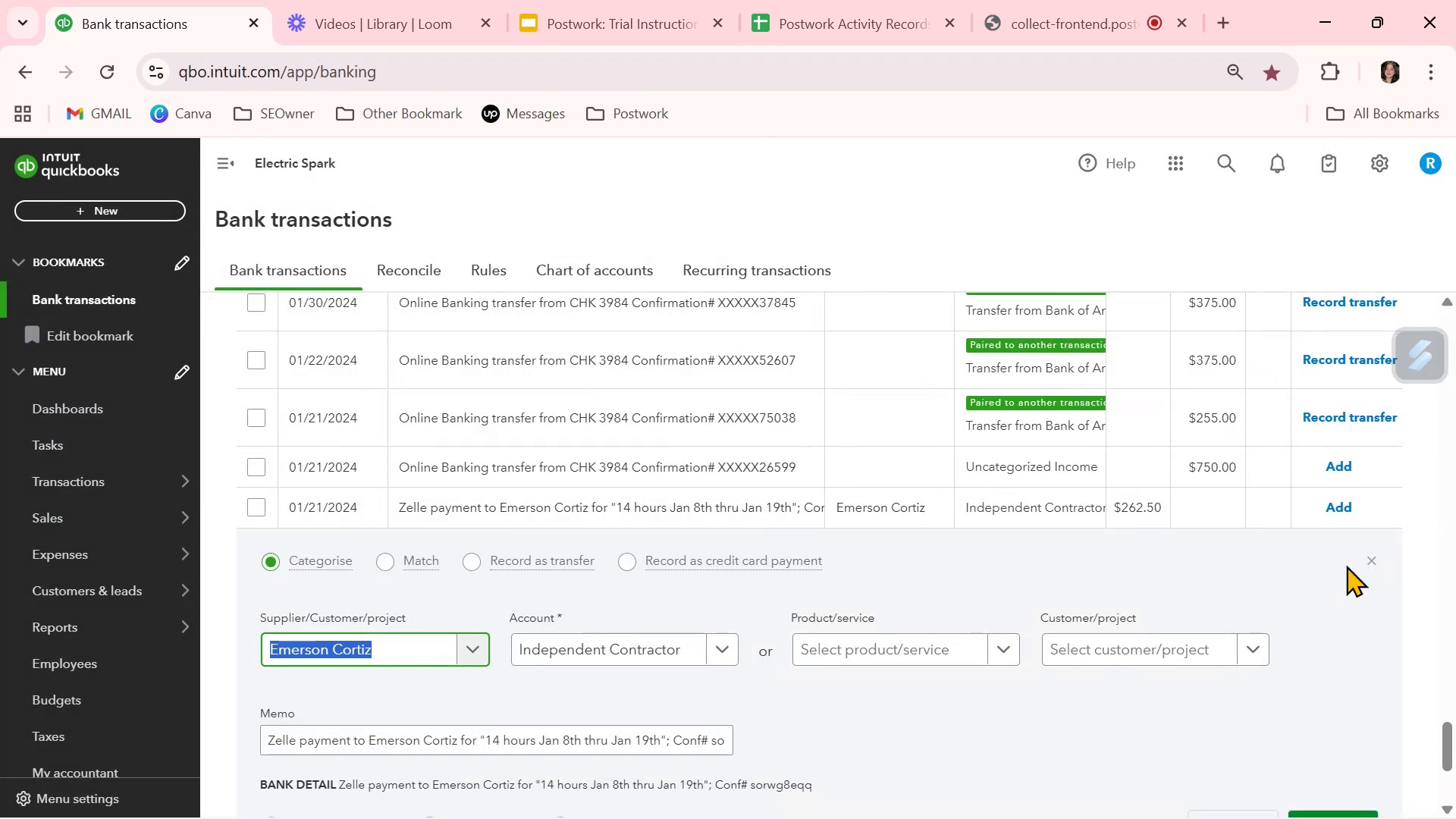 
left_click([916, 507])
 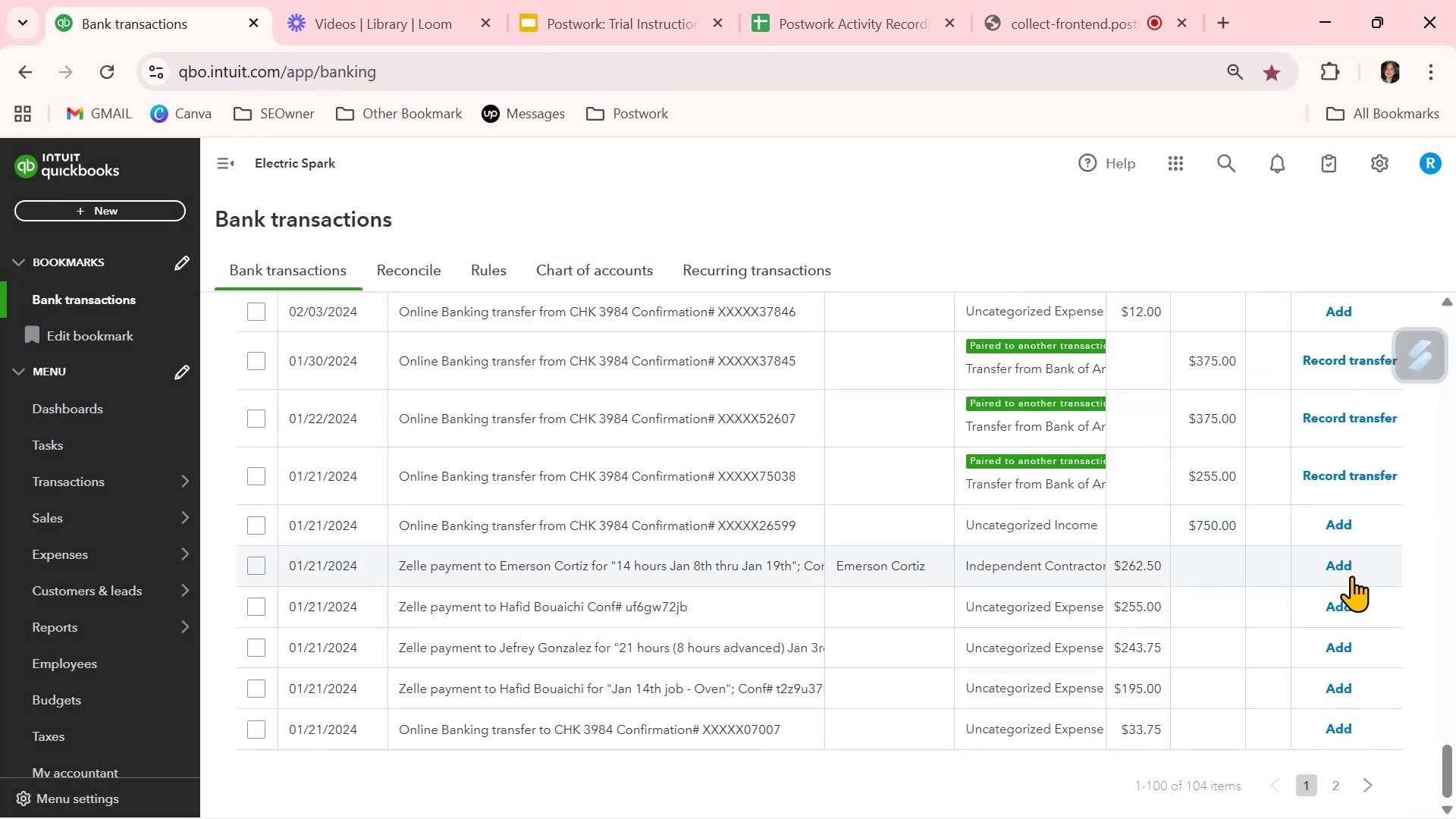 
left_click([1348, 568])
 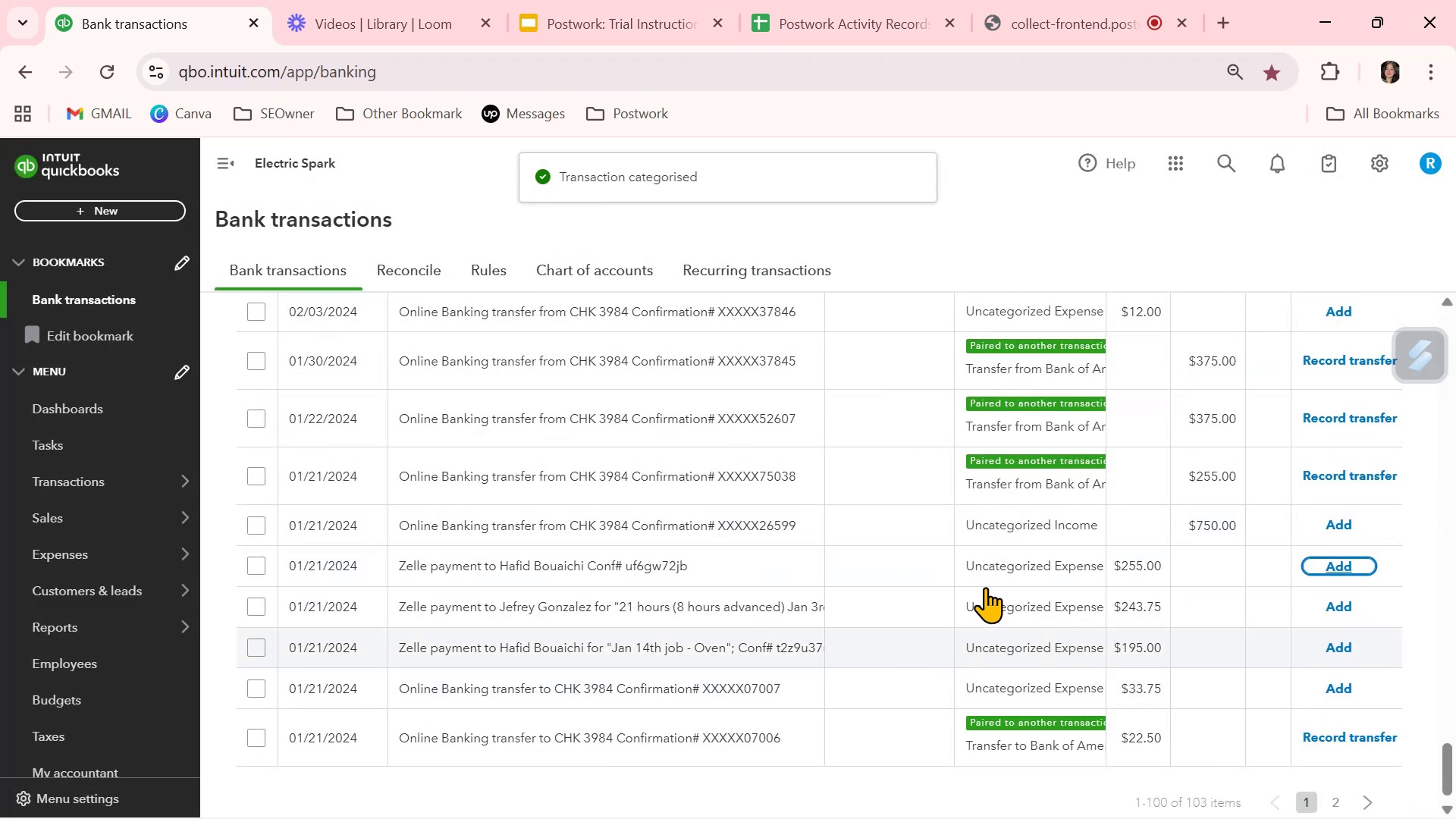 
left_click([1050, 560])
 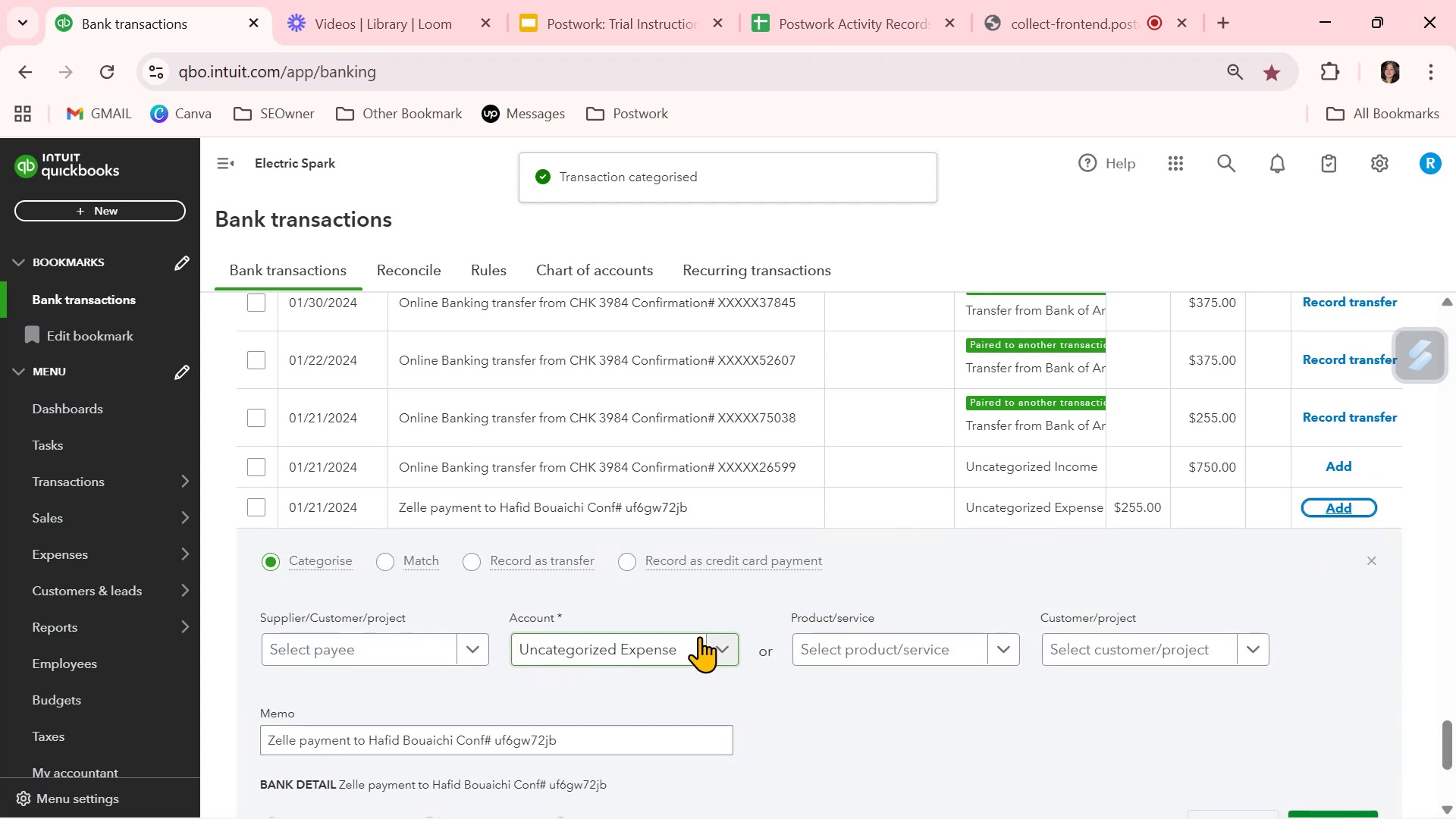 
left_click([713, 640])
 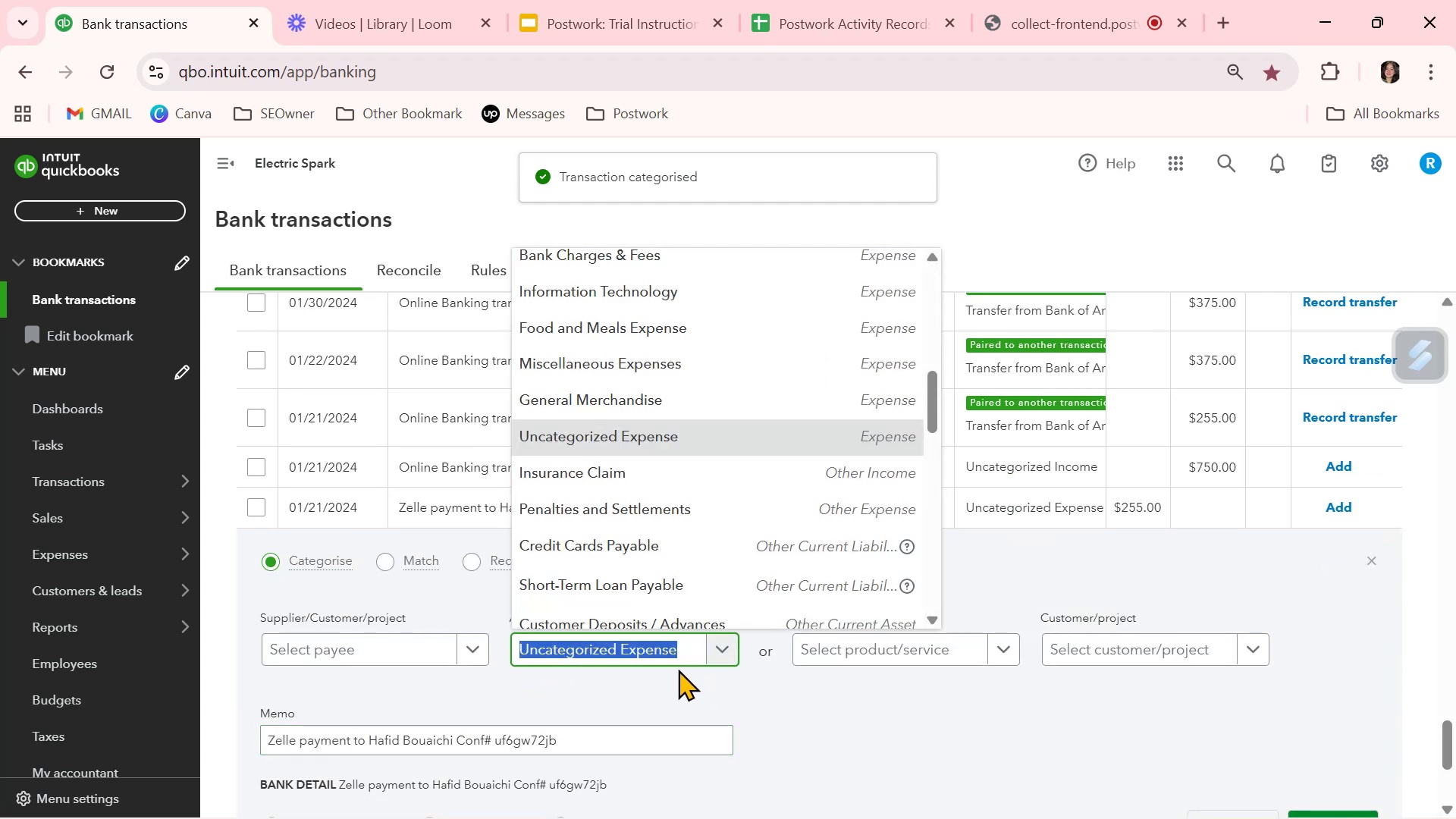 
type(ind)
 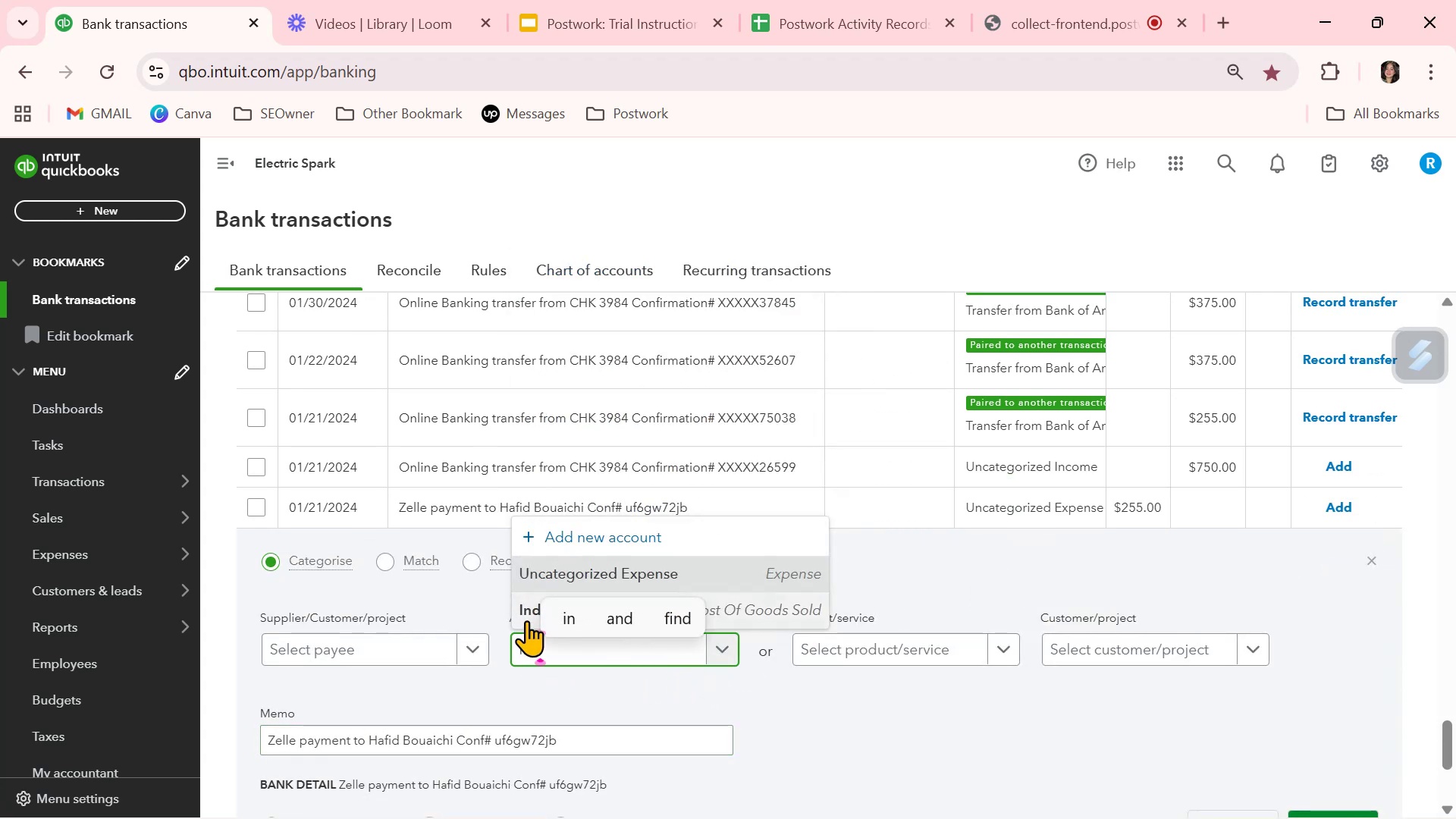 
left_click([526, 616])
 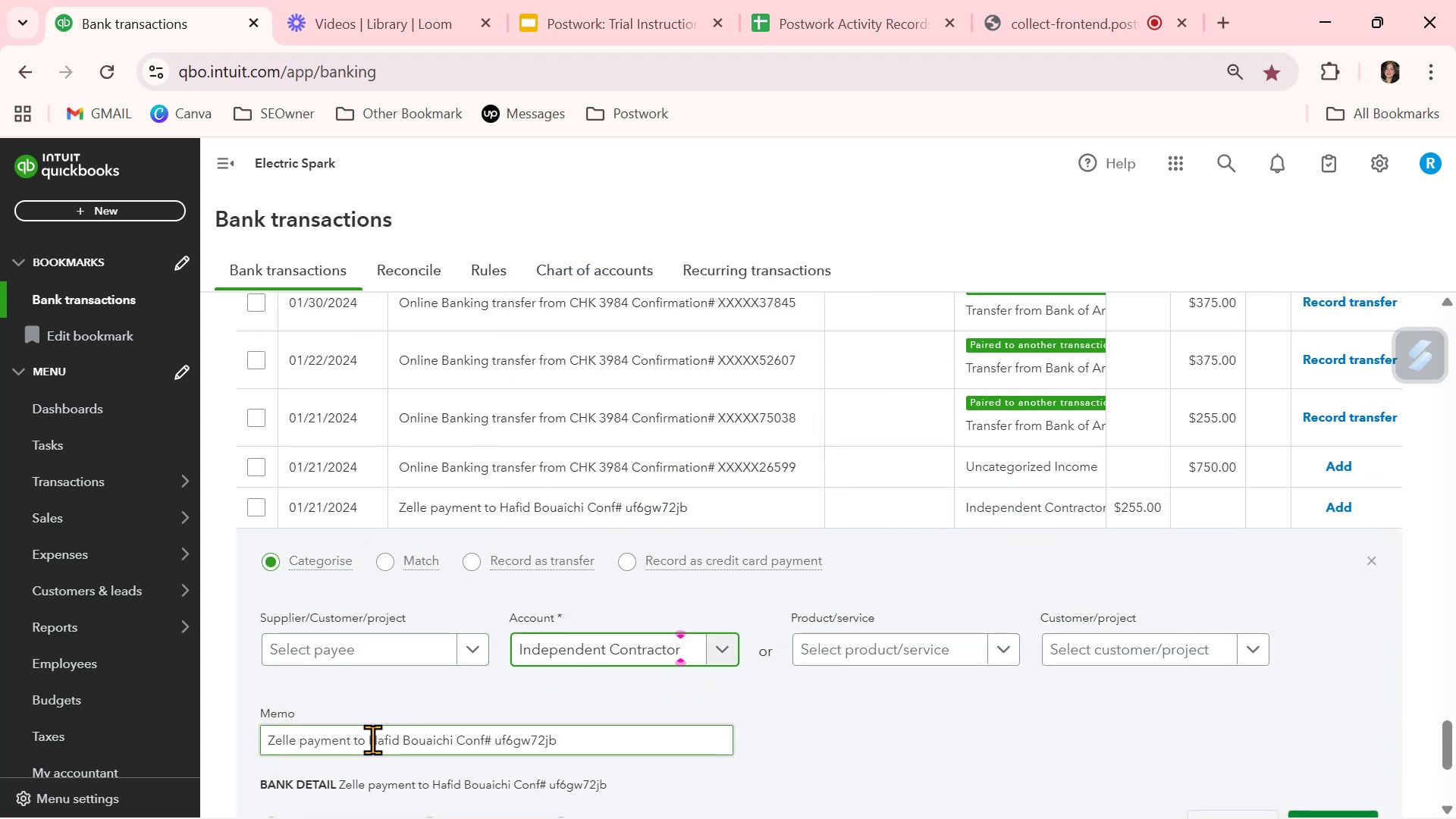 
left_click_drag(start_coordinate=[371, 739], to_coordinate=[454, 742])
 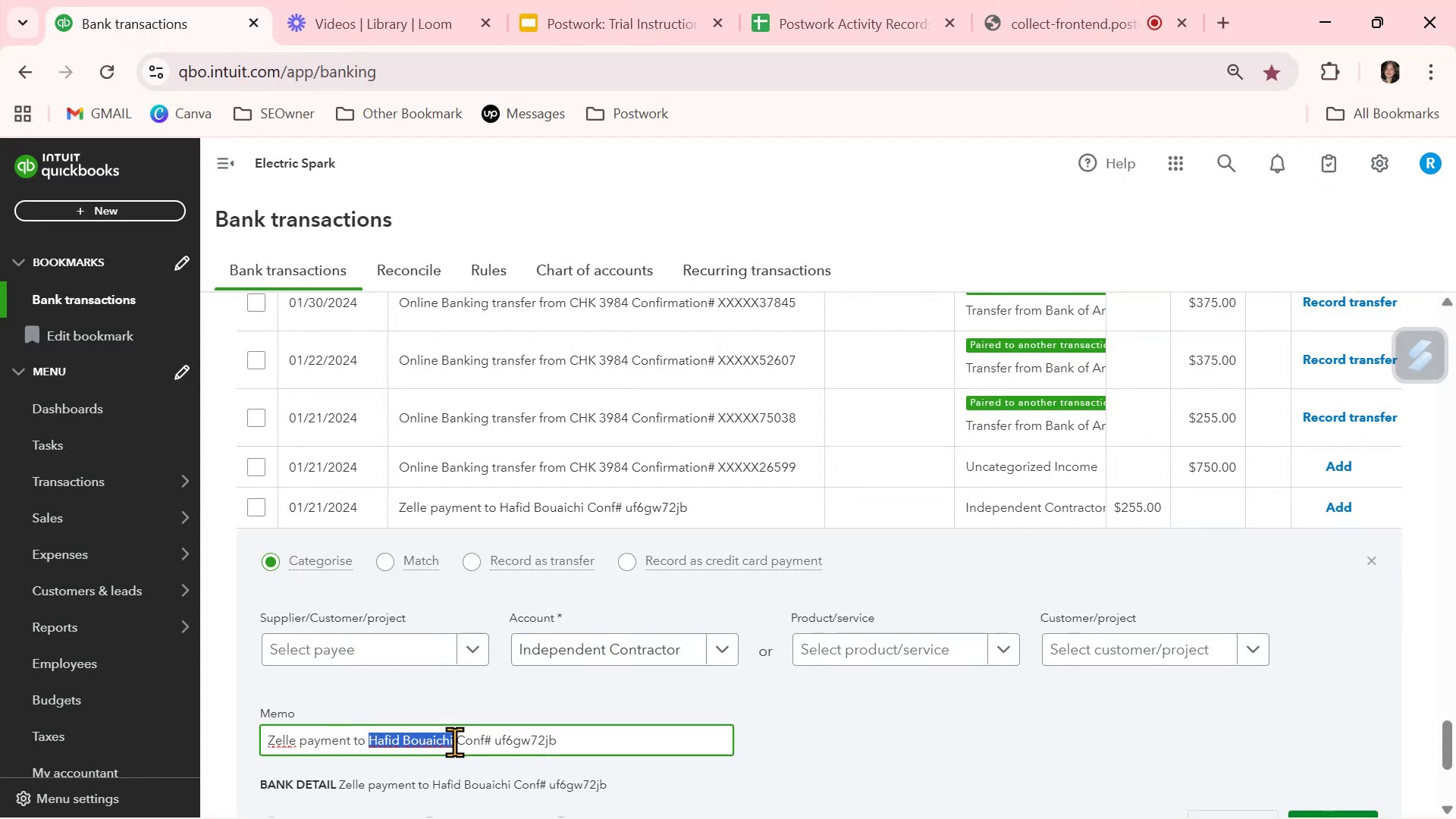 
key(Control+ControlLeft)
 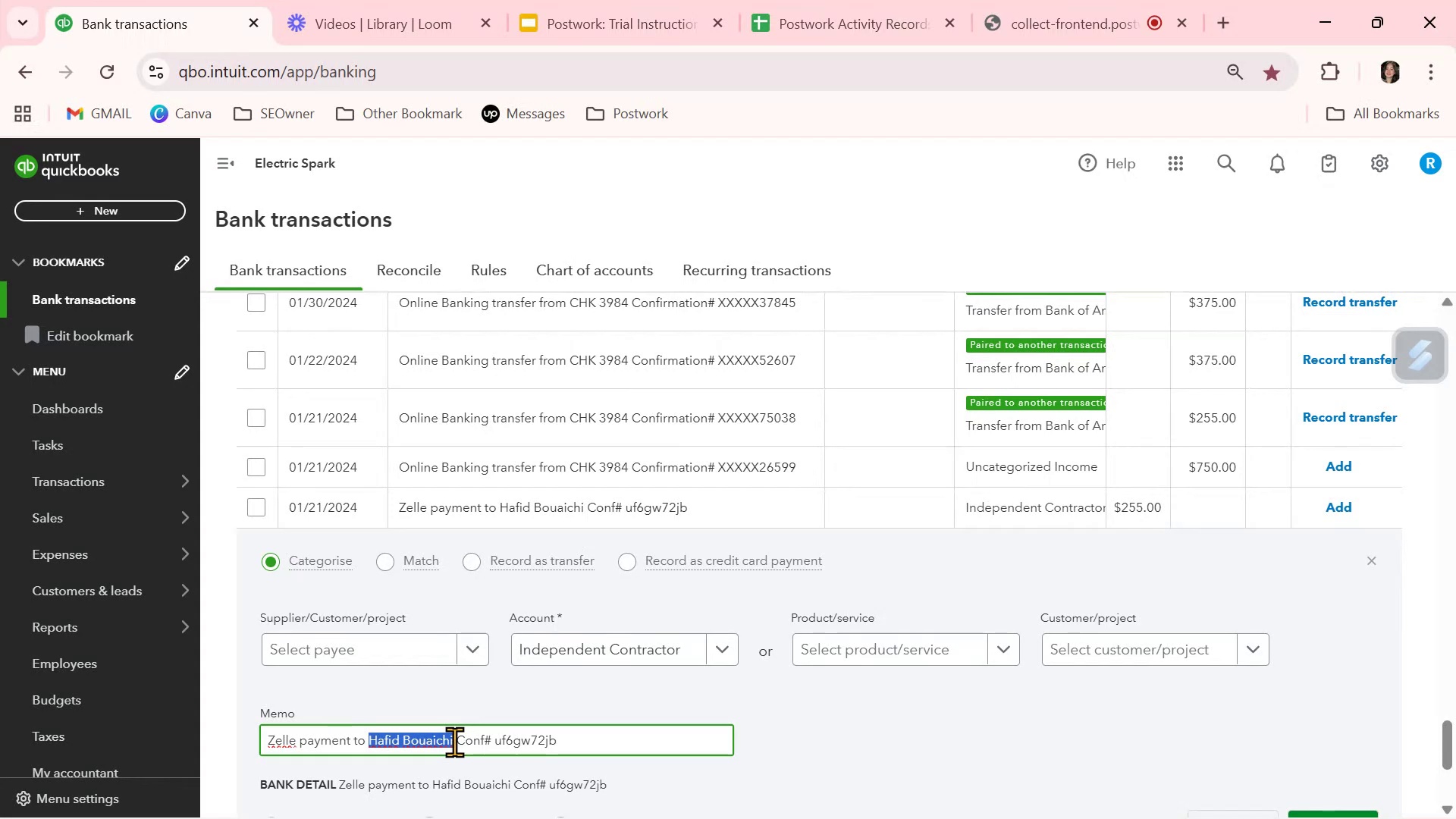 
key(Control+C)
 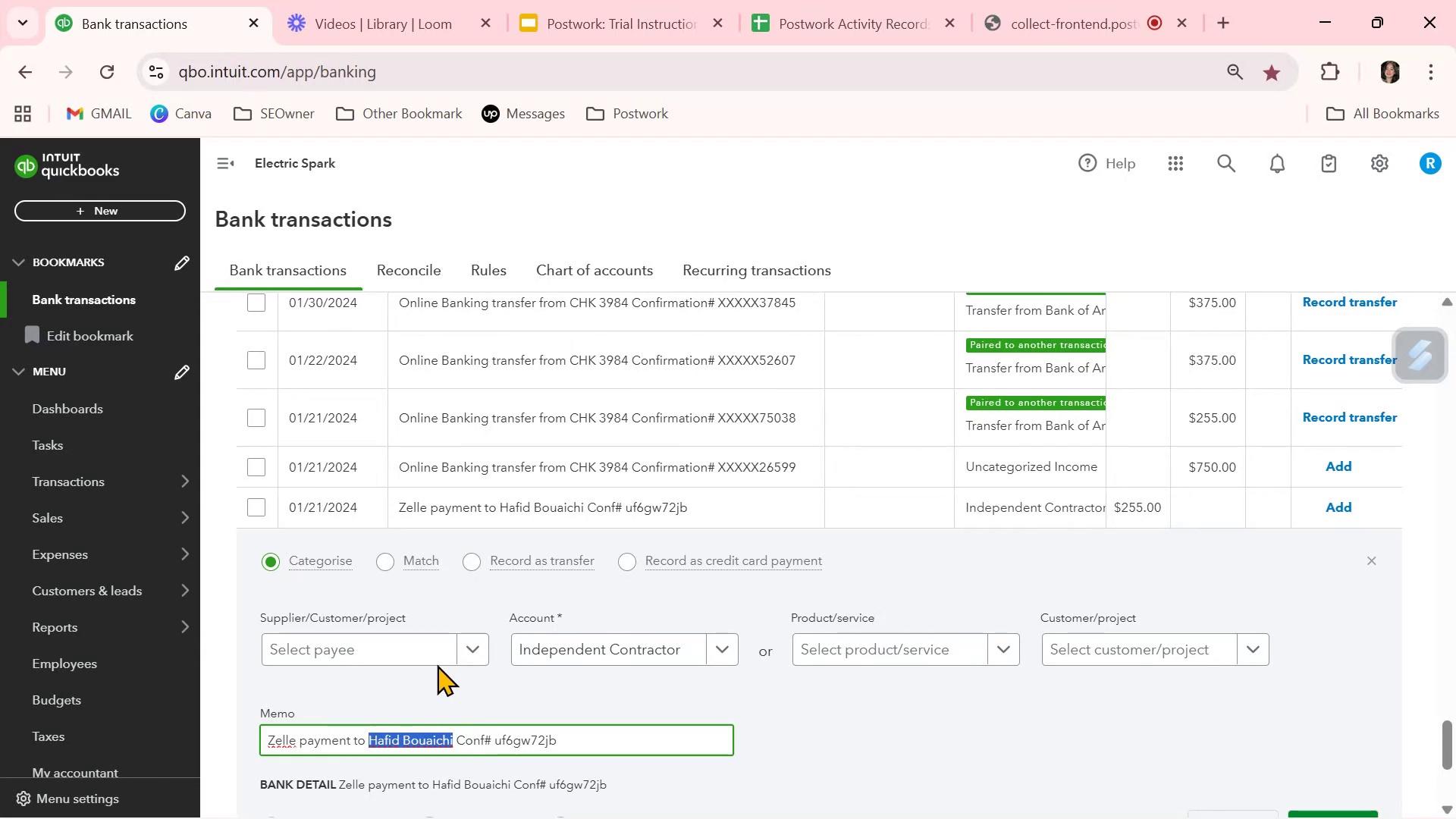 
left_click([437, 645])
 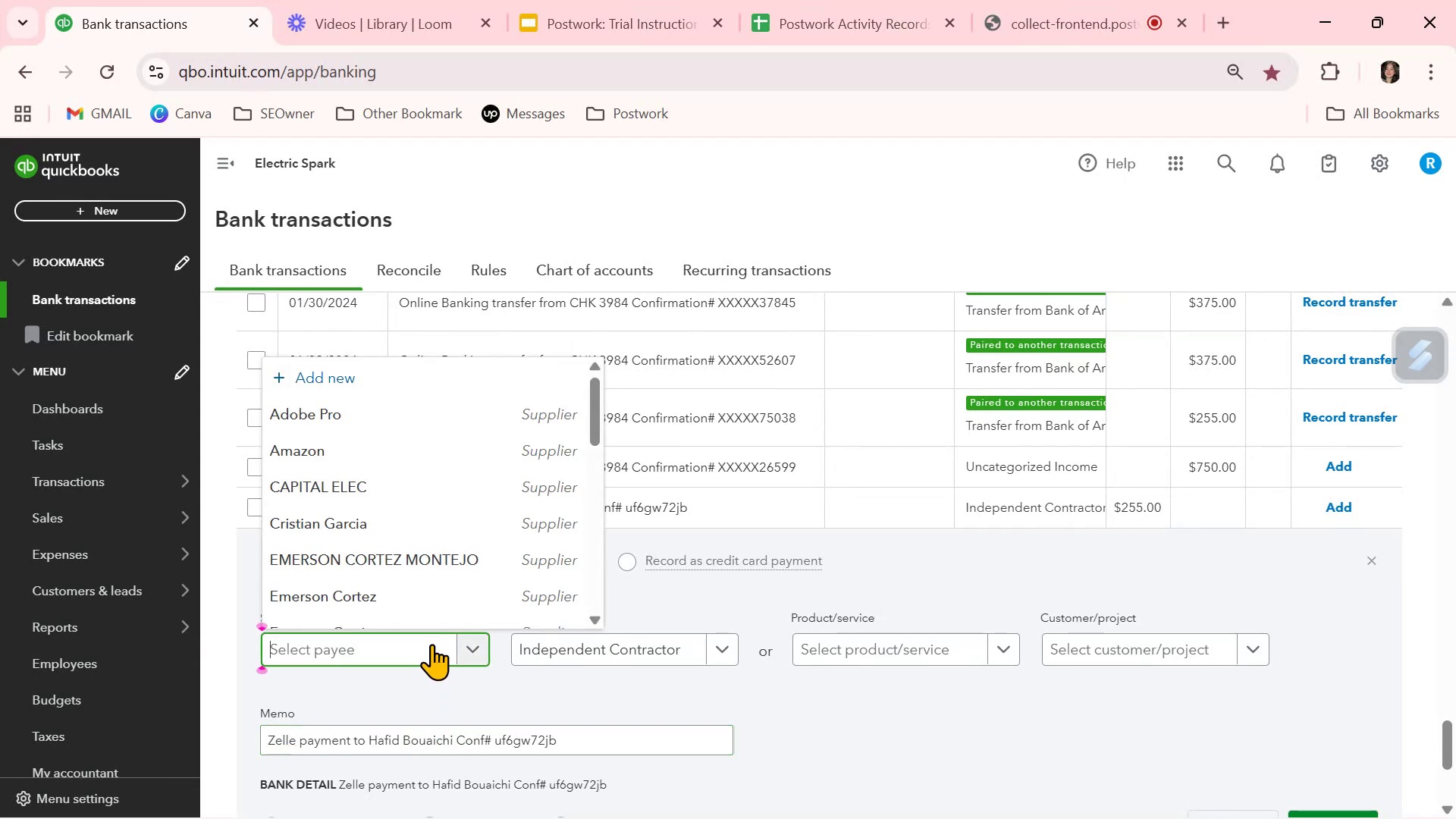 
key(Control+ControlLeft)
 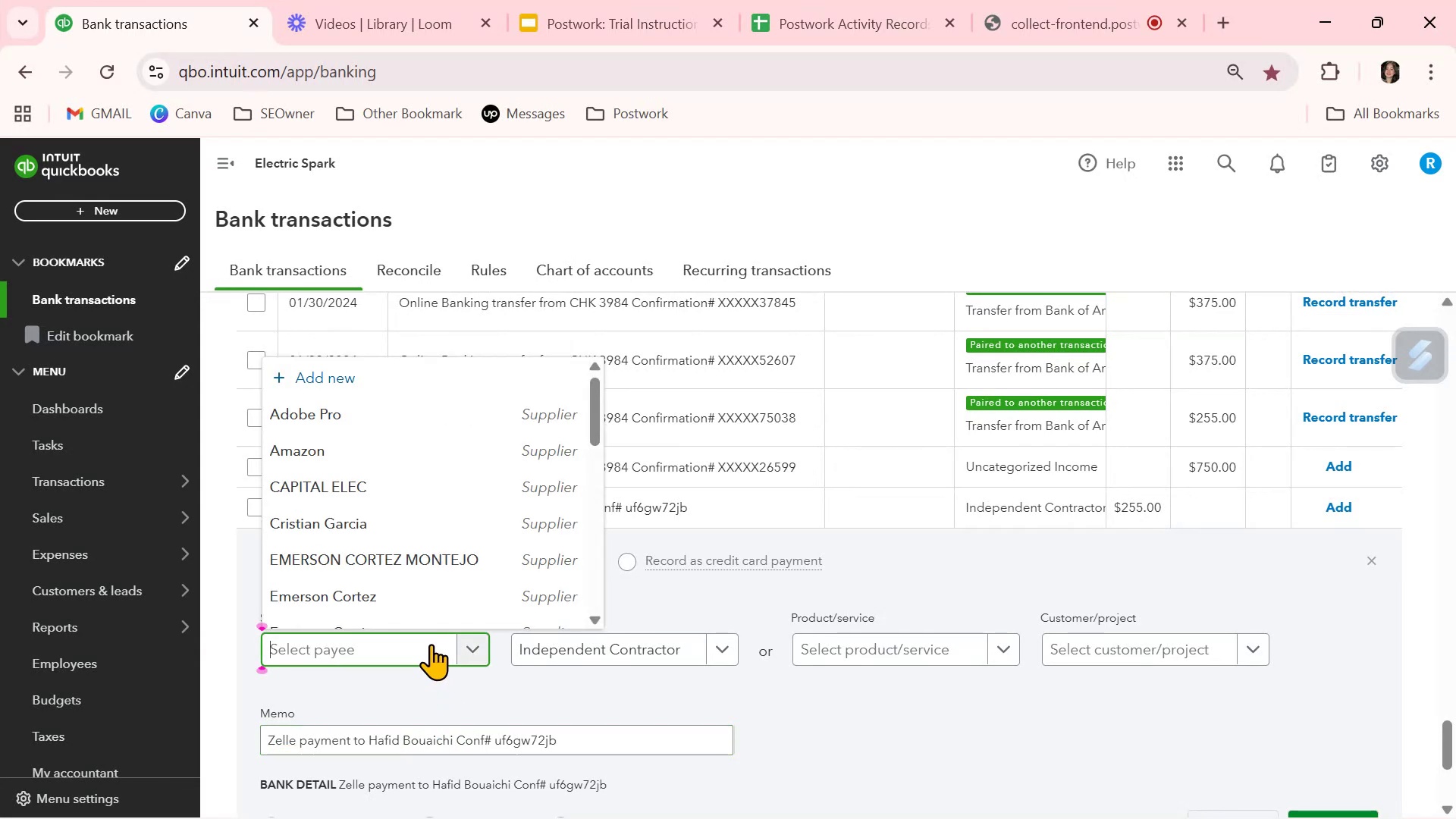 
key(Control+V)
 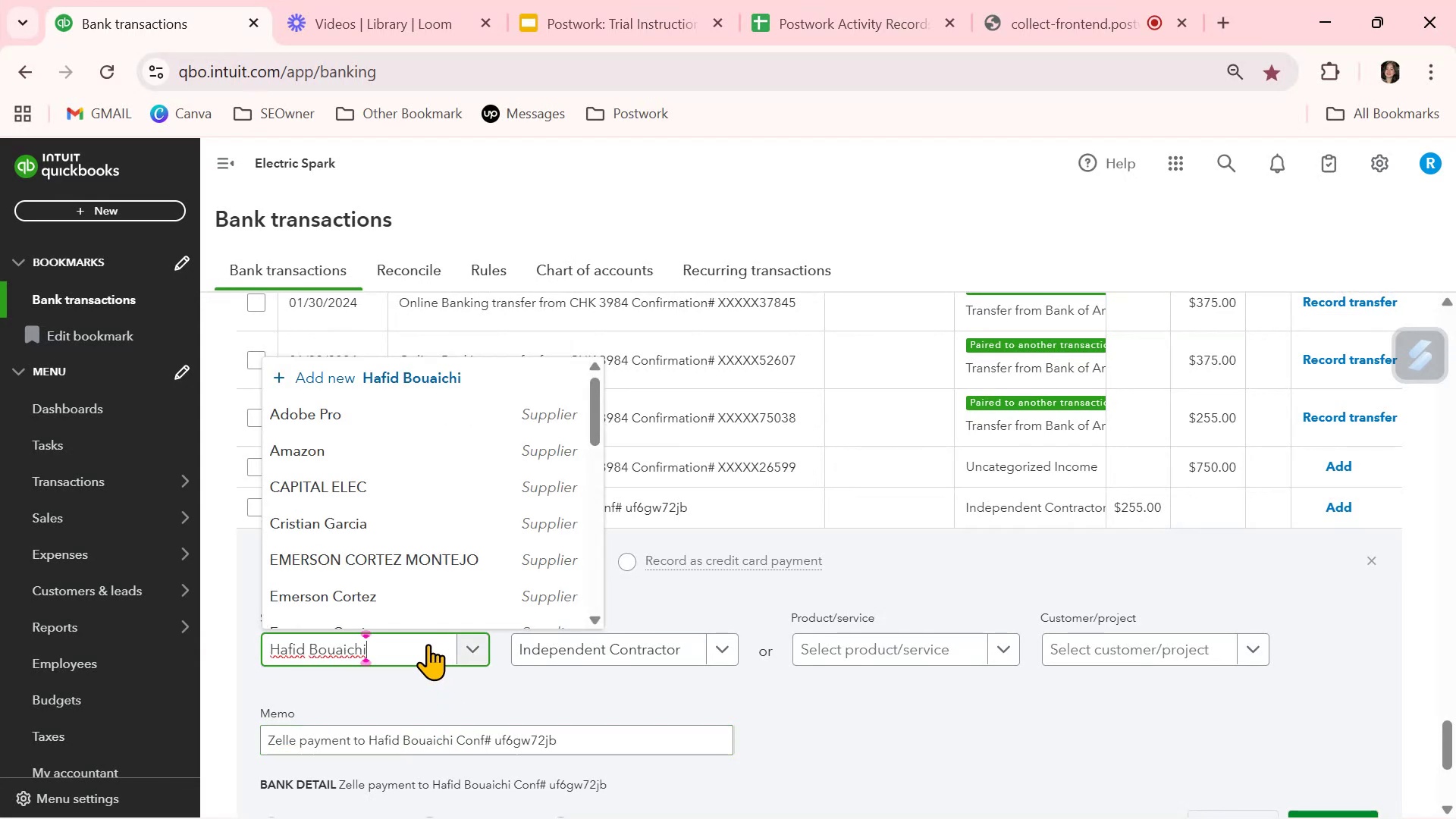 
mouse_move([424, 645])
 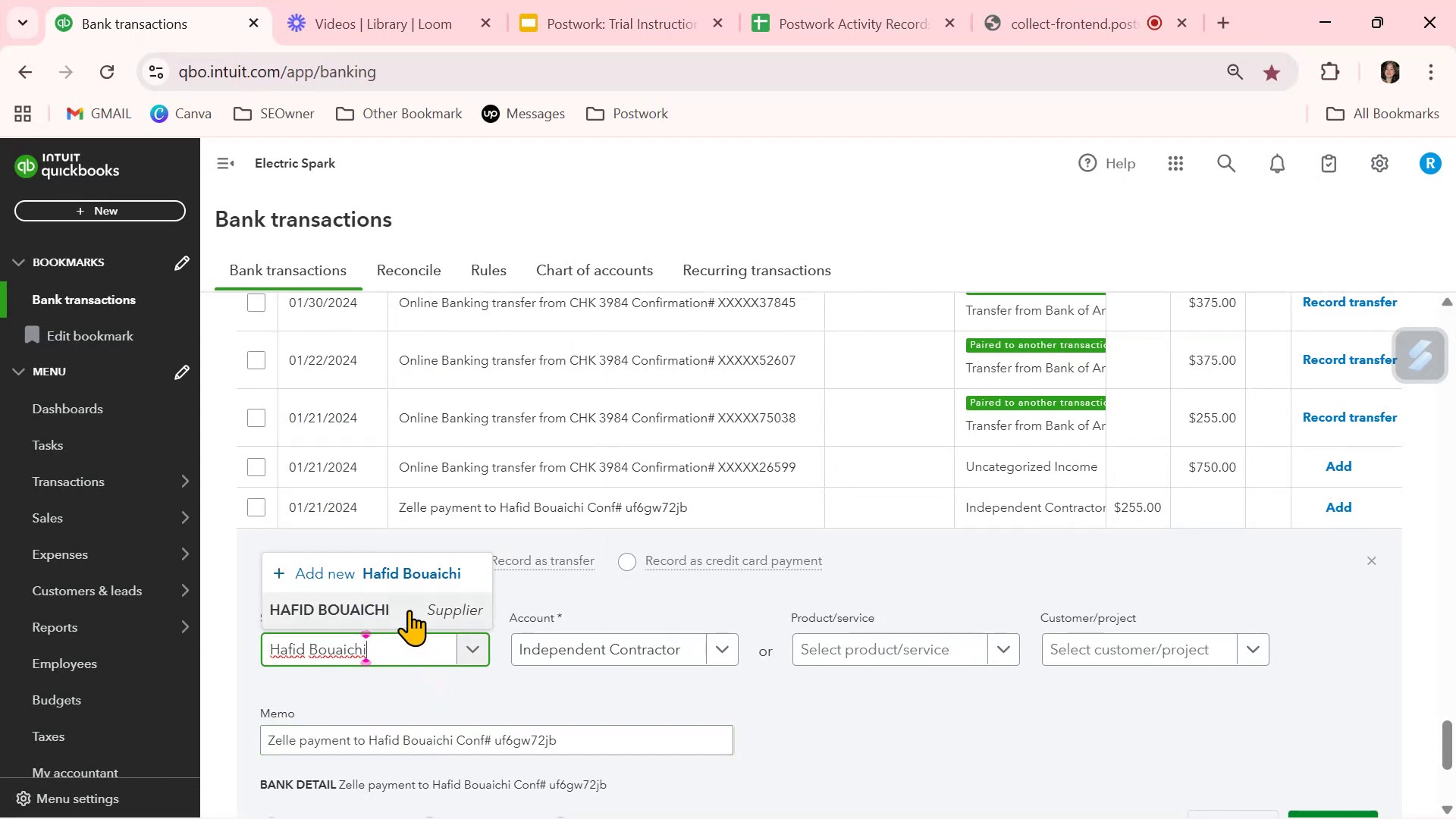 
left_click([409, 610])
 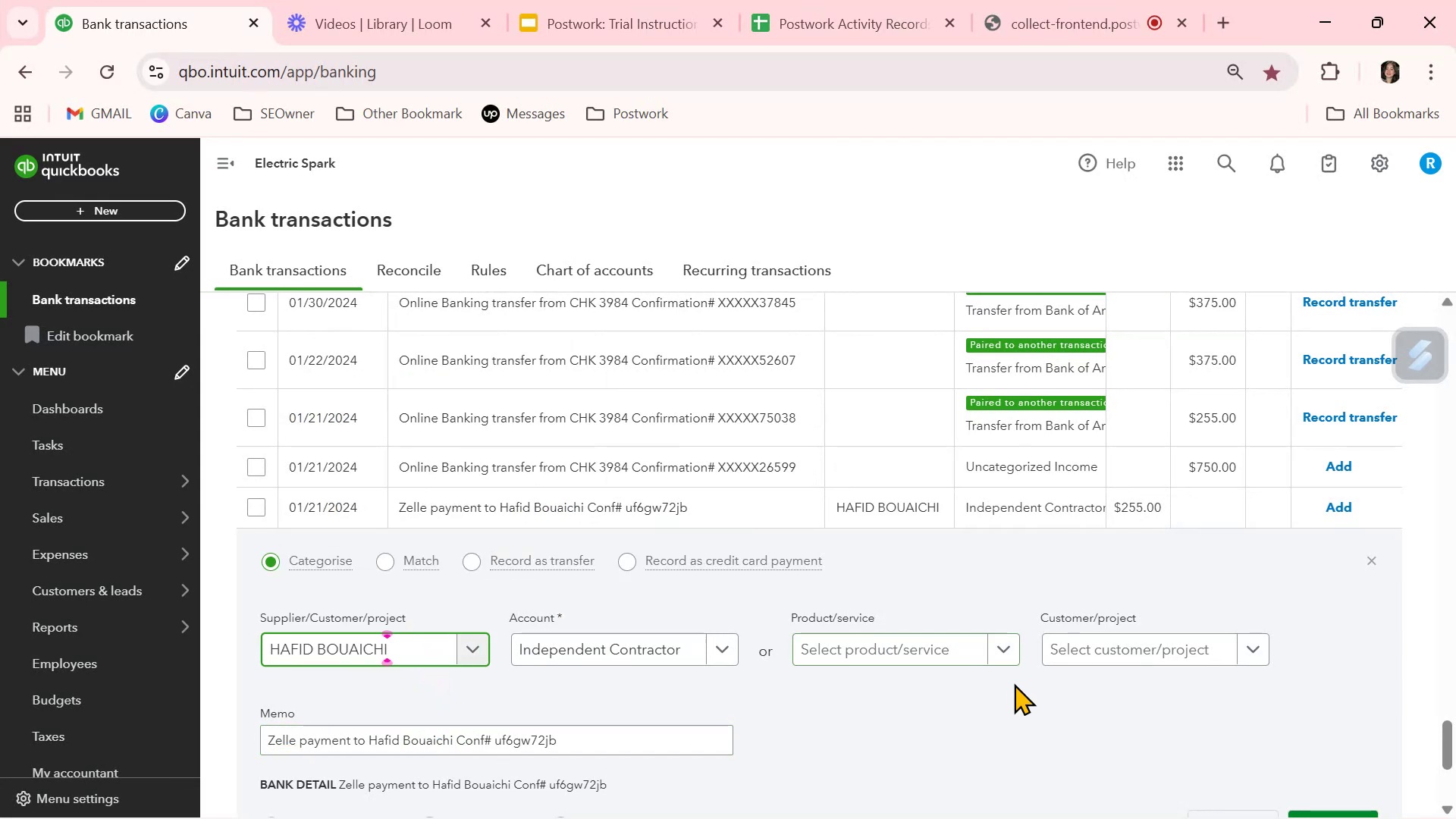 
left_click([1013, 715])
 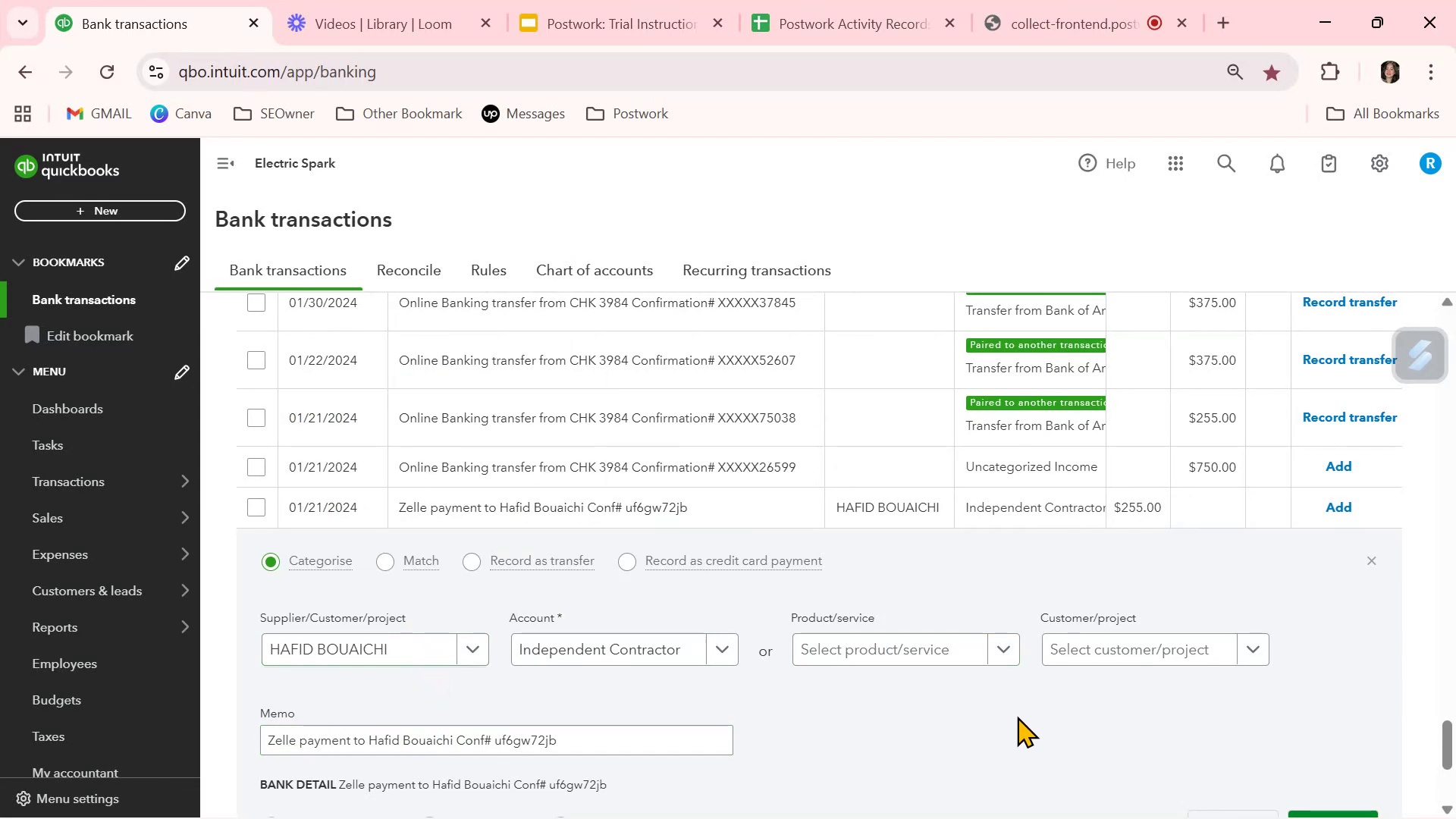 
scroll: coordinate [1017, 716], scroll_direction: down, amount: 1.0
 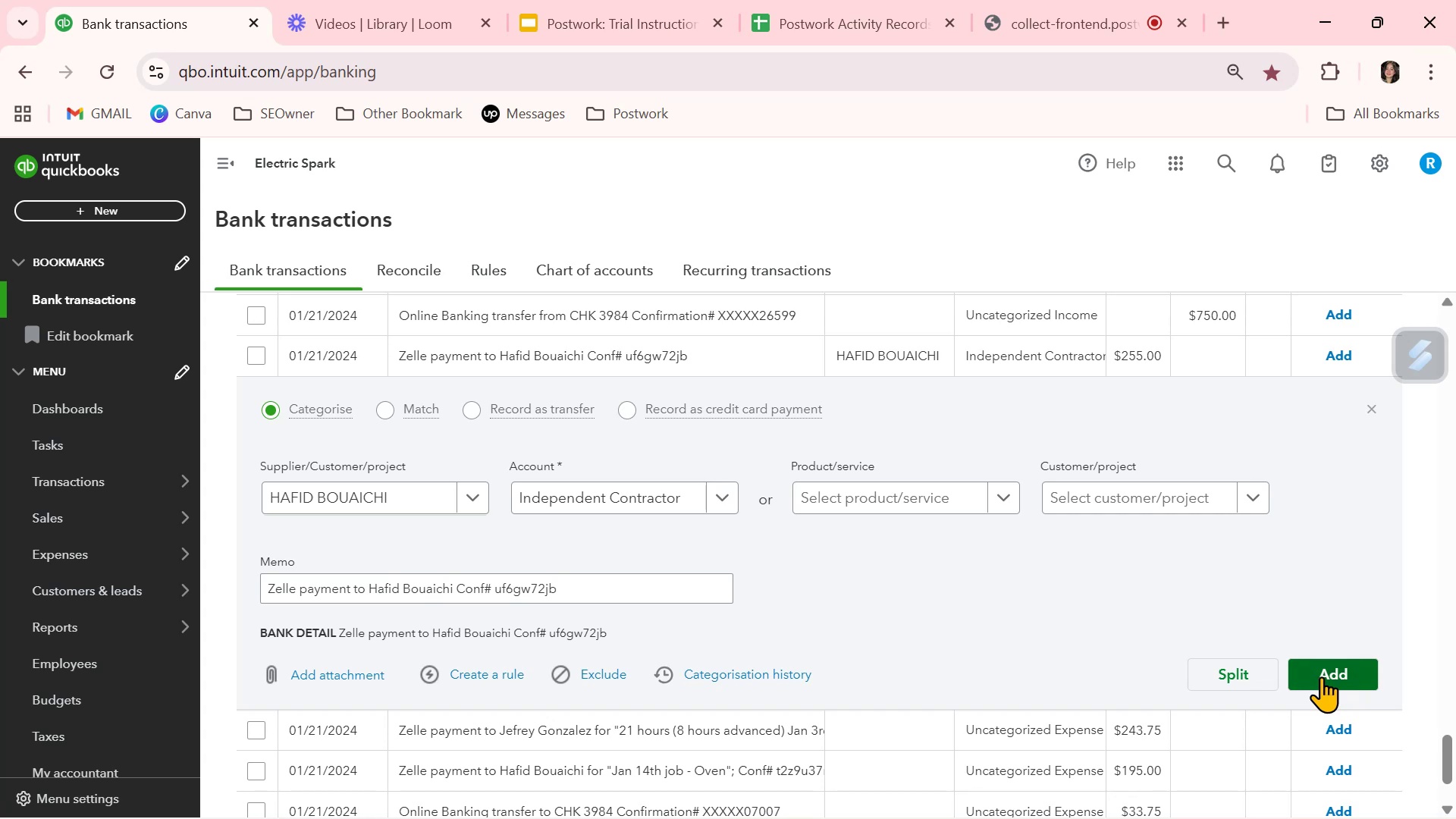 
left_click([1321, 676])
 